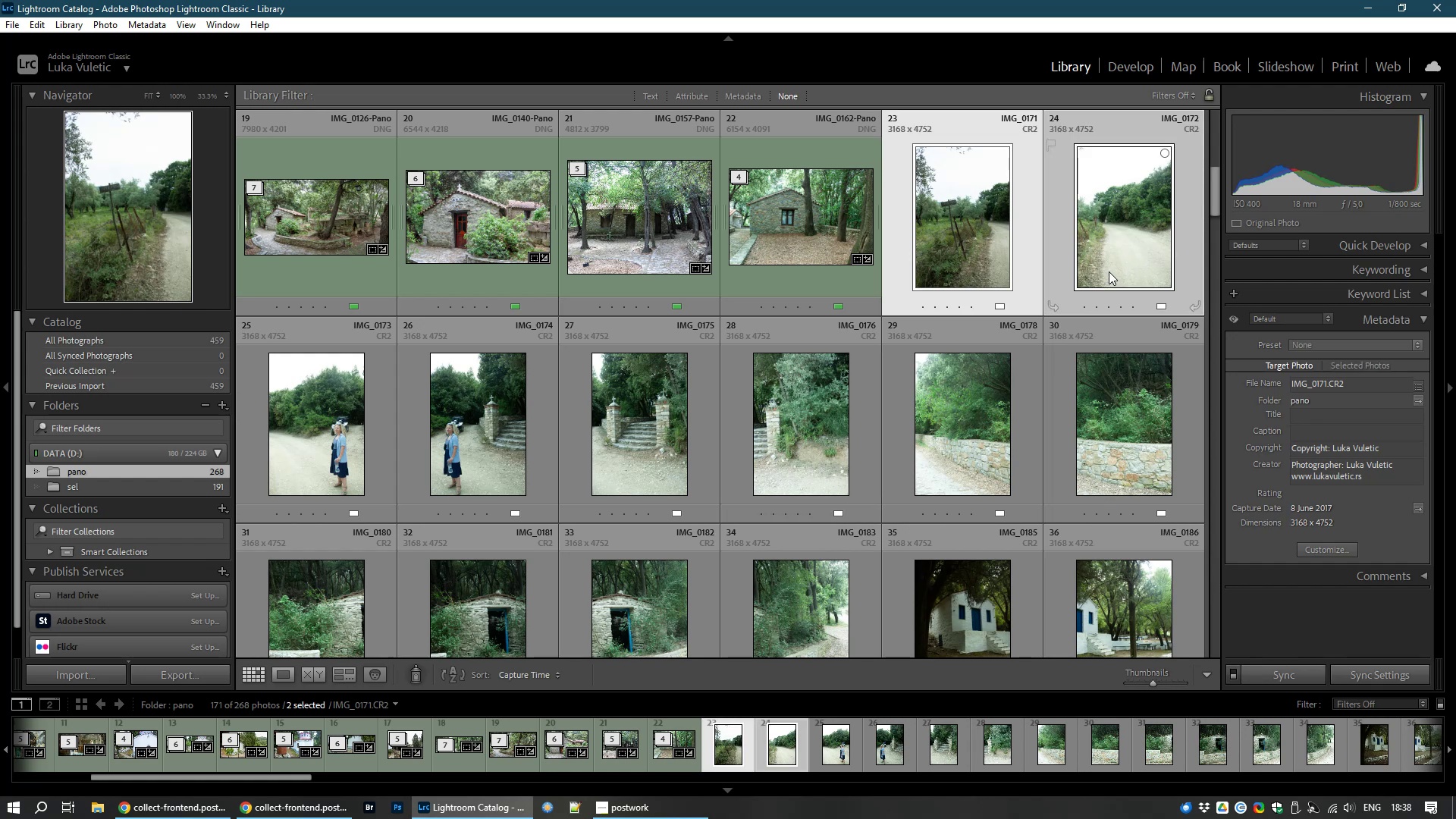 
hold_key(key=ControlLeft, duration=1.51)
left_click([300, 462])
 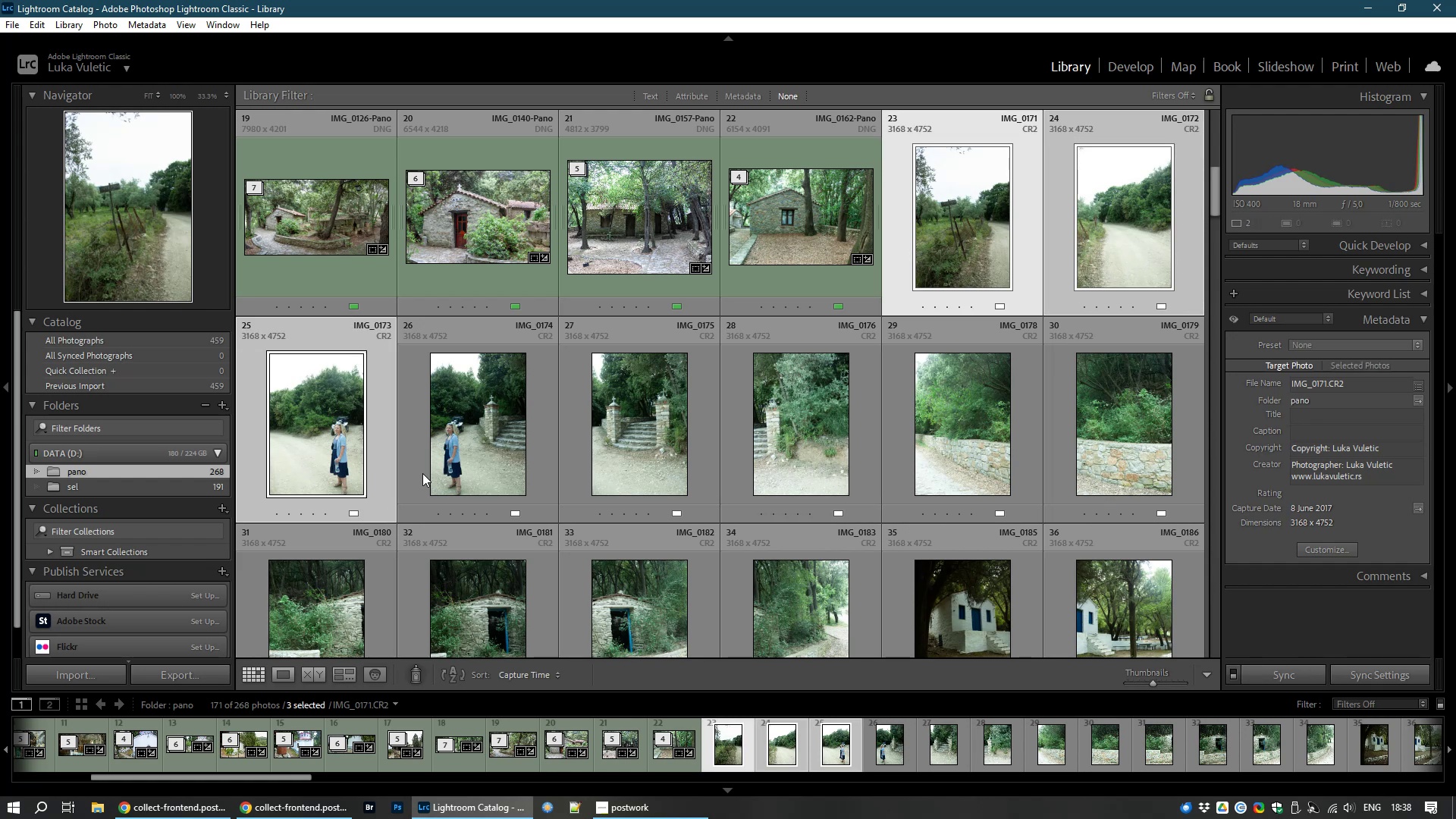 
hold_key(key=ControlLeft, duration=1.51)
left_click([466, 464])
 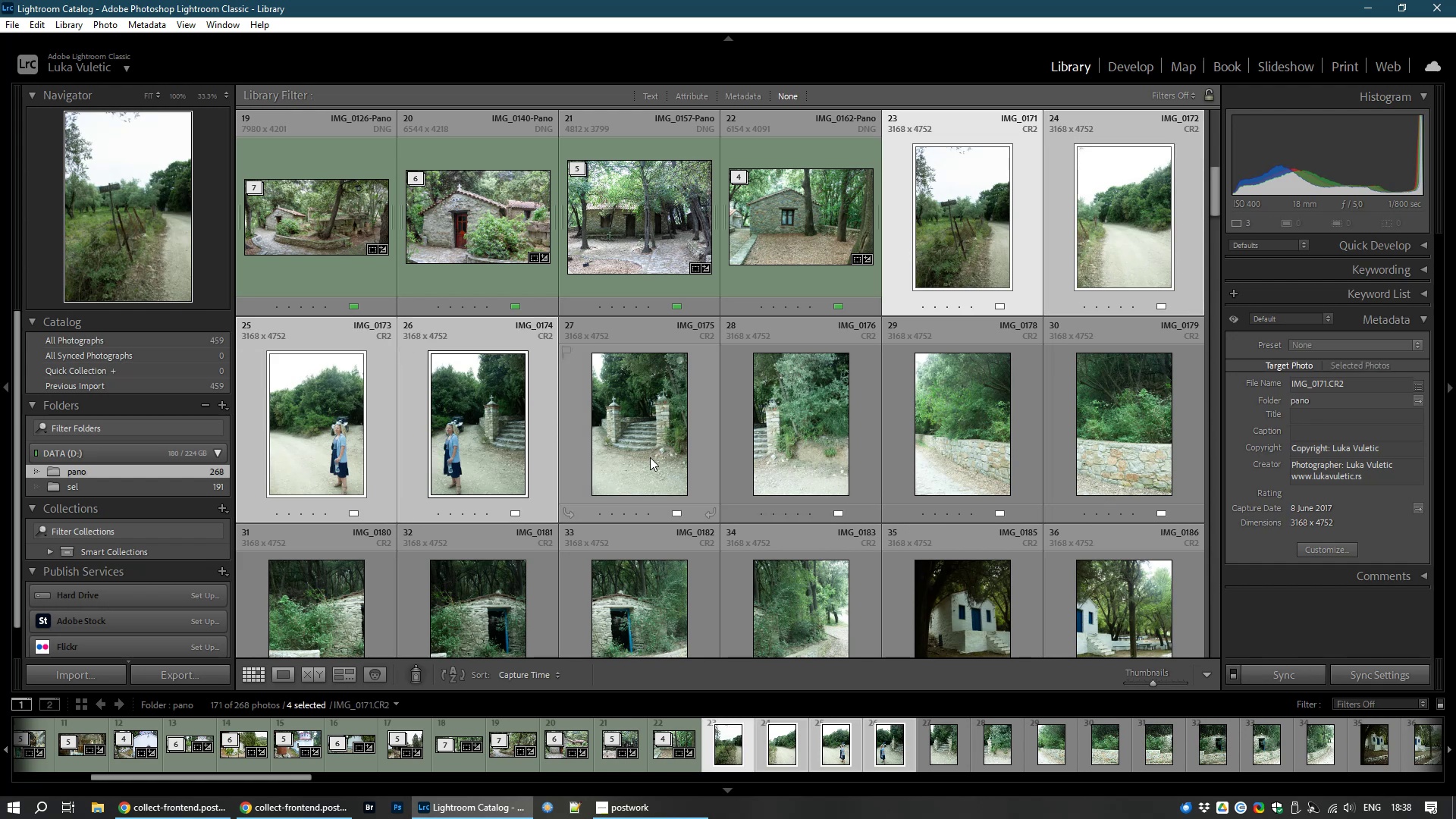 
left_click([650, 457])
 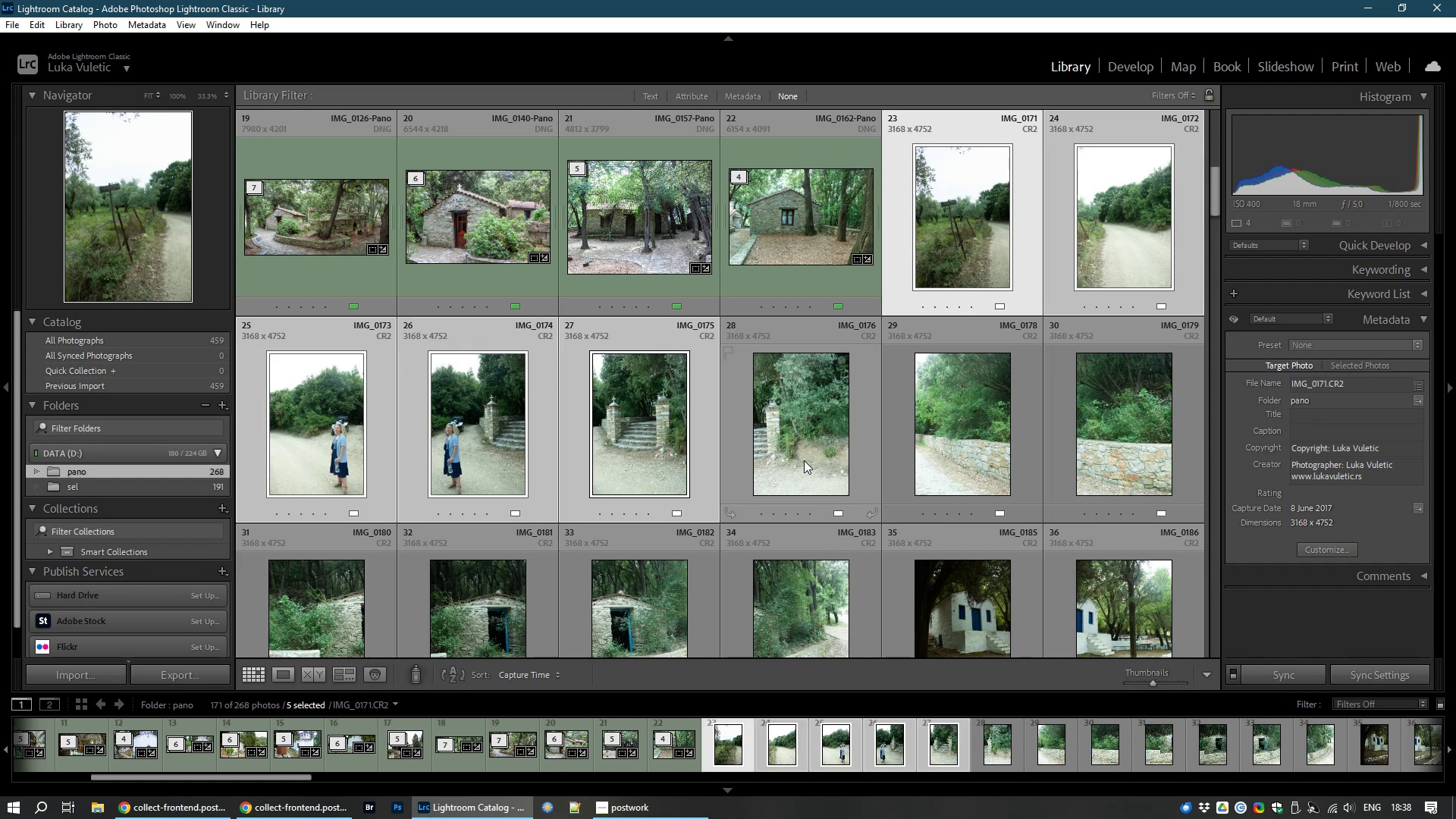 
left_click([804, 460])
 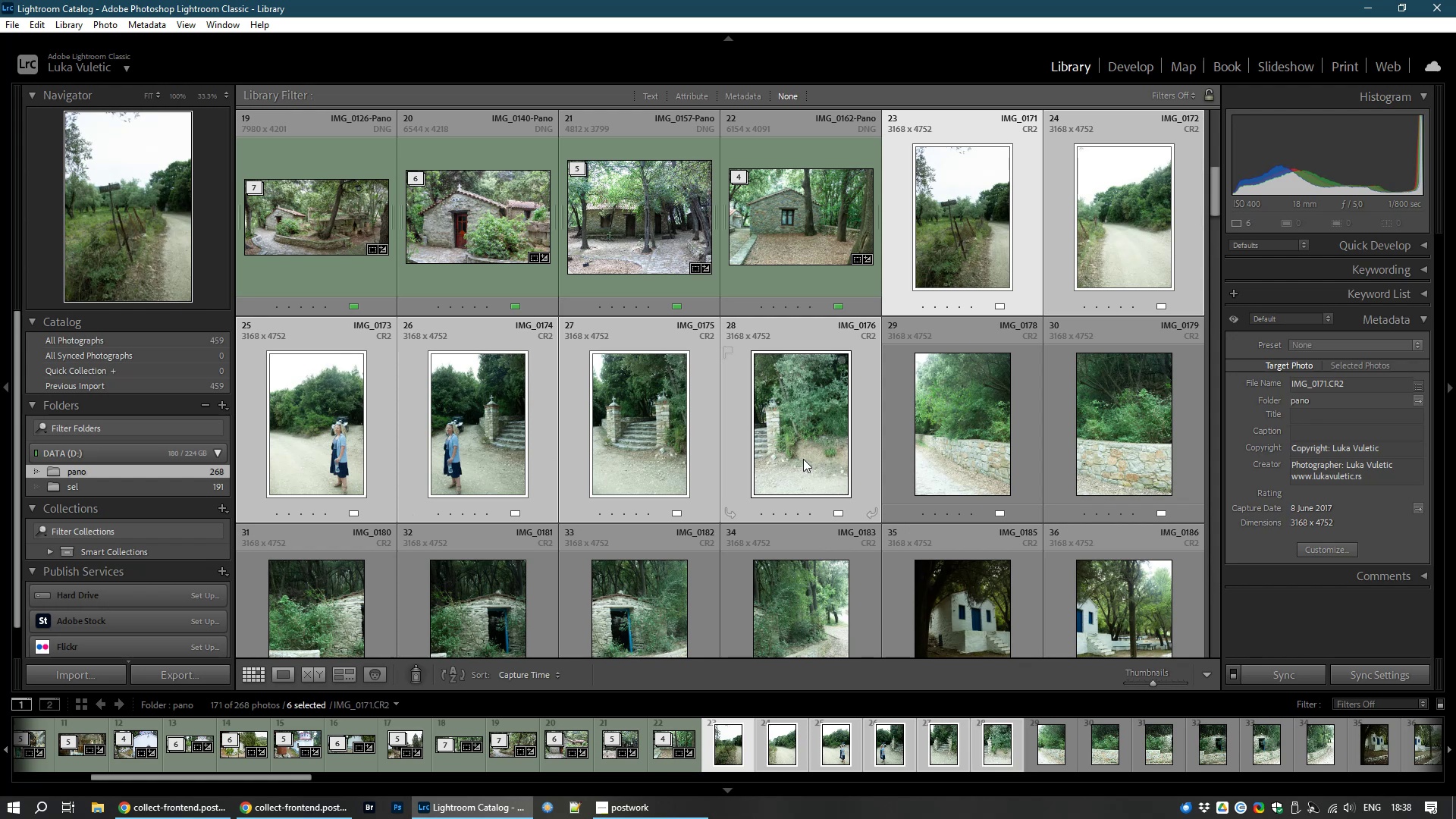 
key(Control+M)
 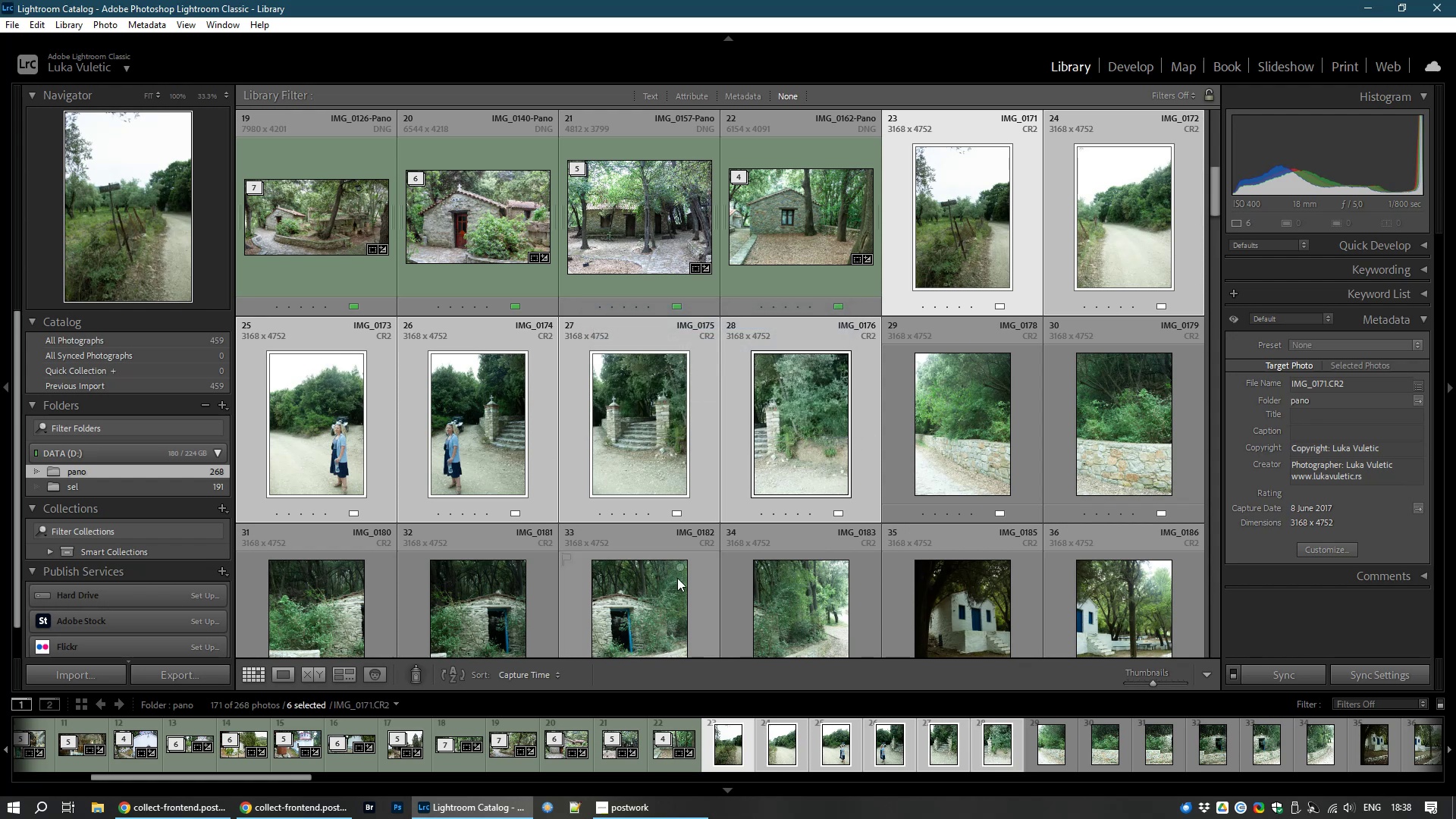 
wait(9.96)
 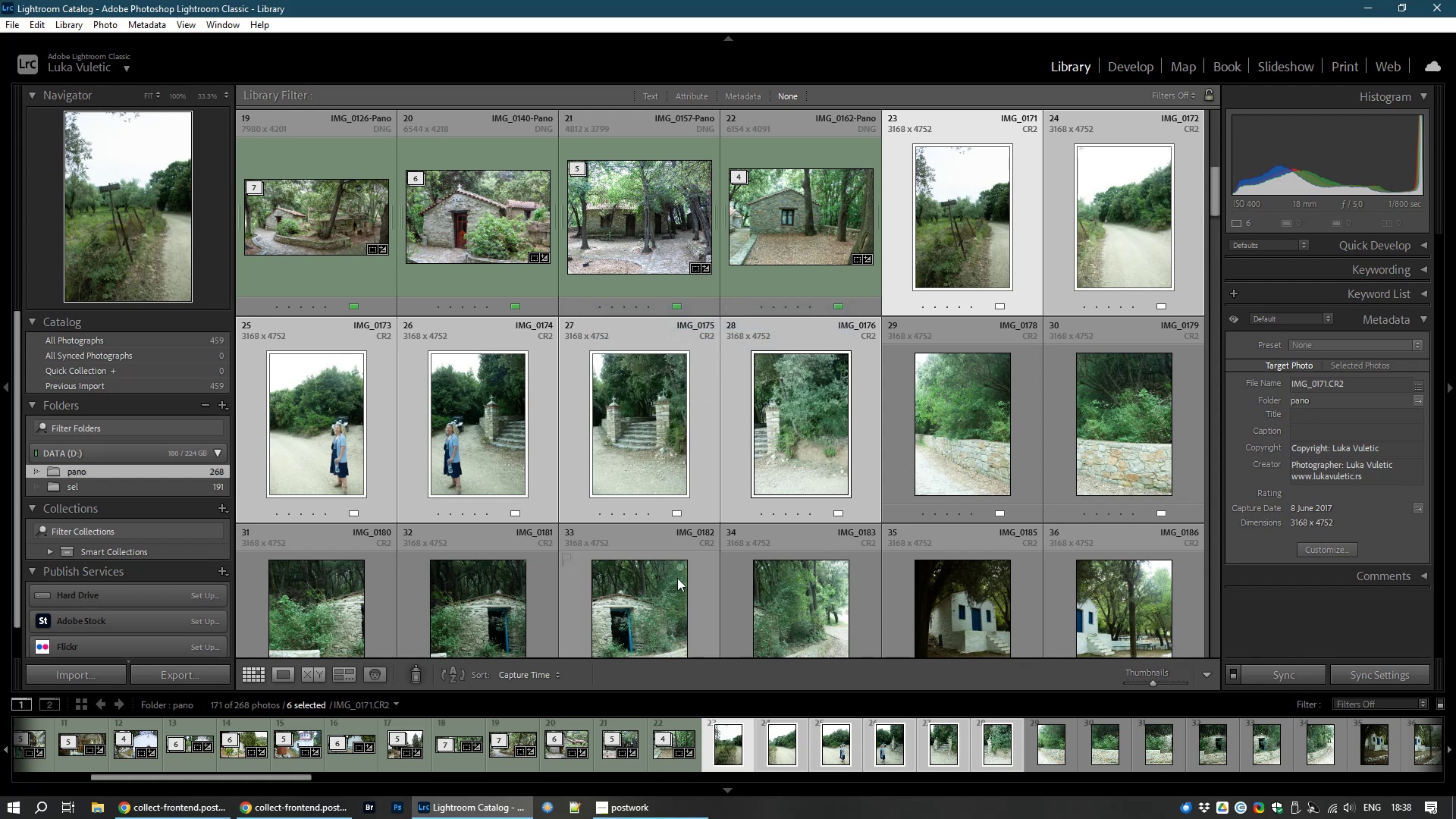 
left_click([1263, 231])
 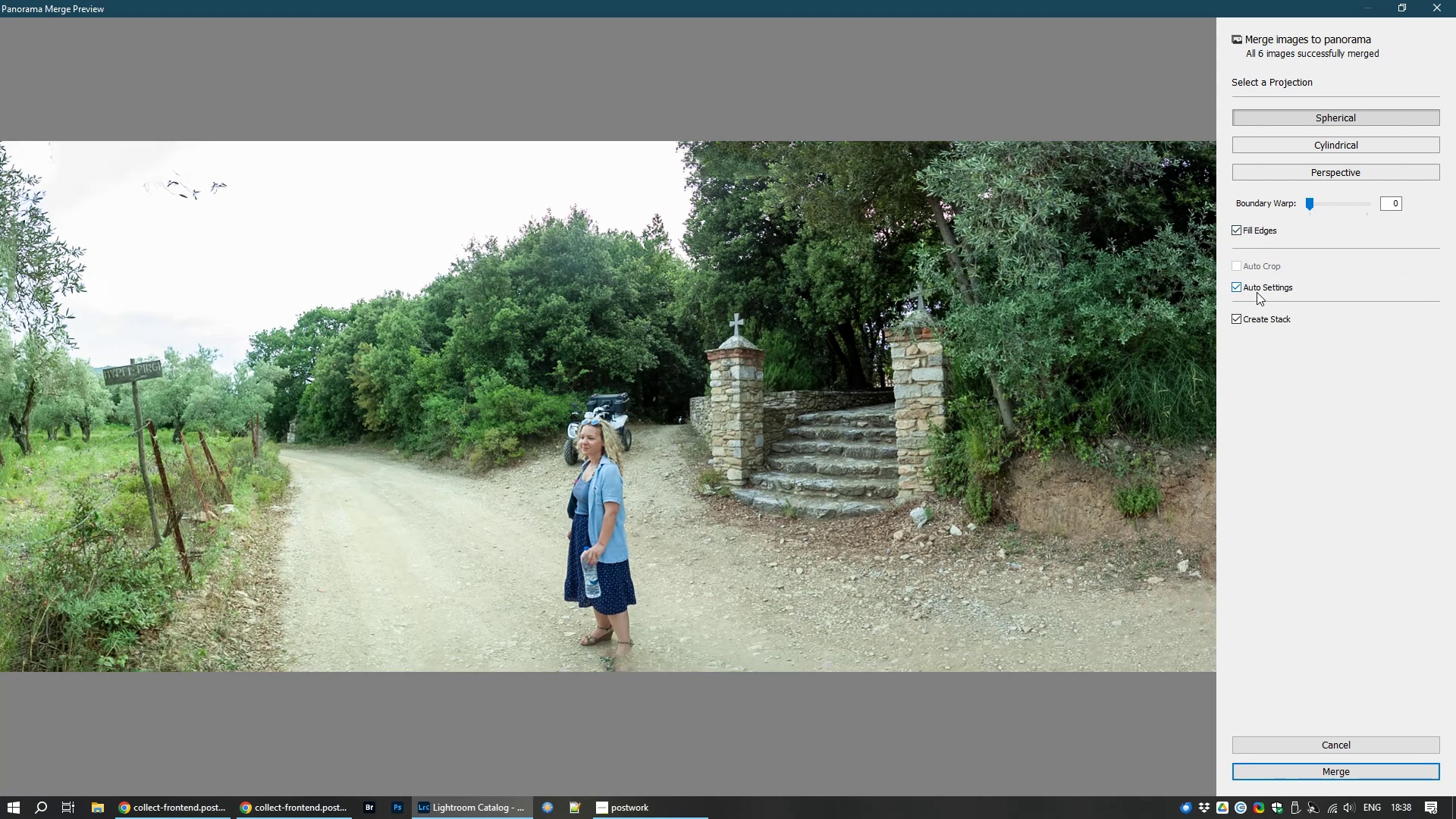 
wait(5.01)
 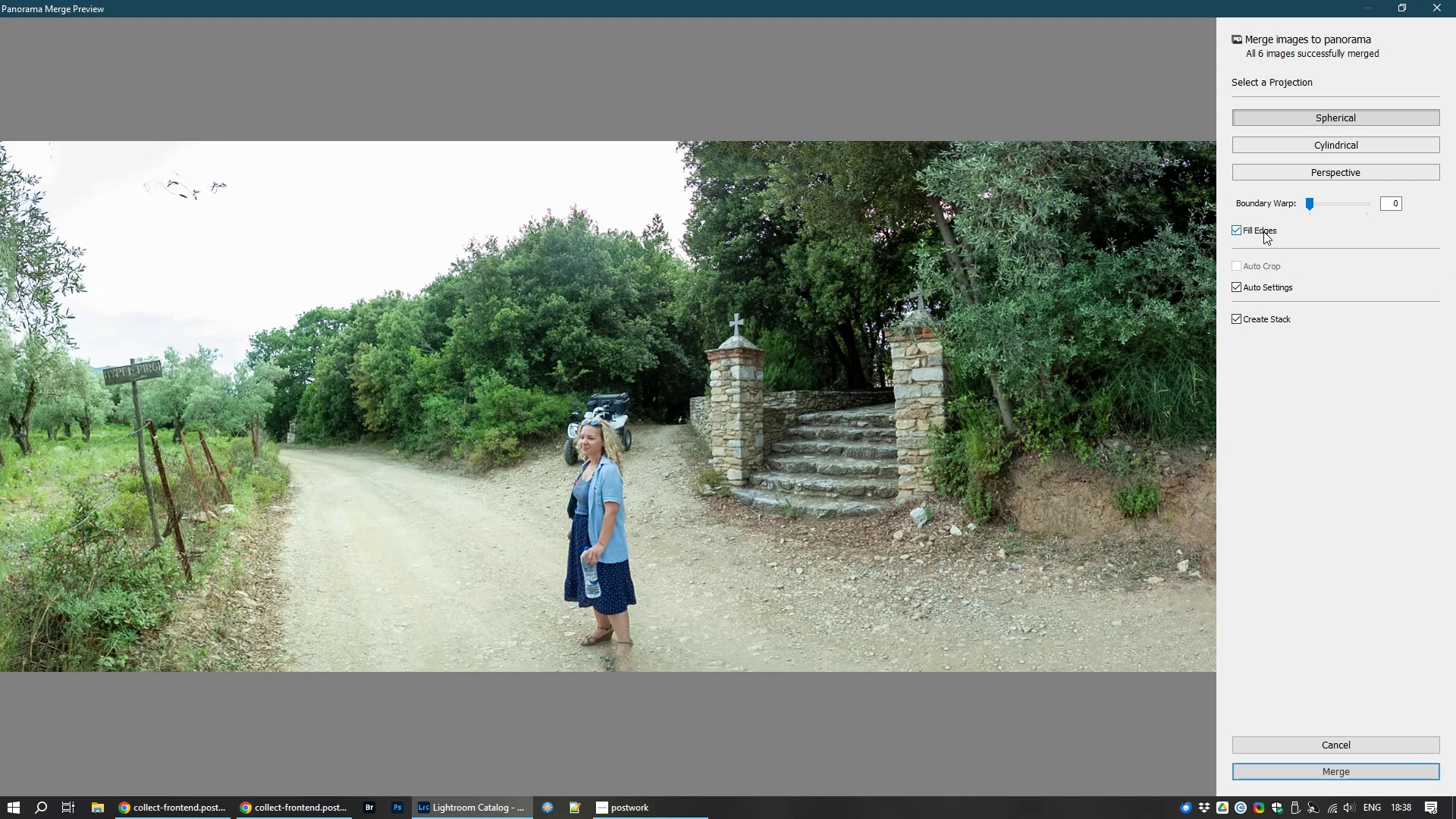 
left_click([1260, 229])
 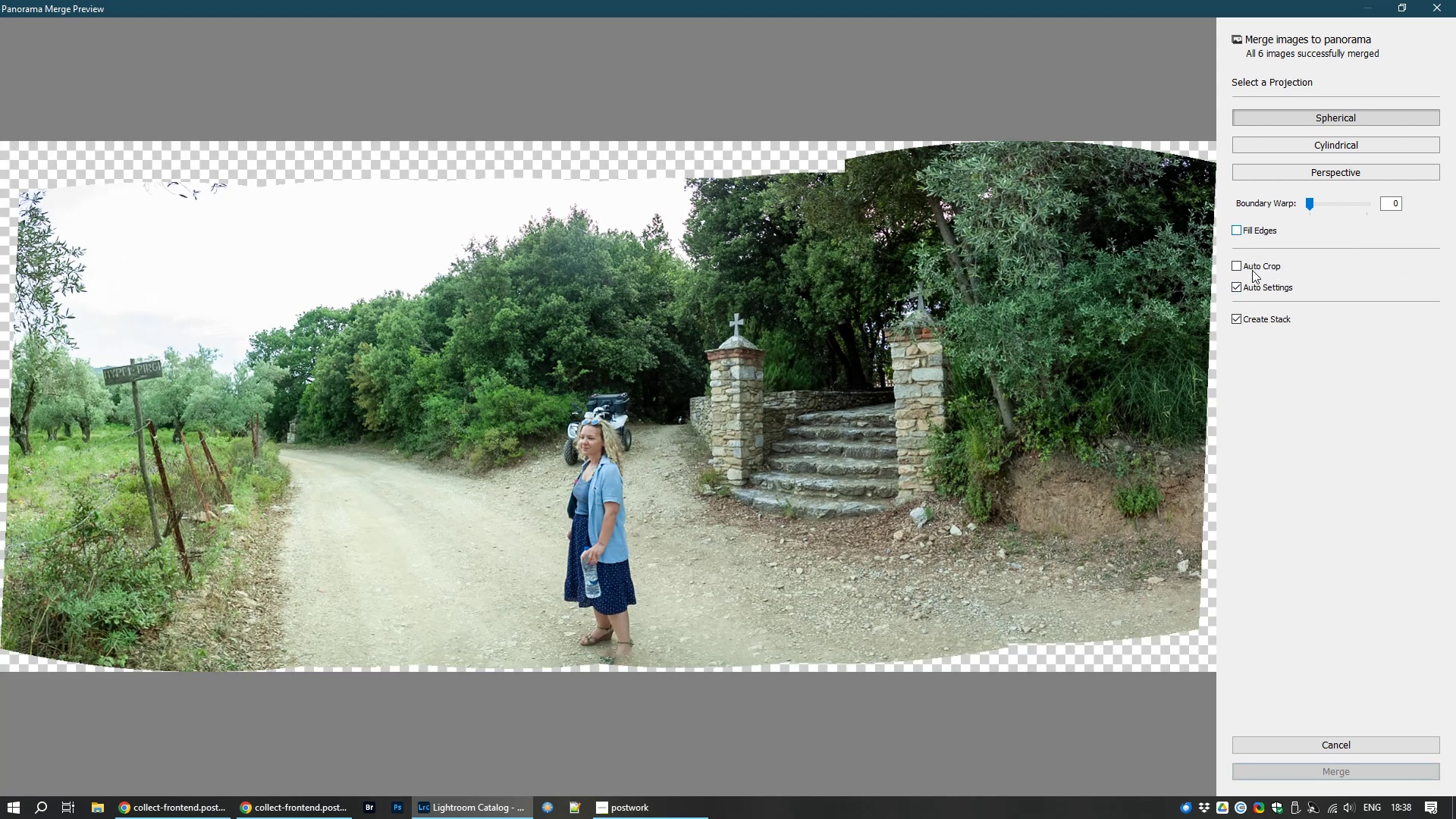 
left_click([1252, 270])
 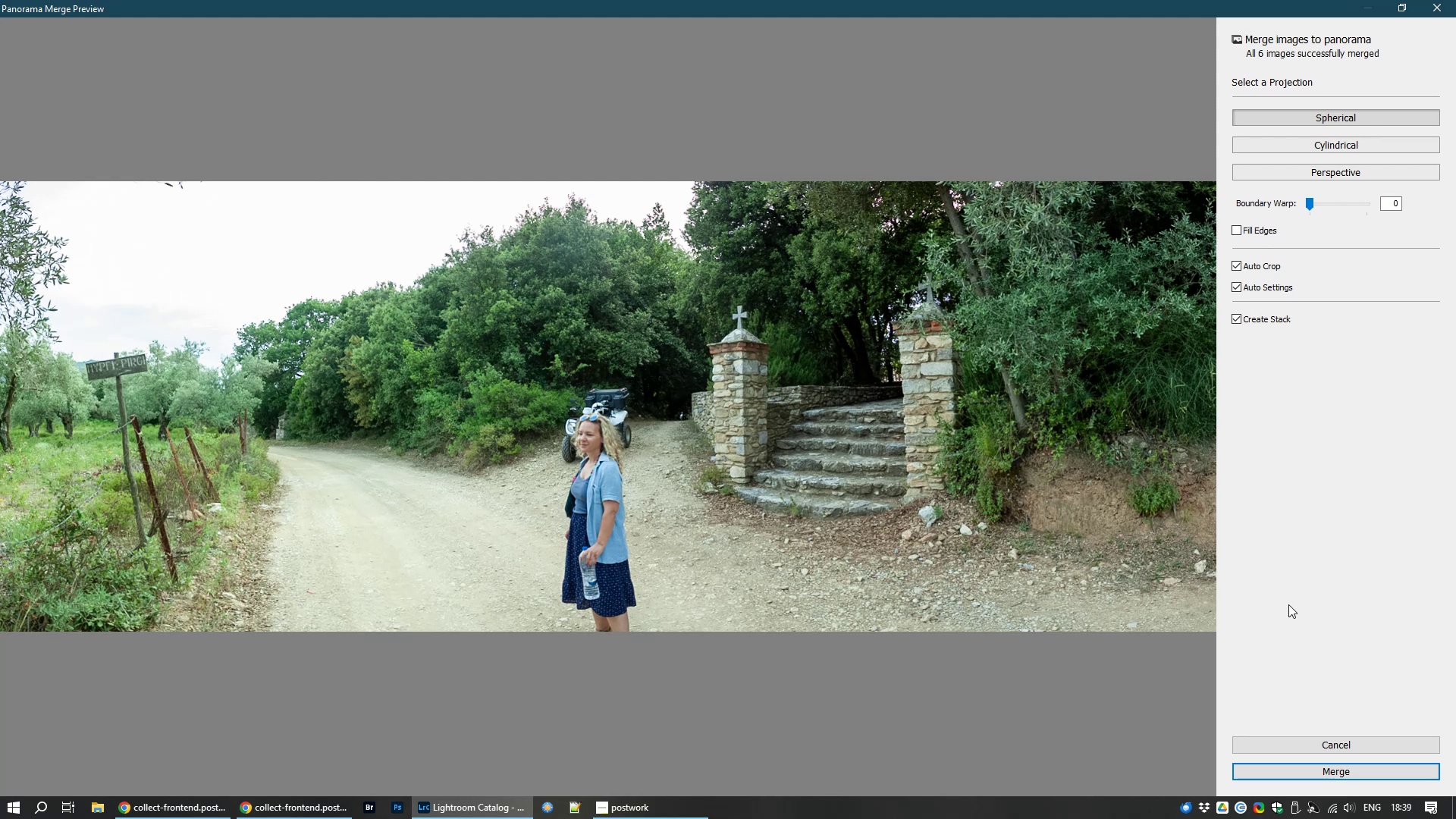 
wait(7.53)
 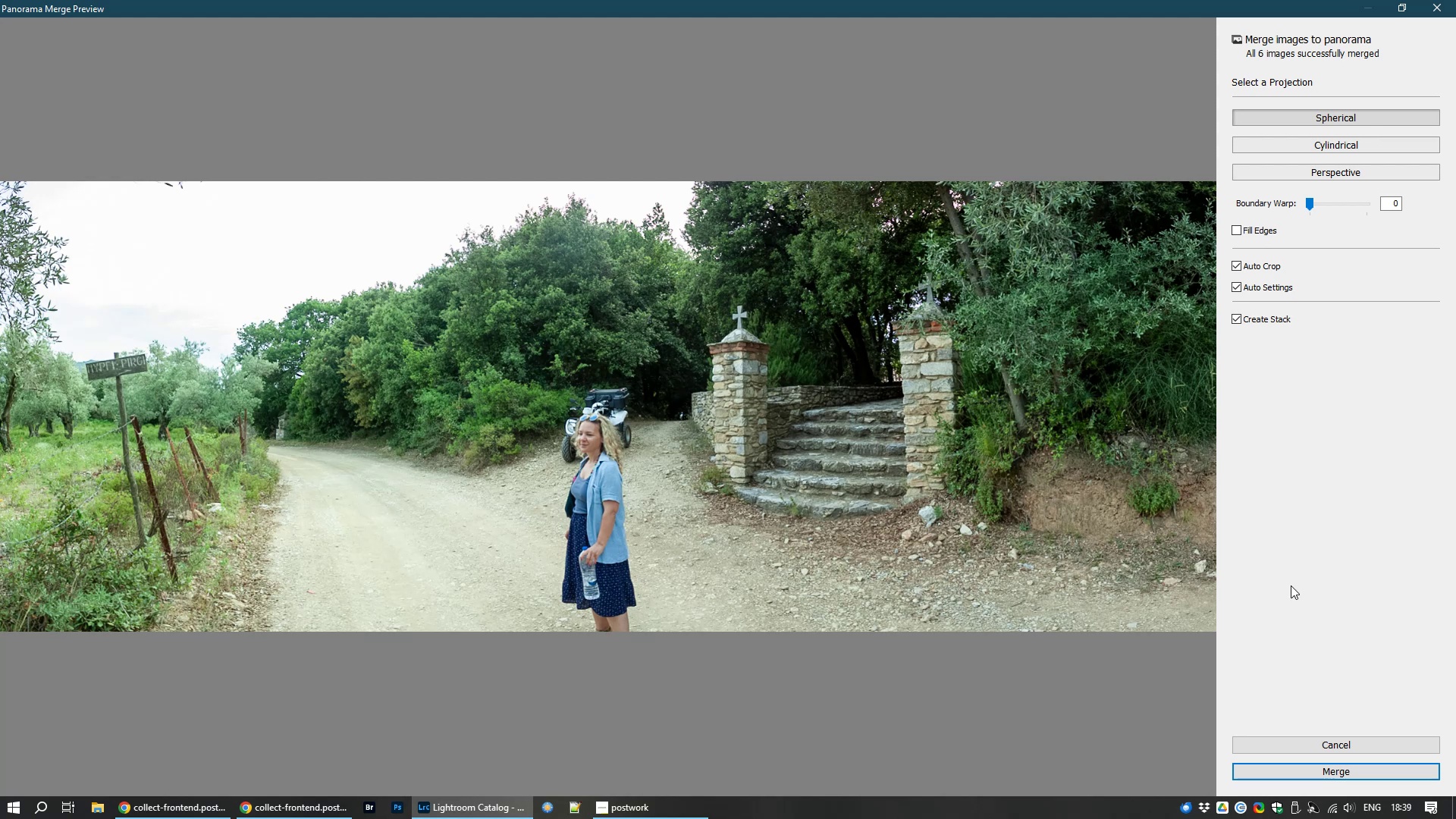 
left_click([1326, 766])
 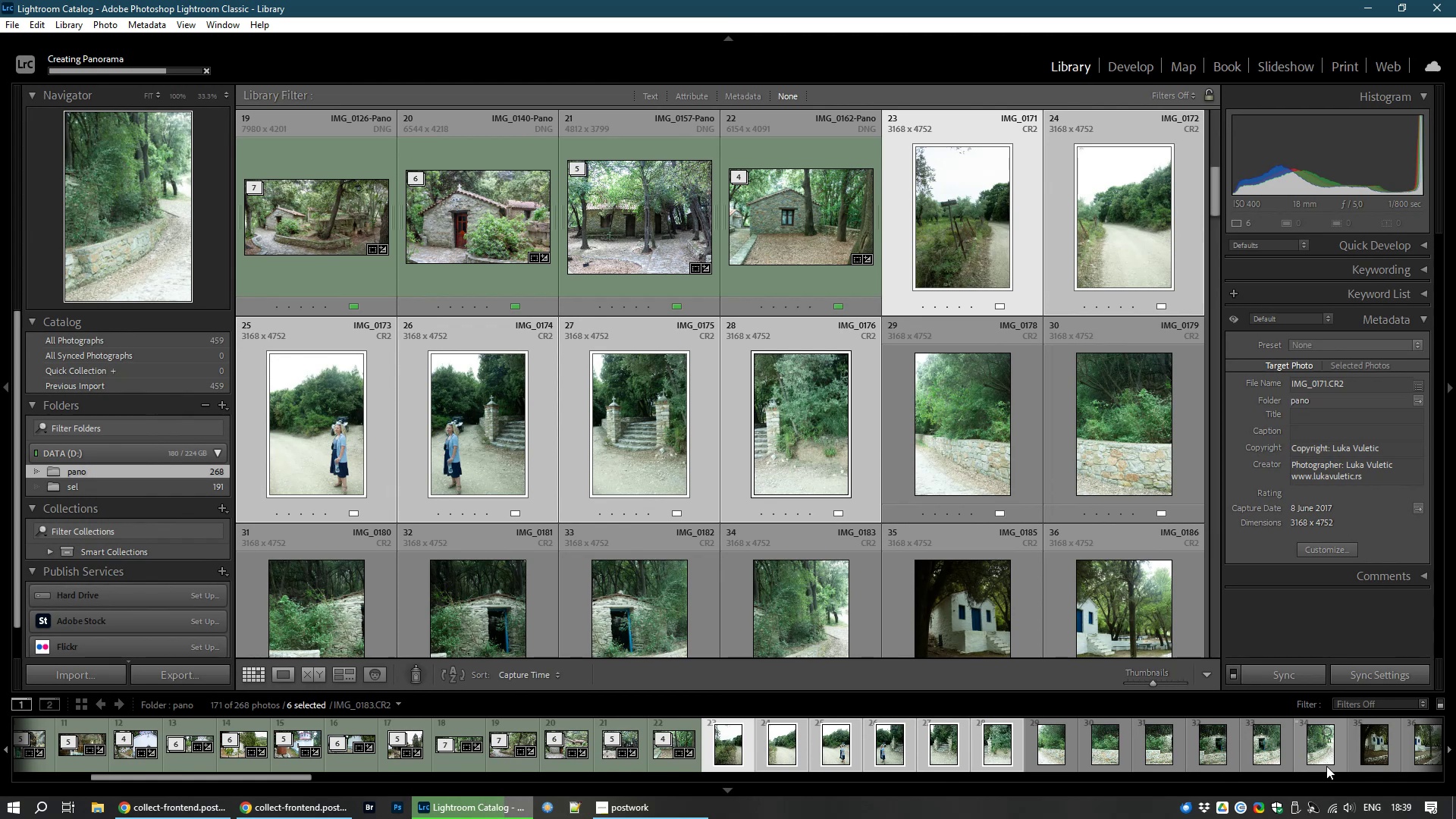 
wait(26.16)
 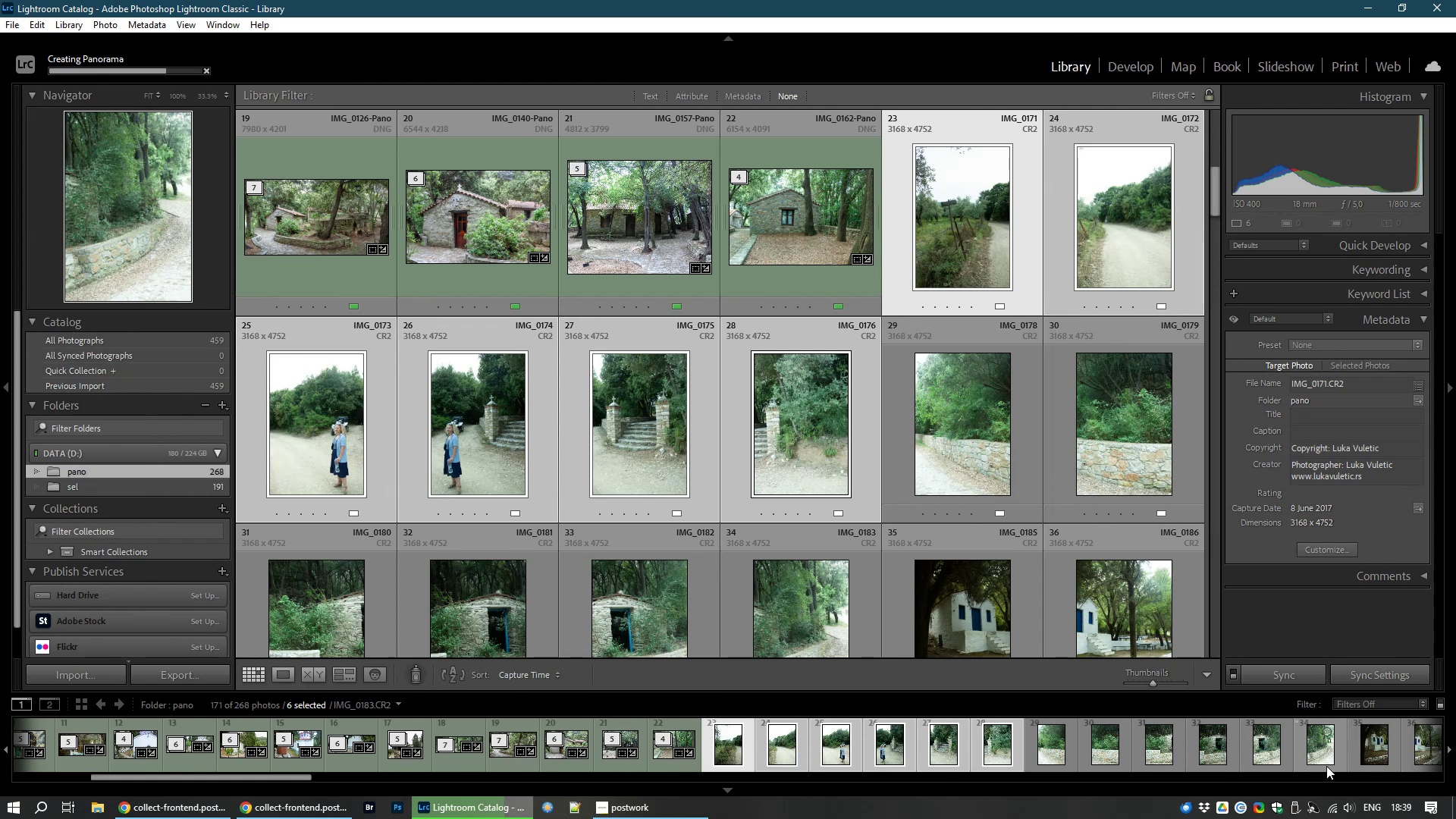 
left_click([1127, 65])
 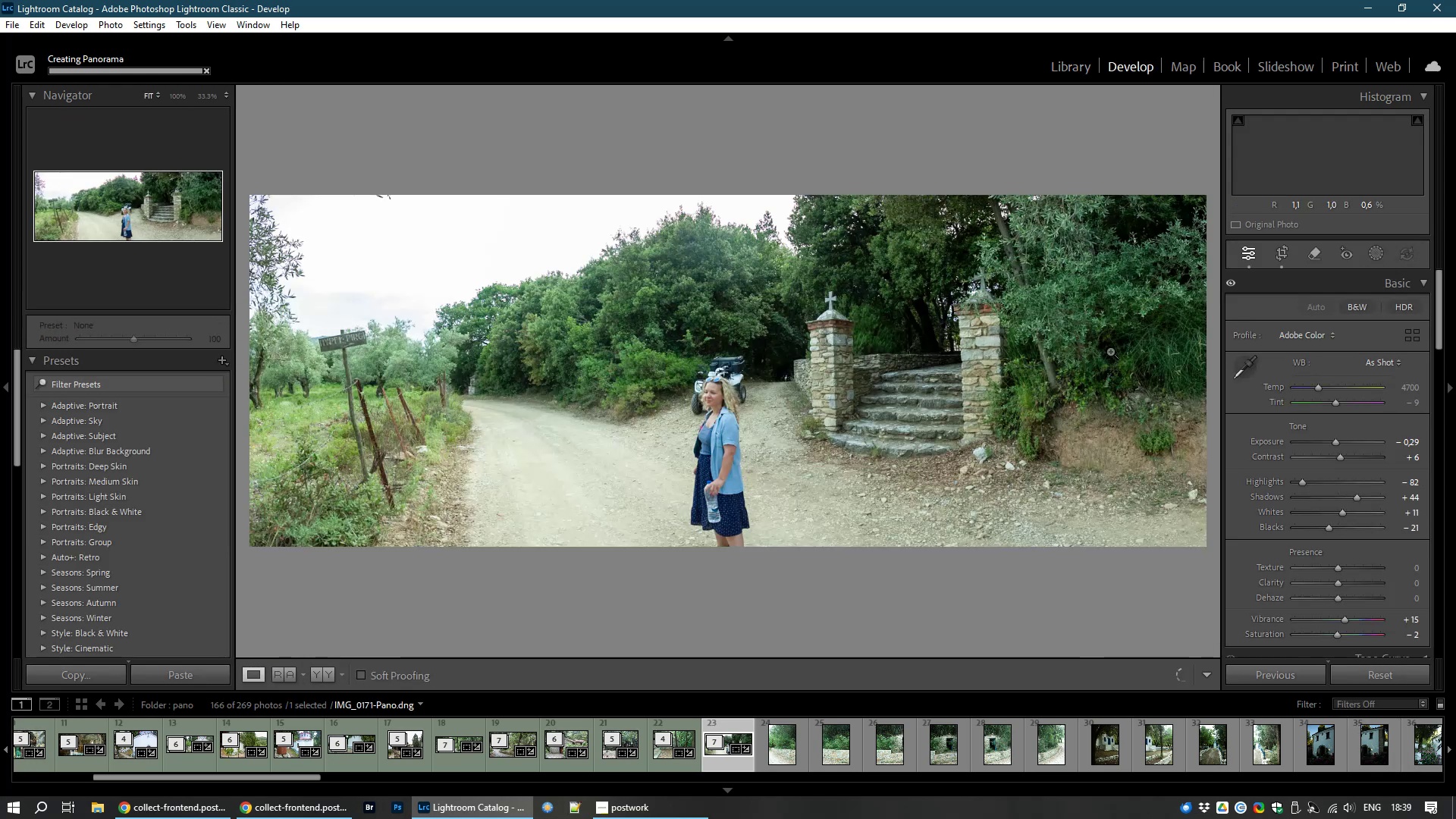 
wait(5.63)
 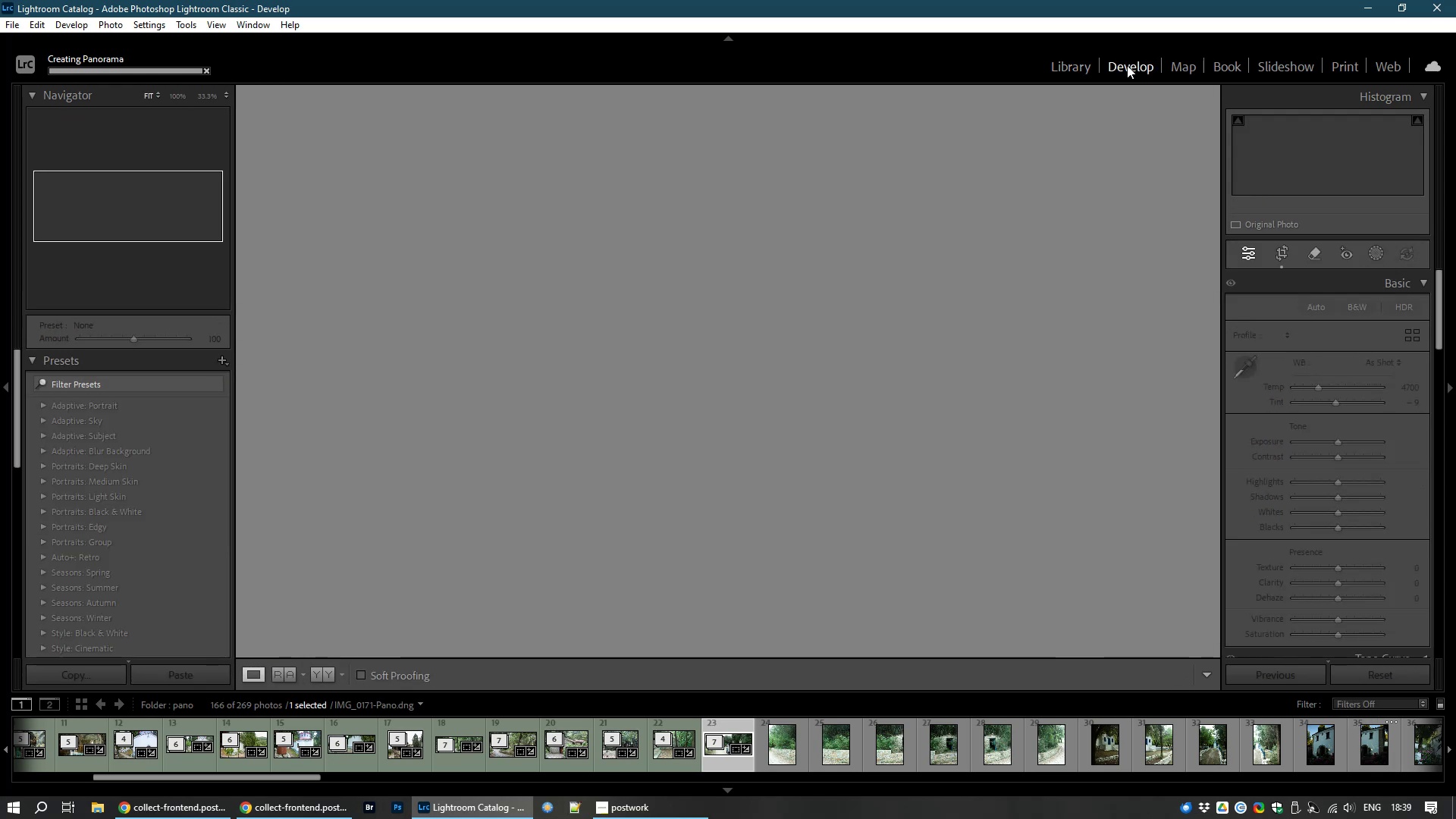 
left_click([1280, 253])
 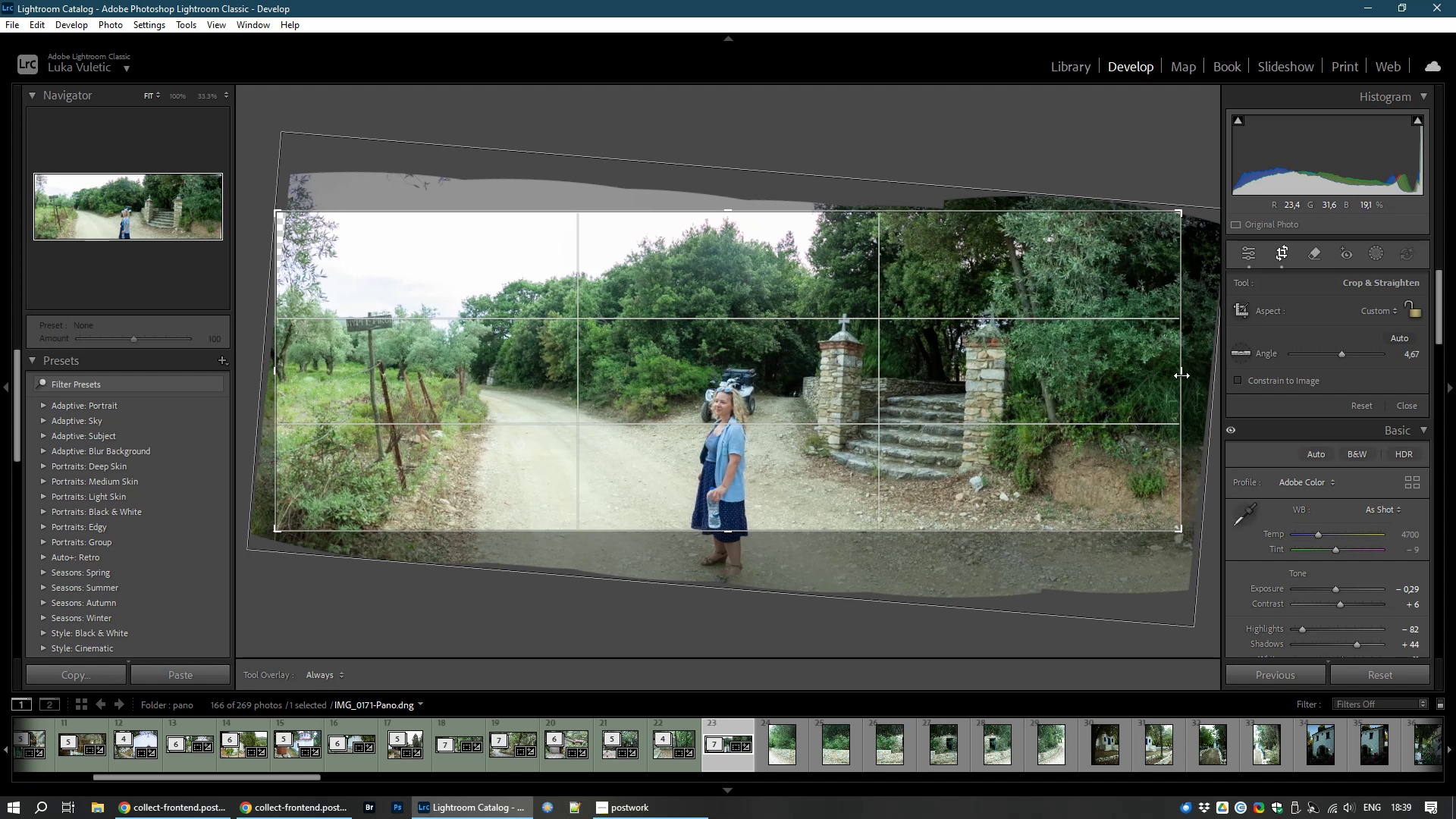 
wait(20.8)
 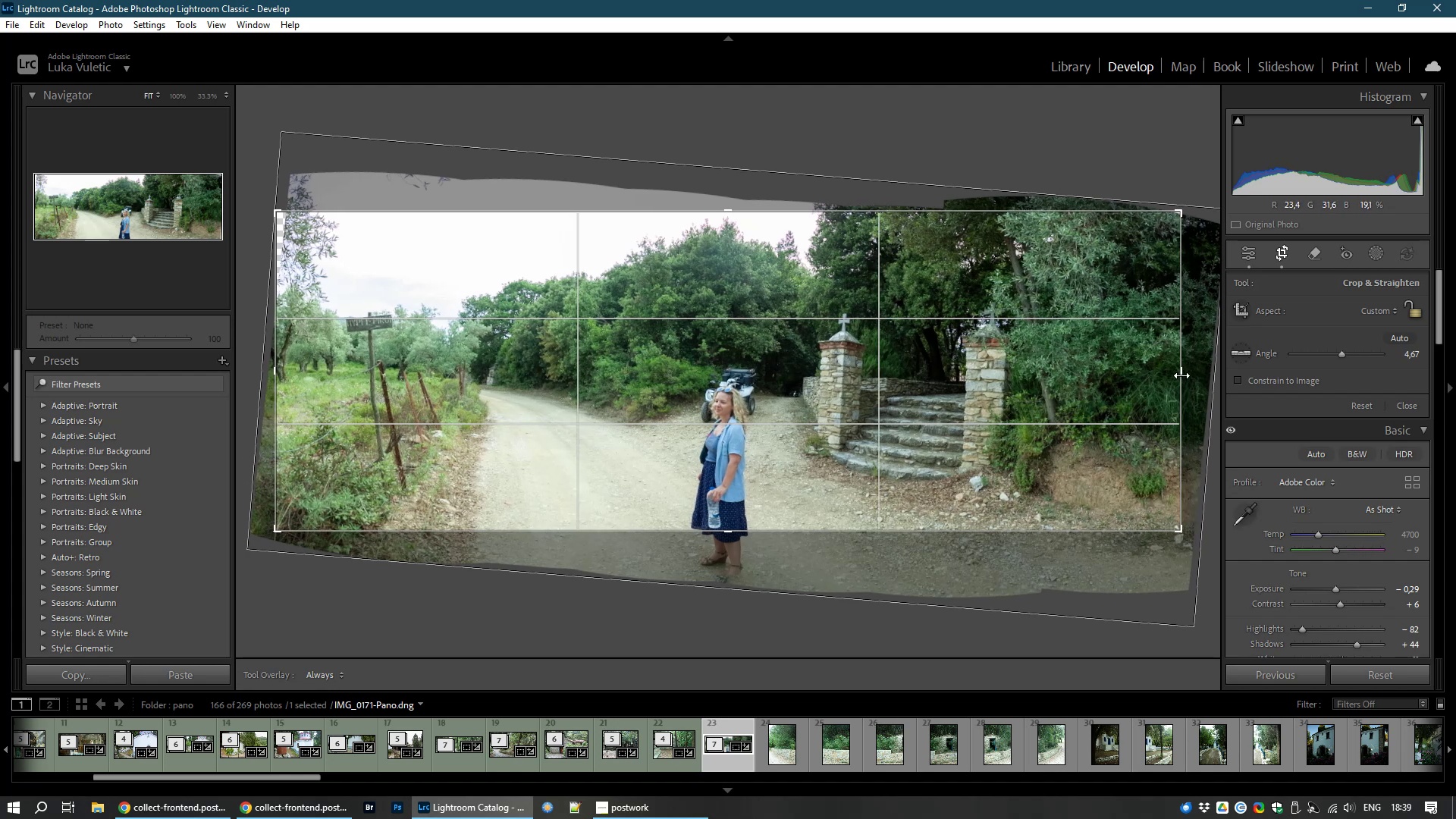 
double_click([545, 382])
 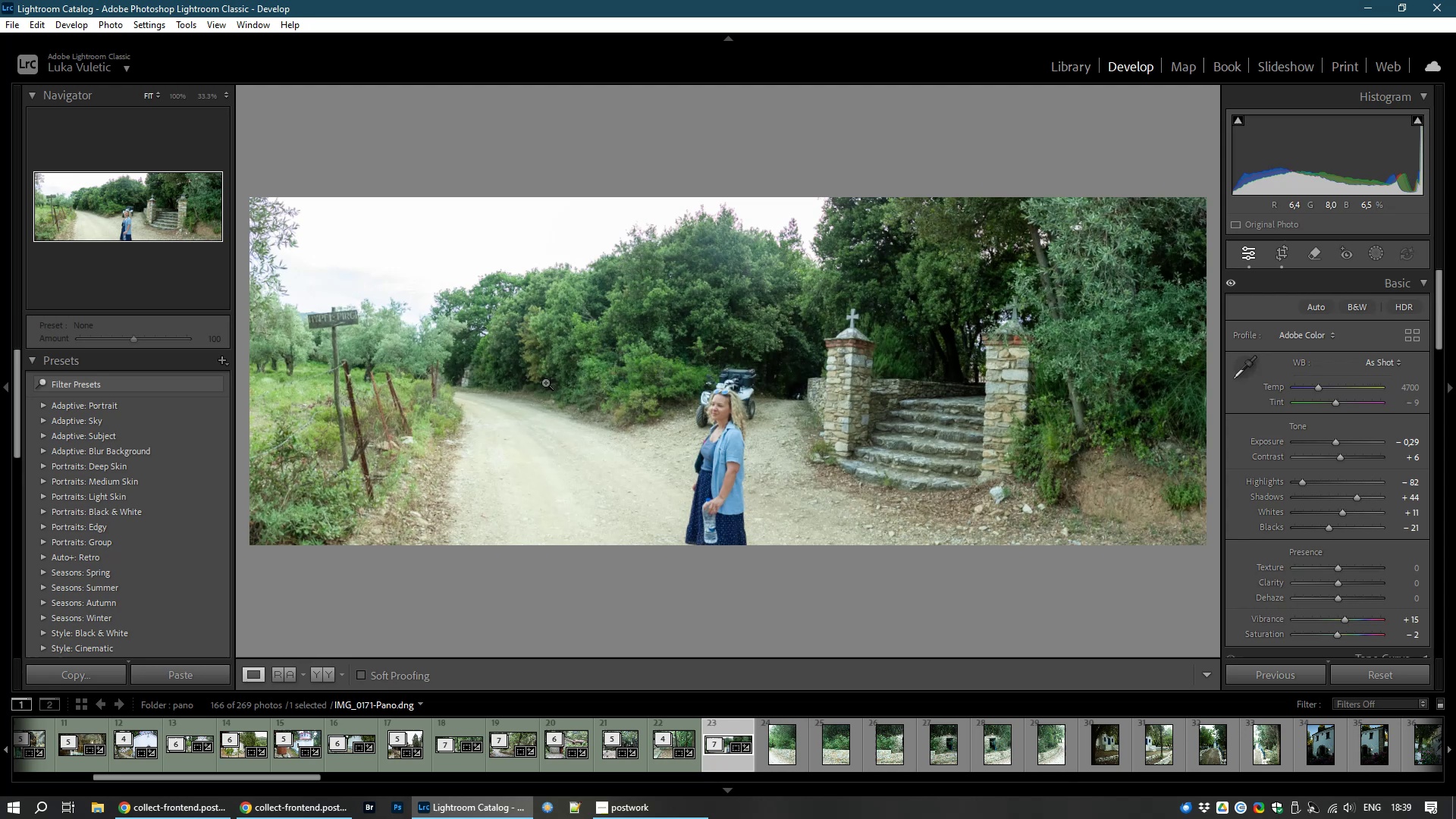 
scroll: coordinate [545, 382], scroll_direction: up, amount: 3.0
 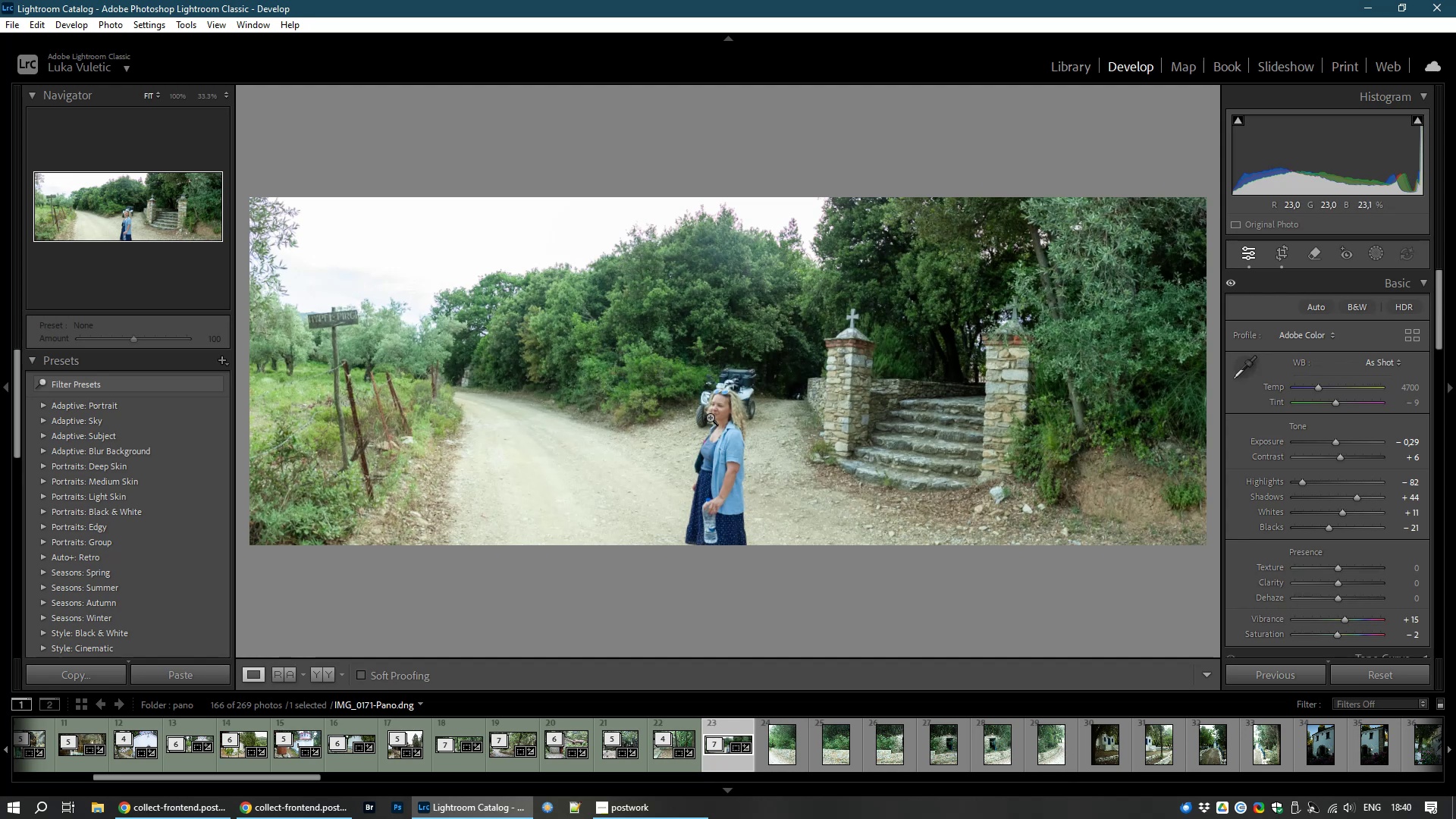 
left_click([710, 417])
 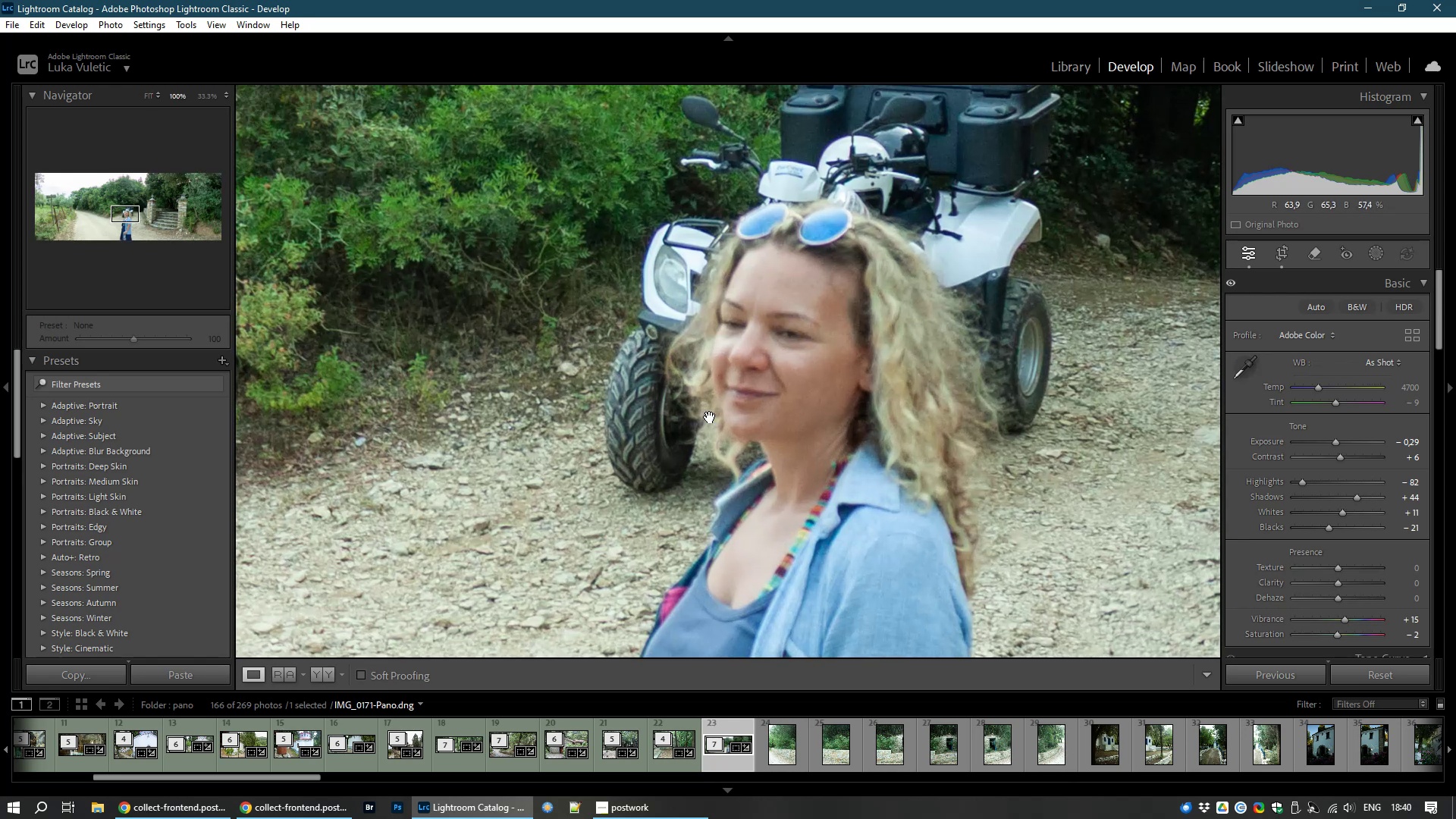 
left_click([710, 417])
 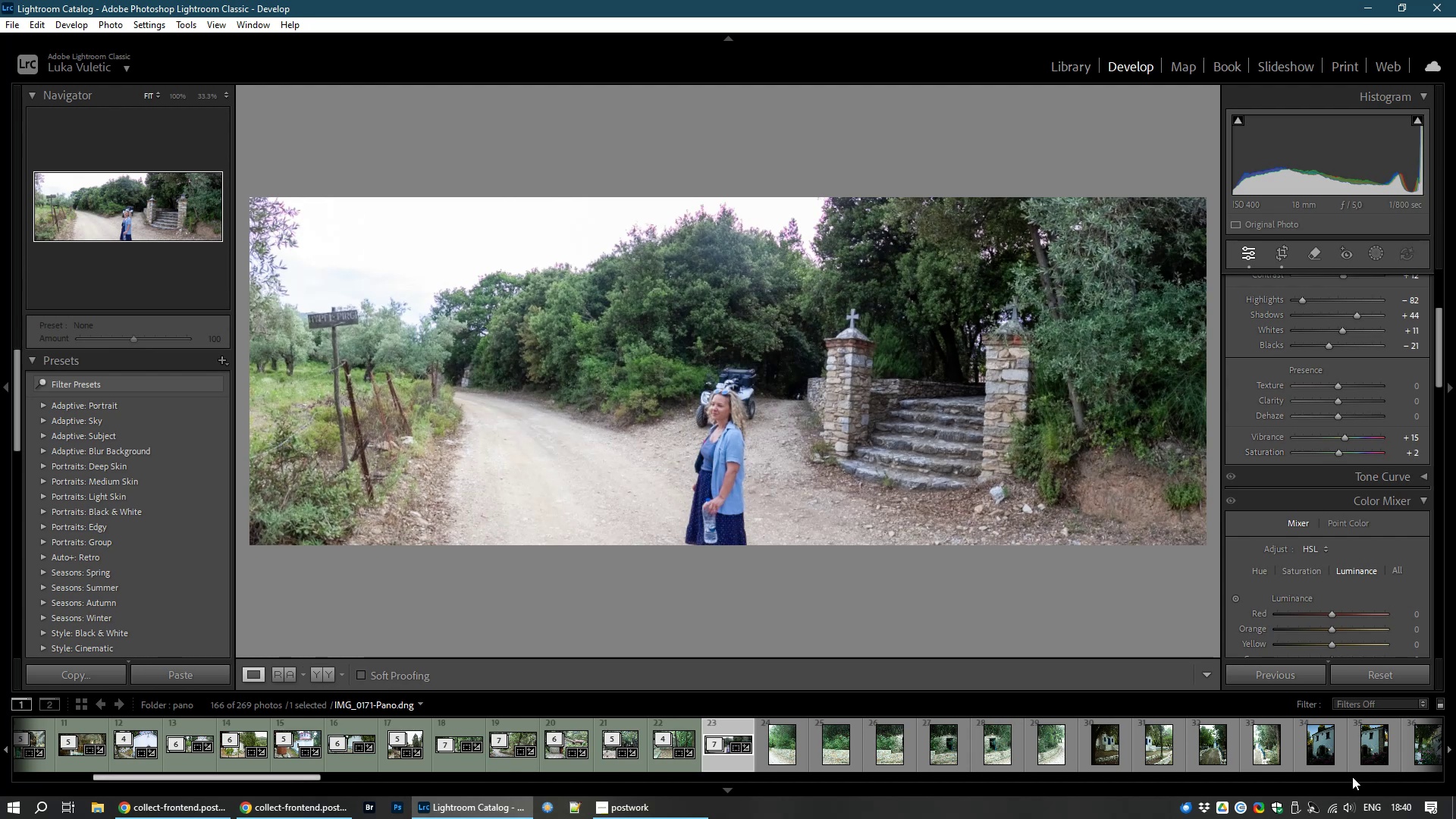 
wait(52.54)
 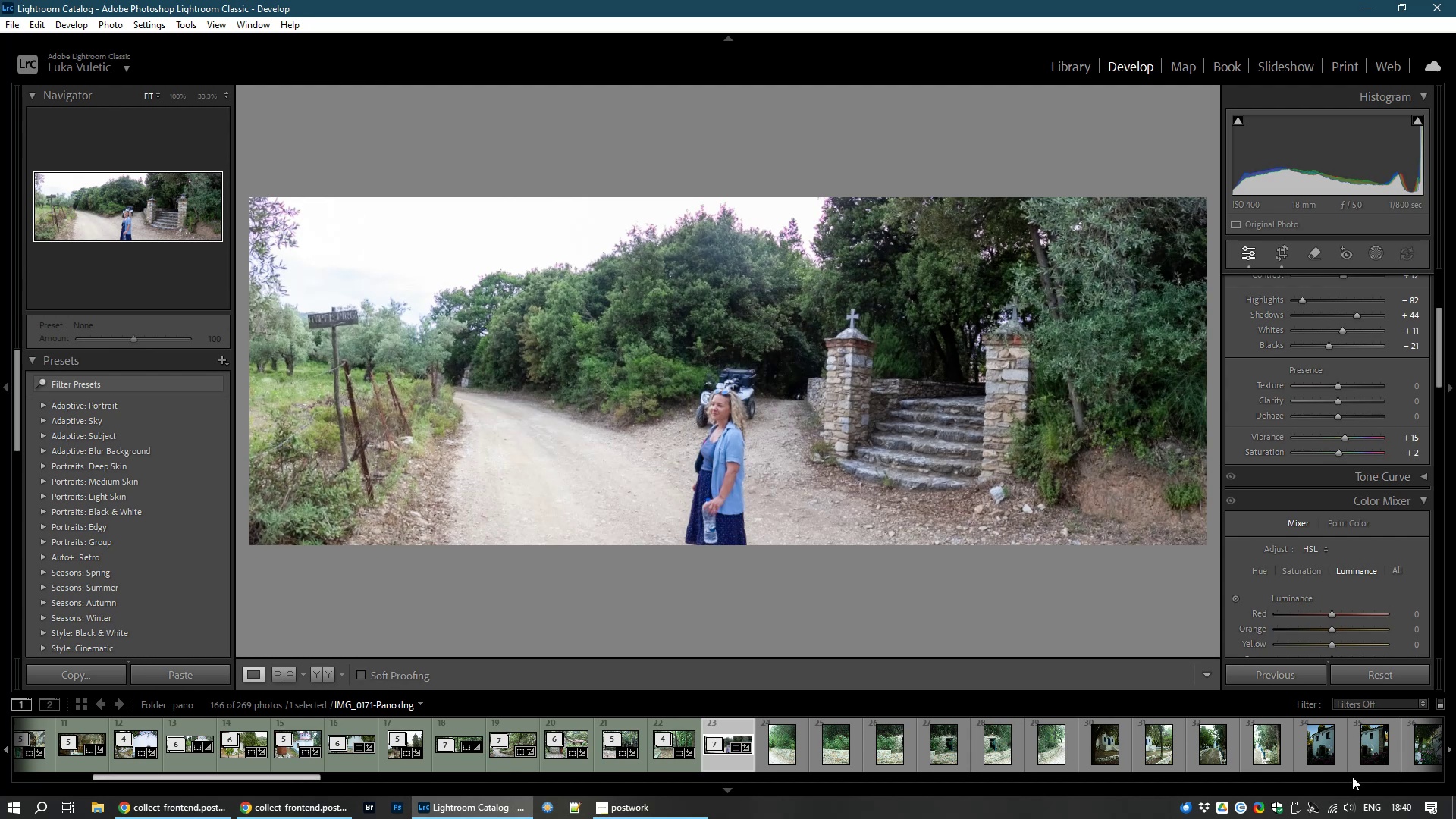 
left_click([1060, 66])
 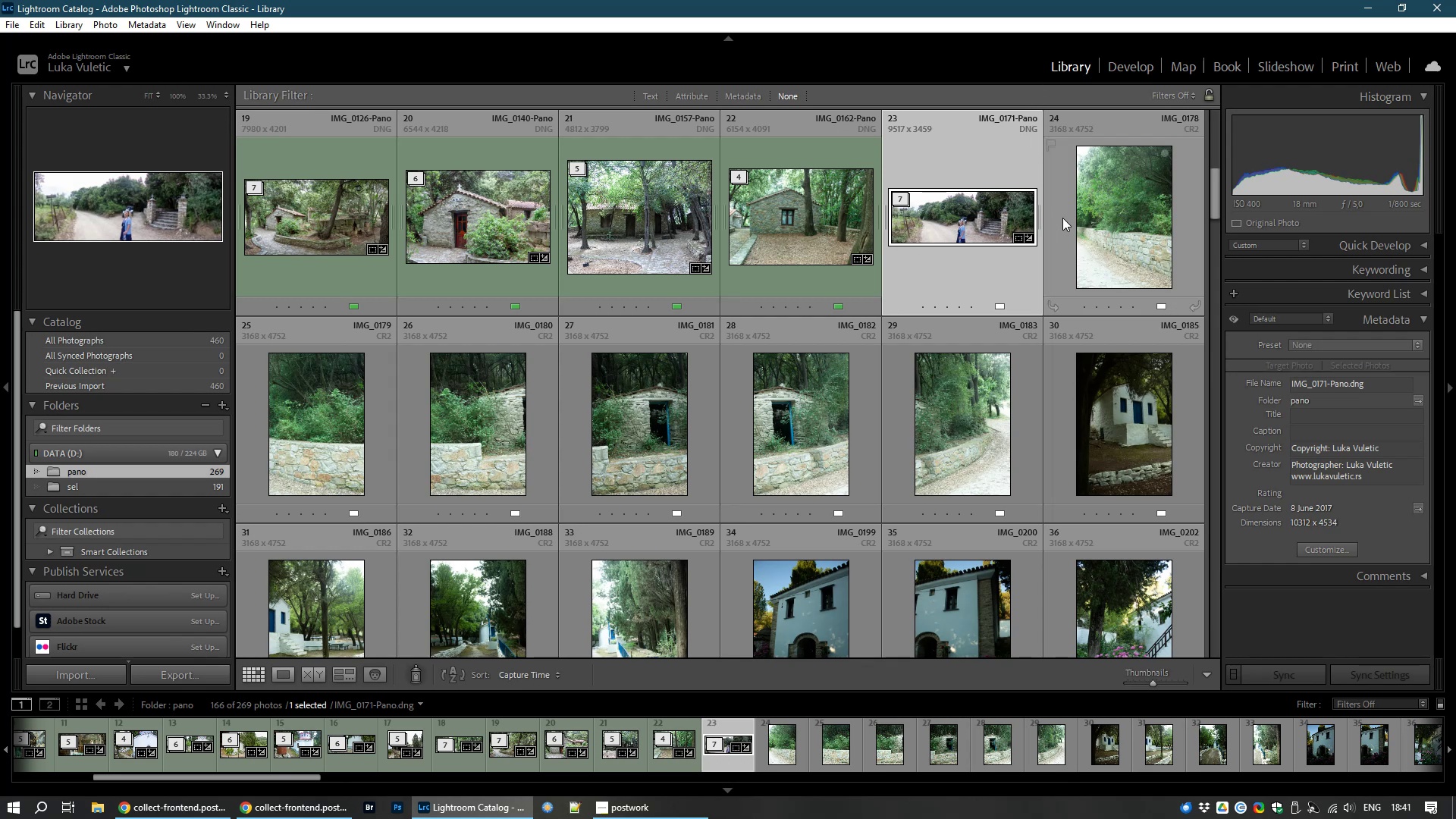 
left_click([1103, 230])
 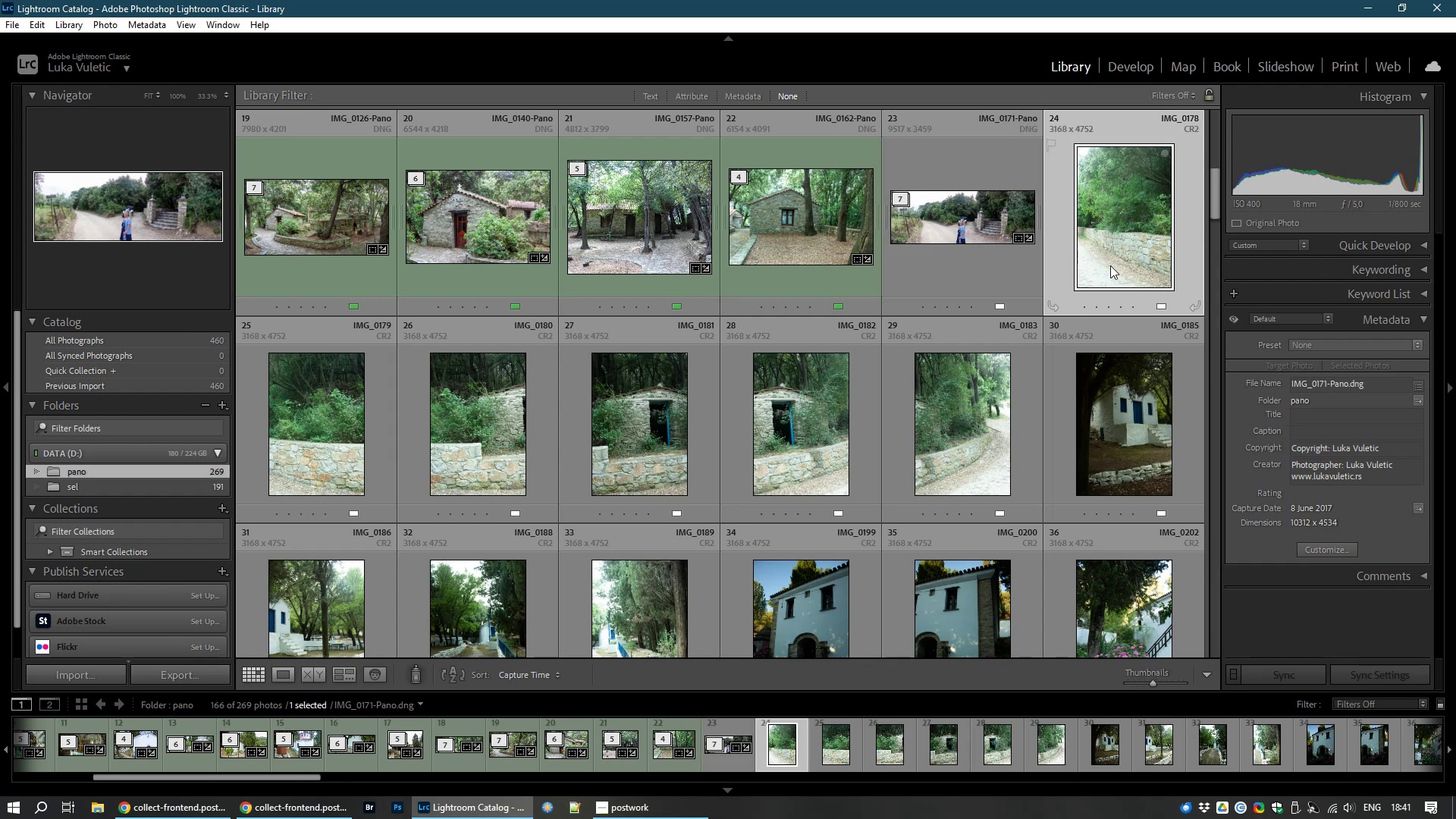 
hold_key(key=ControlLeft, duration=1.5)
left_click([336, 428])
 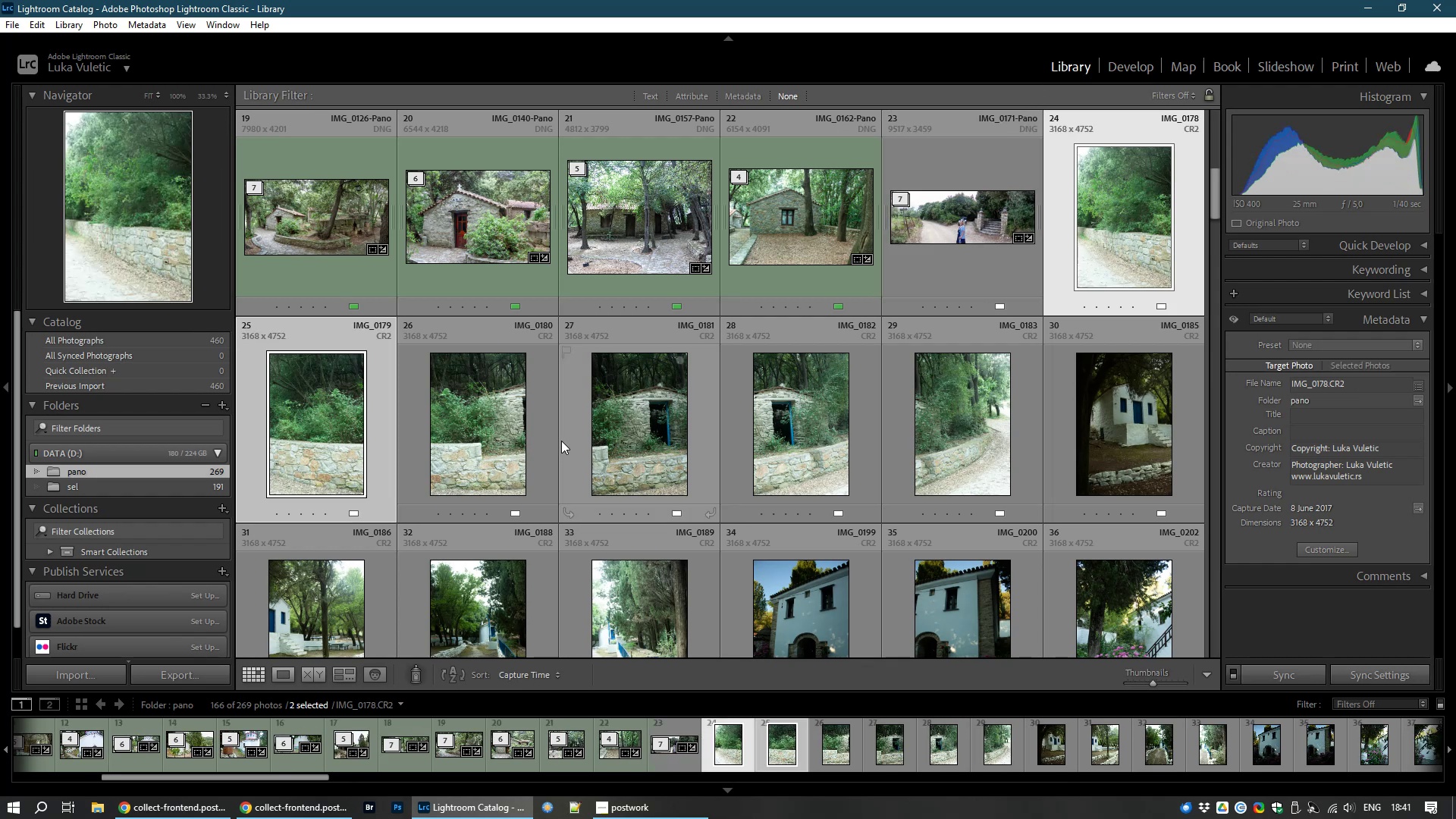 
hold_key(key=ControlLeft, duration=1.51)
left_click([510, 440])
 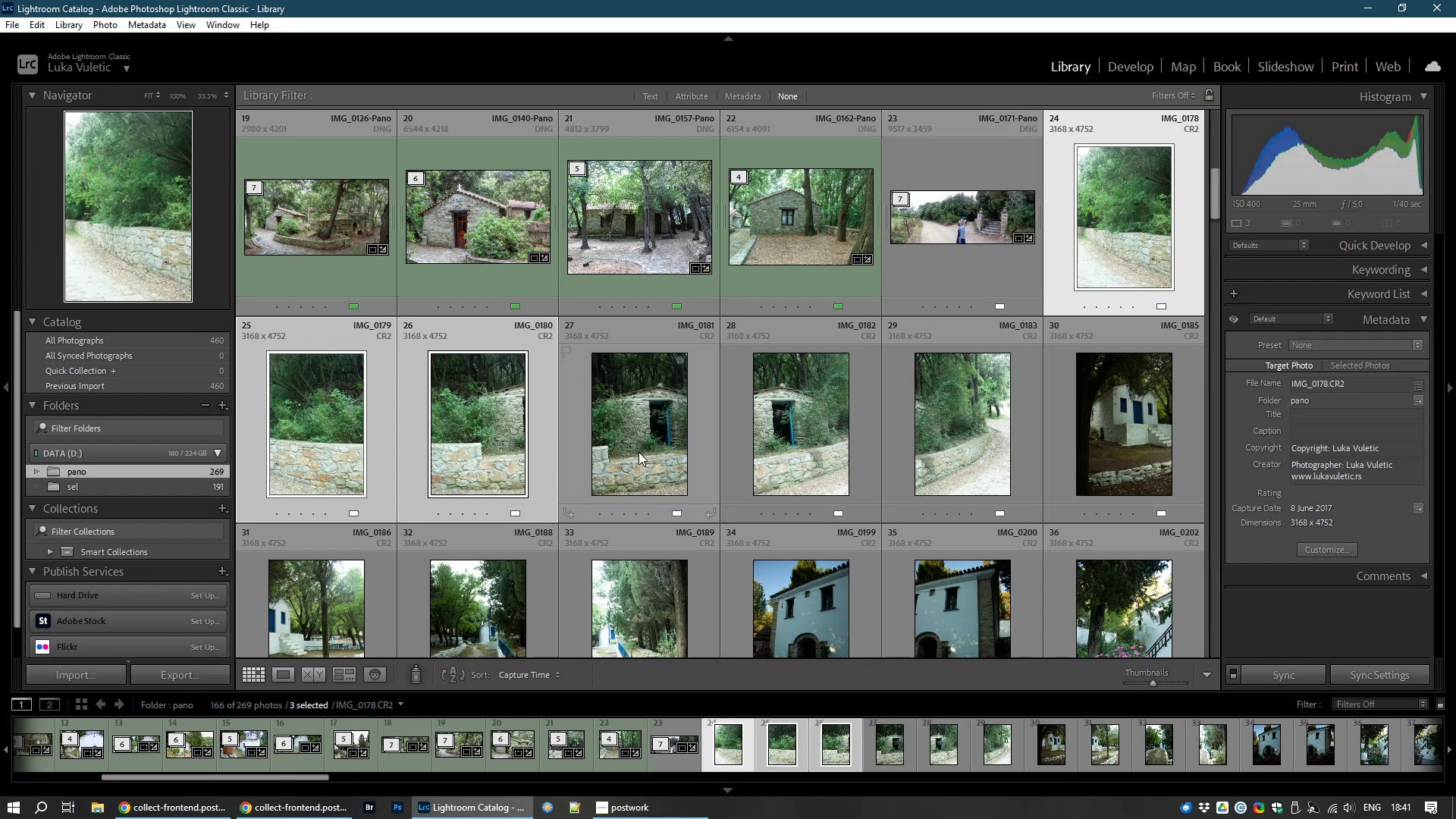 
left_click([639, 452])
 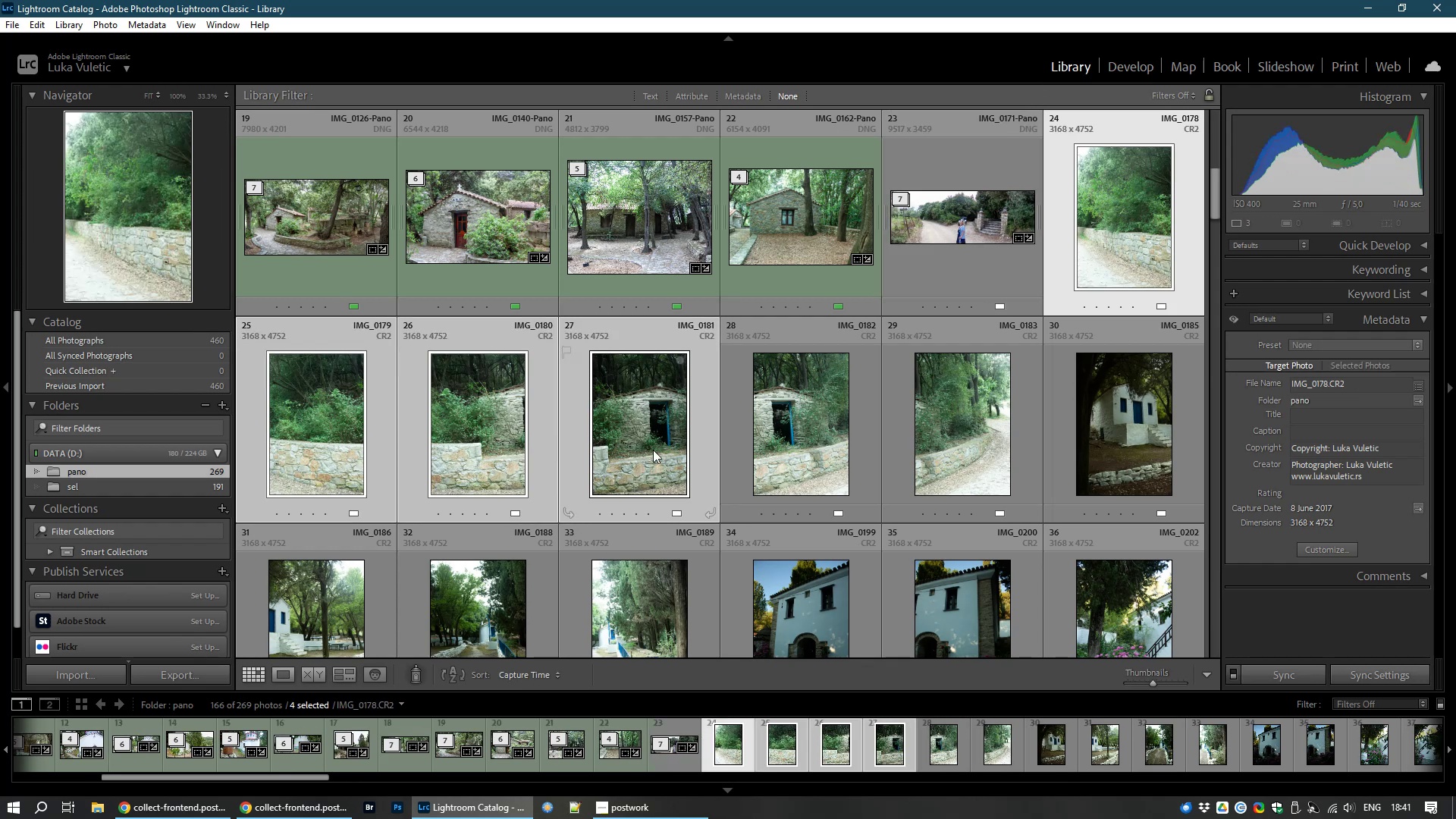 
hold_key(key=ControlLeft, duration=1.54)
left_click([797, 459])
 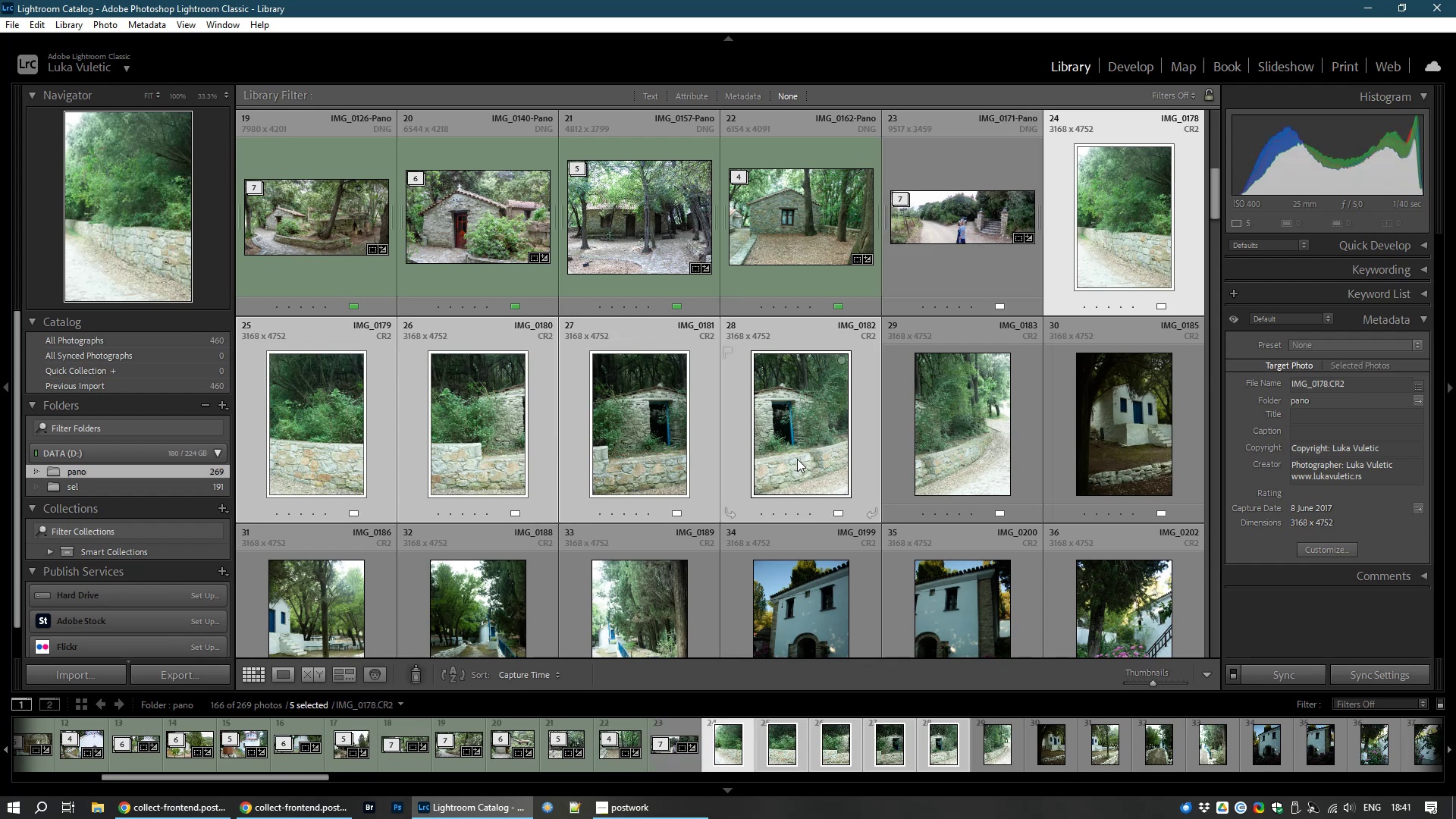 
hold_key(key=ControlLeft, duration=1.51)
 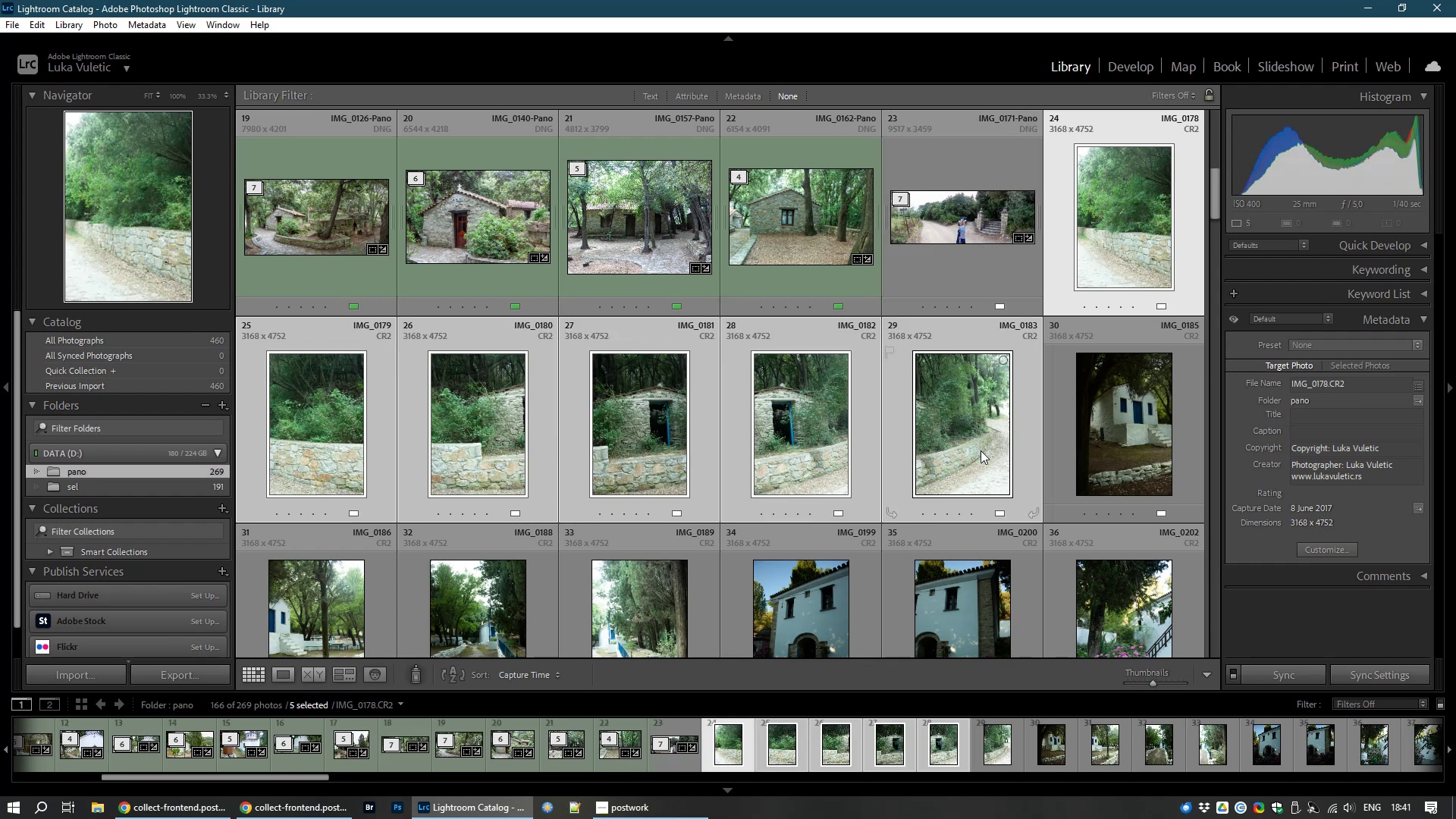 
hold_key(key=ControlLeft, duration=1.52)
 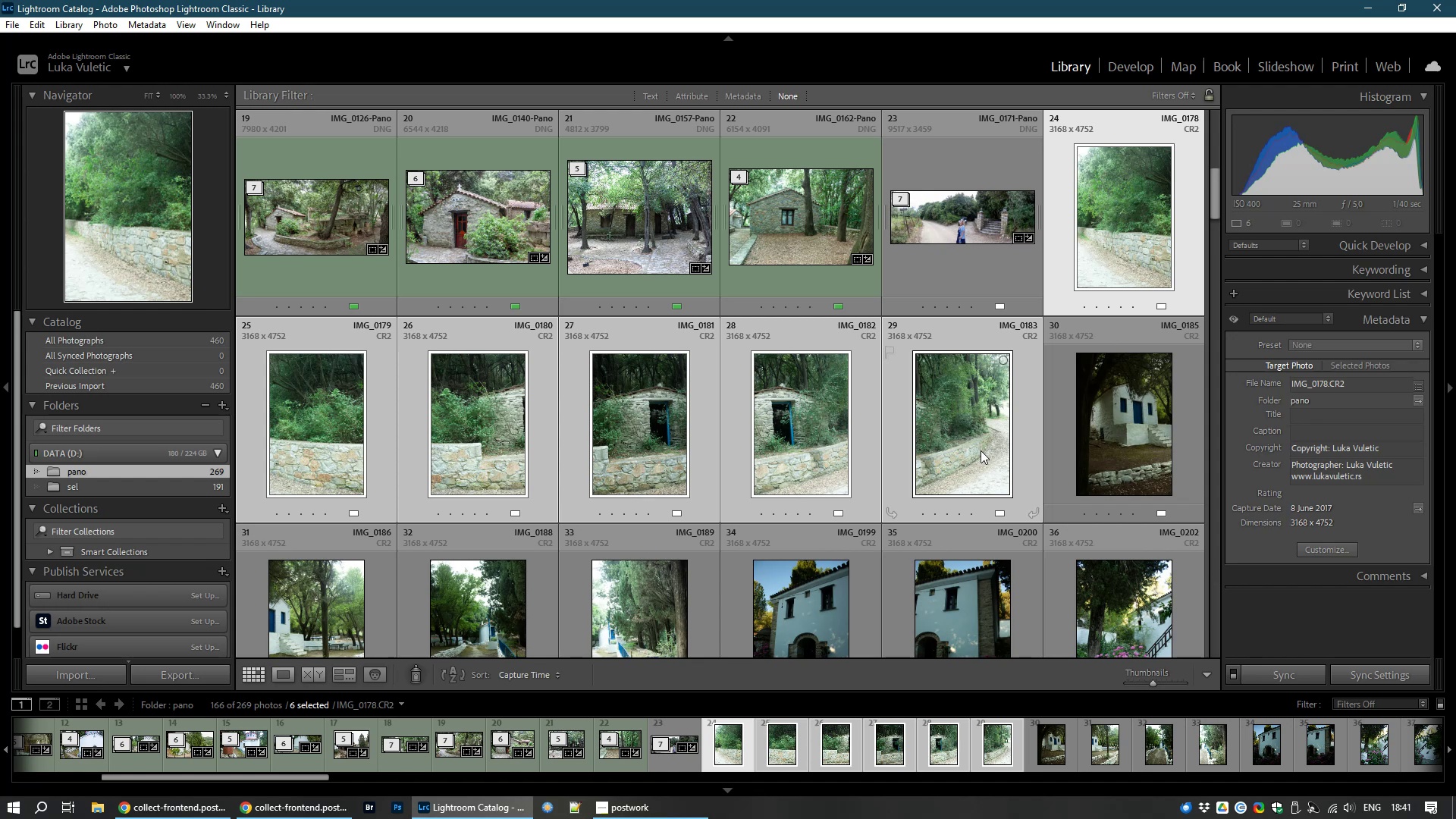 
key(Control+M)
 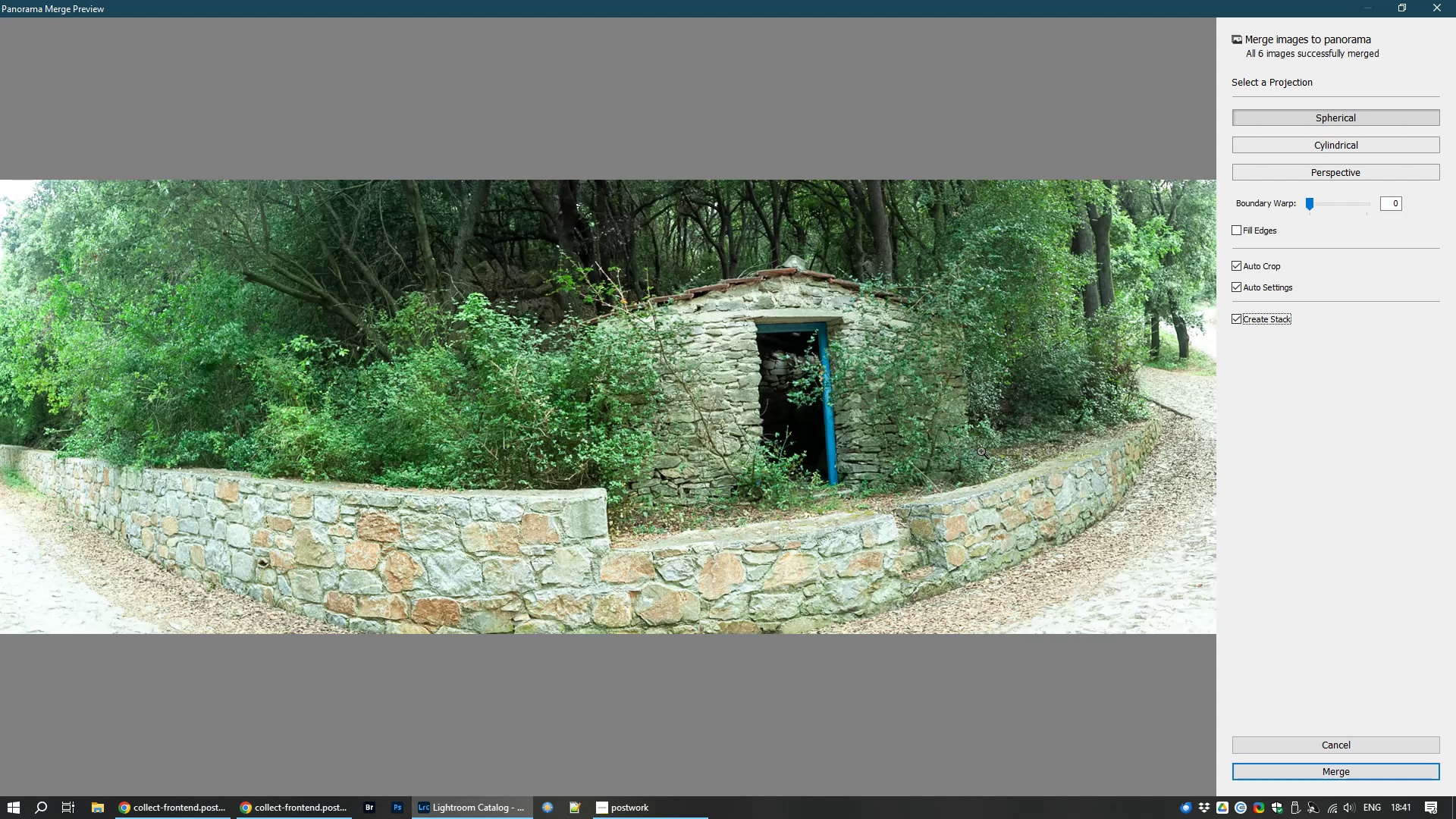 
wait(19.43)
 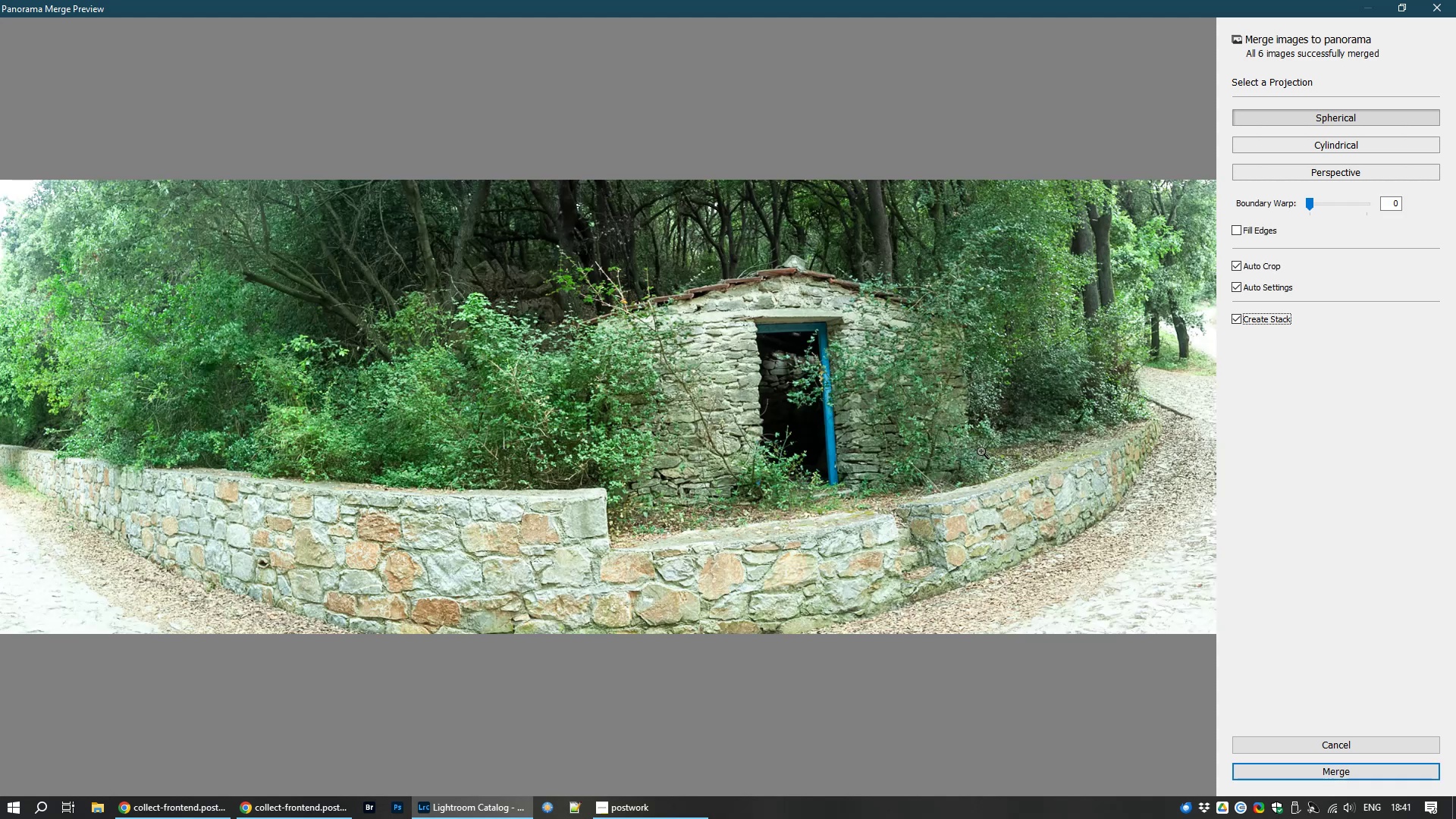 
left_click_drag(start_coordinate=[1309, 202], to_coordinate=[1336, 206])
 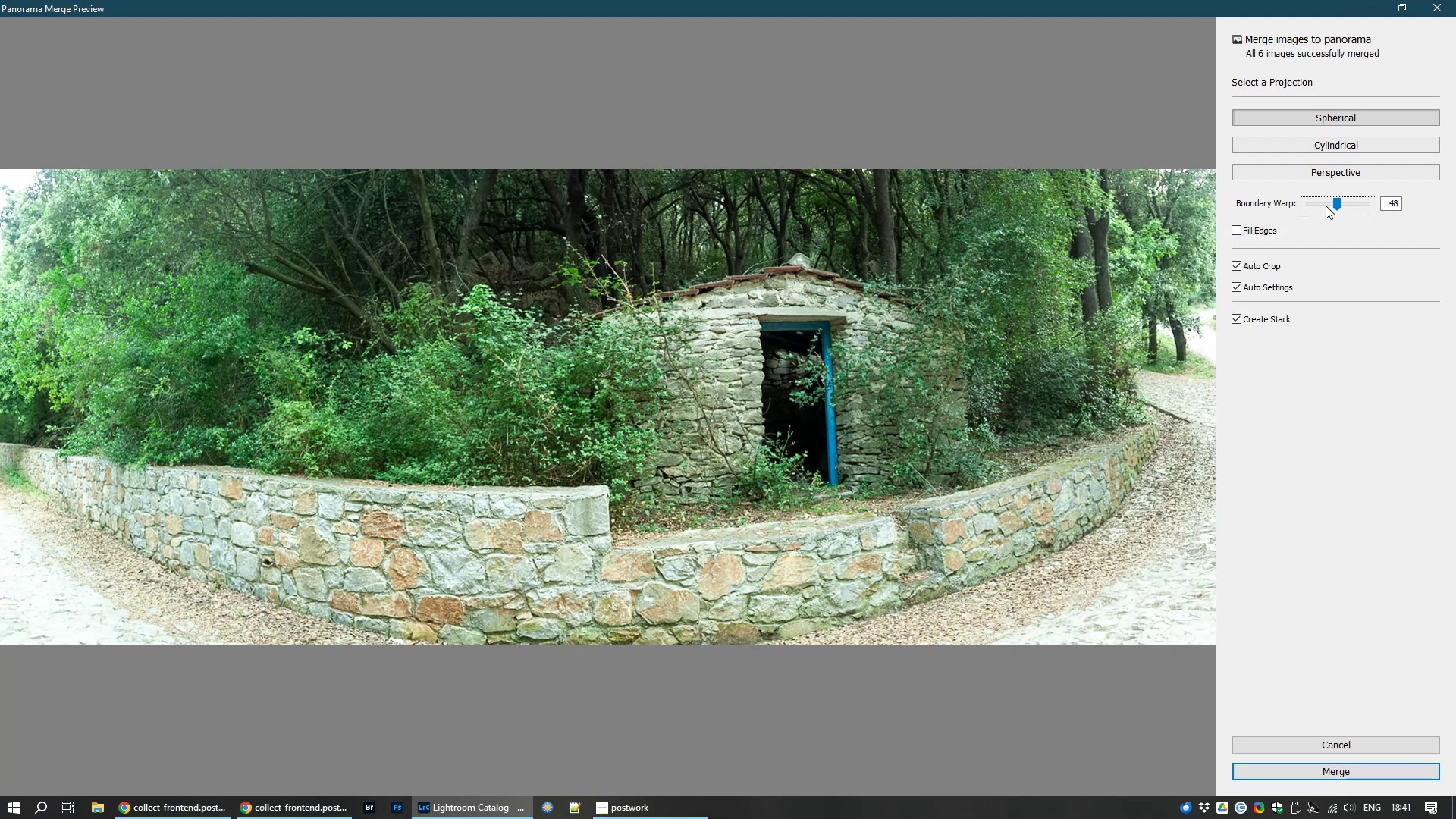 
wait(8.16)
 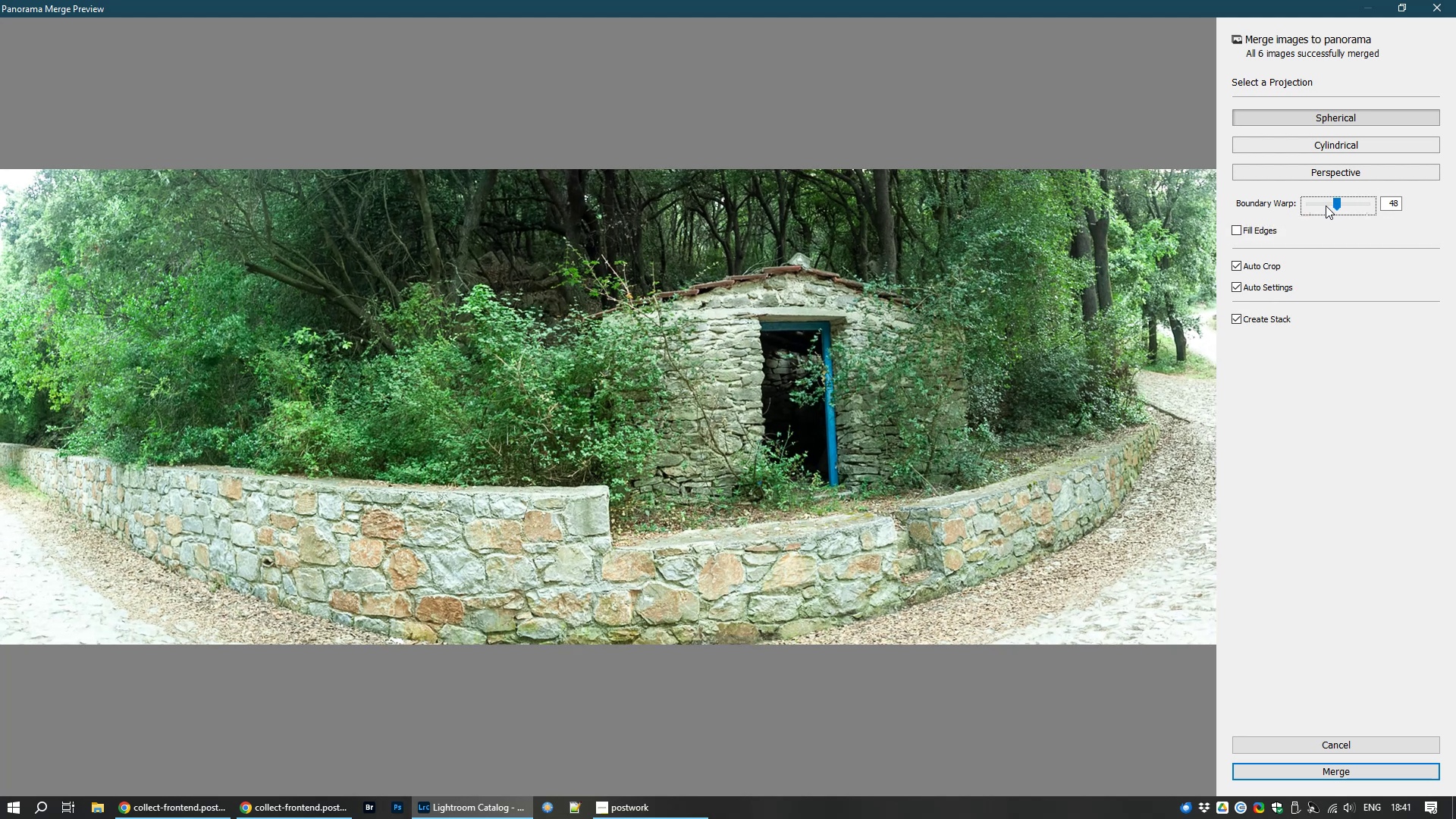 
left_click([1257, 281])
 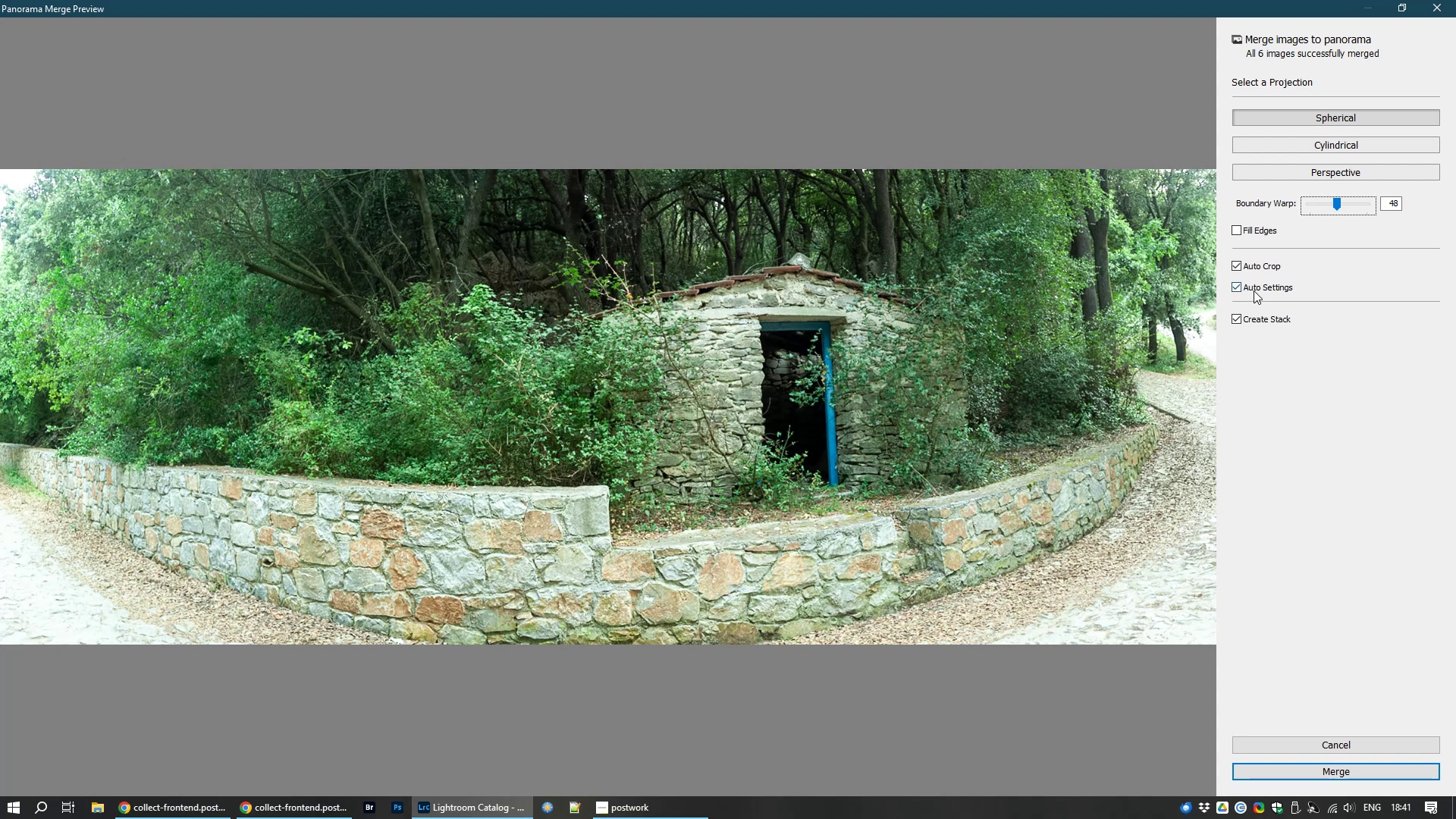 
left_click([1254, 290])
 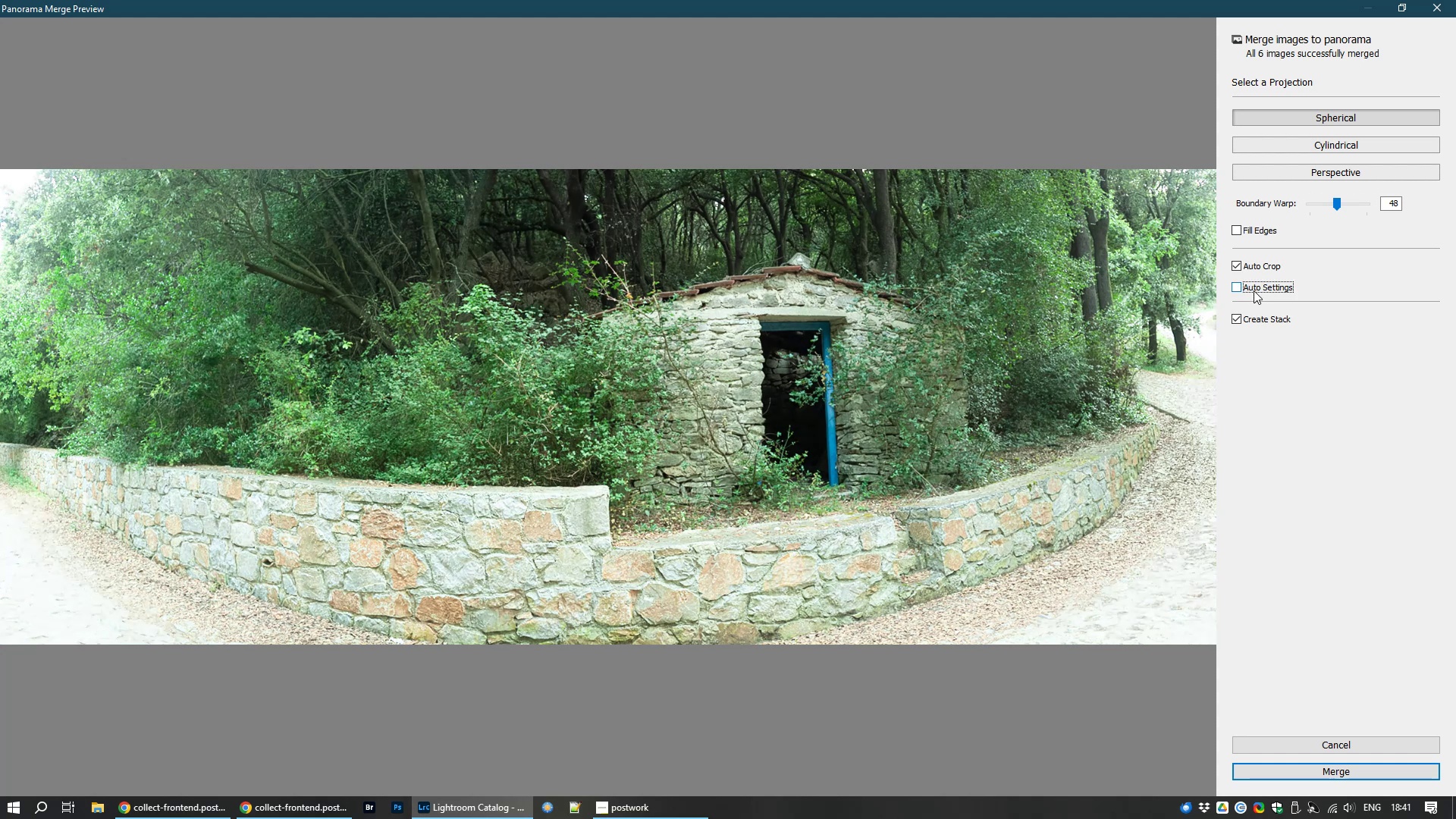 
left_click([1254, 290])
 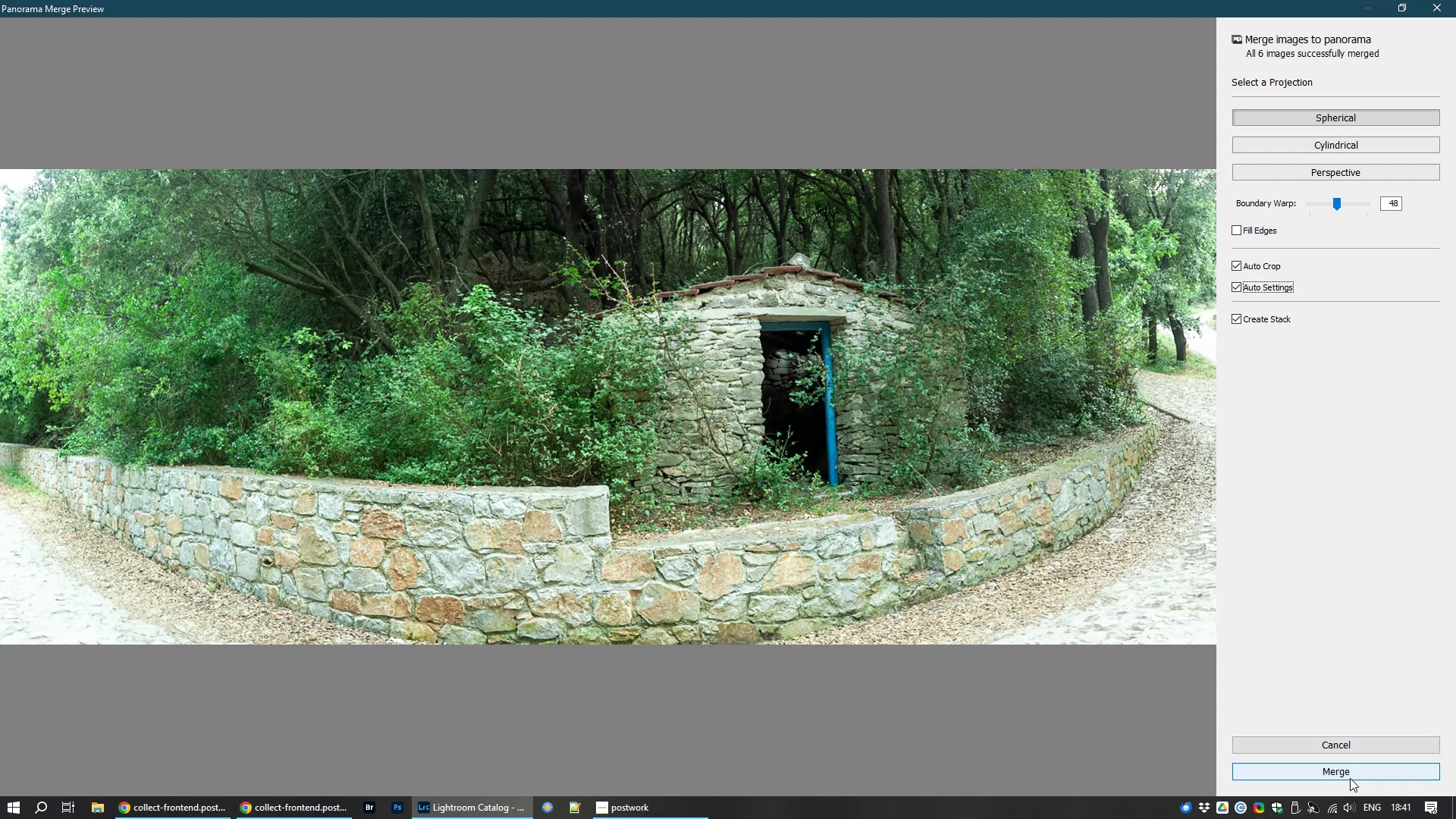 
wait(9.78)
 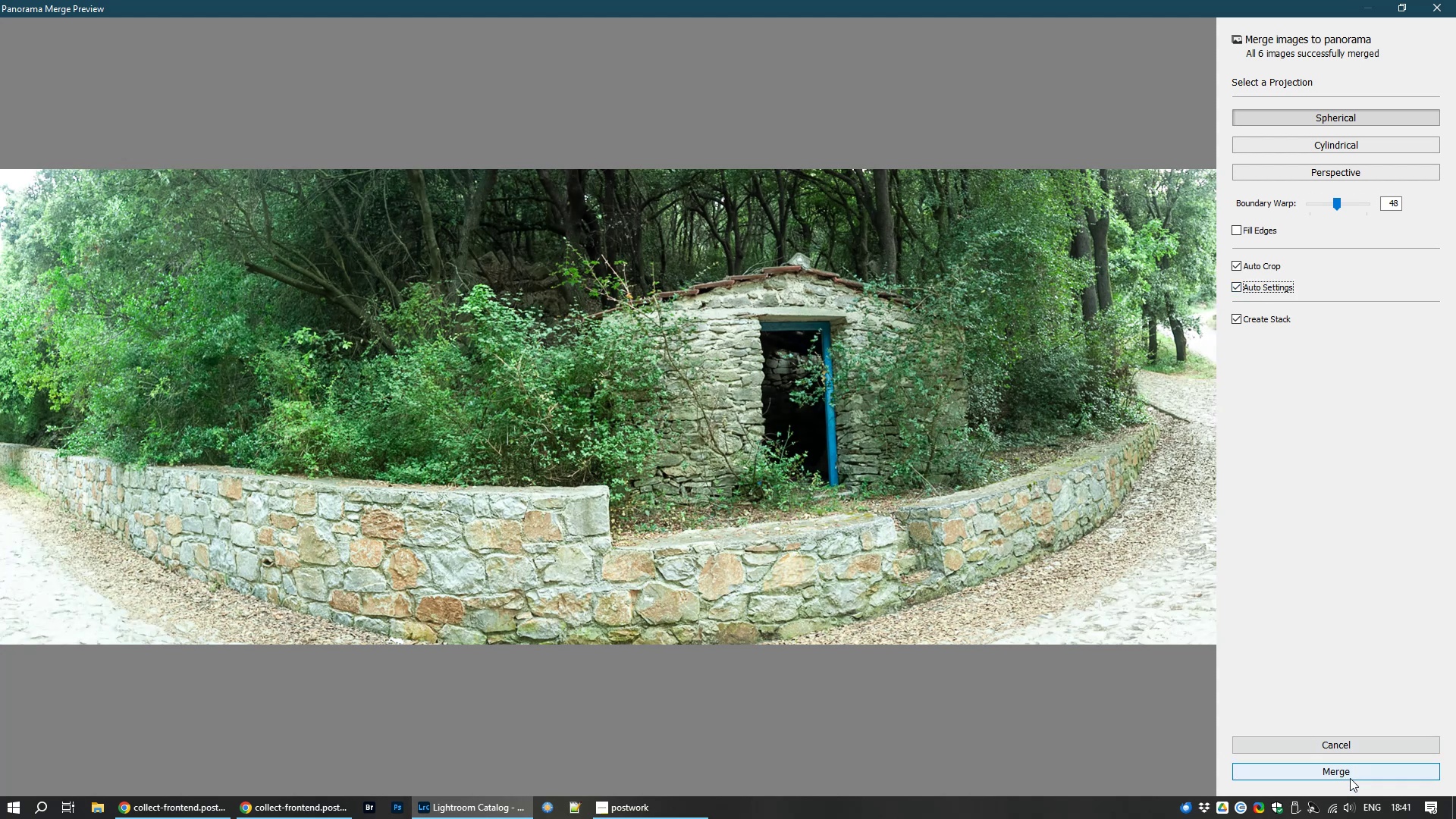 
left_click([1358, 180])
 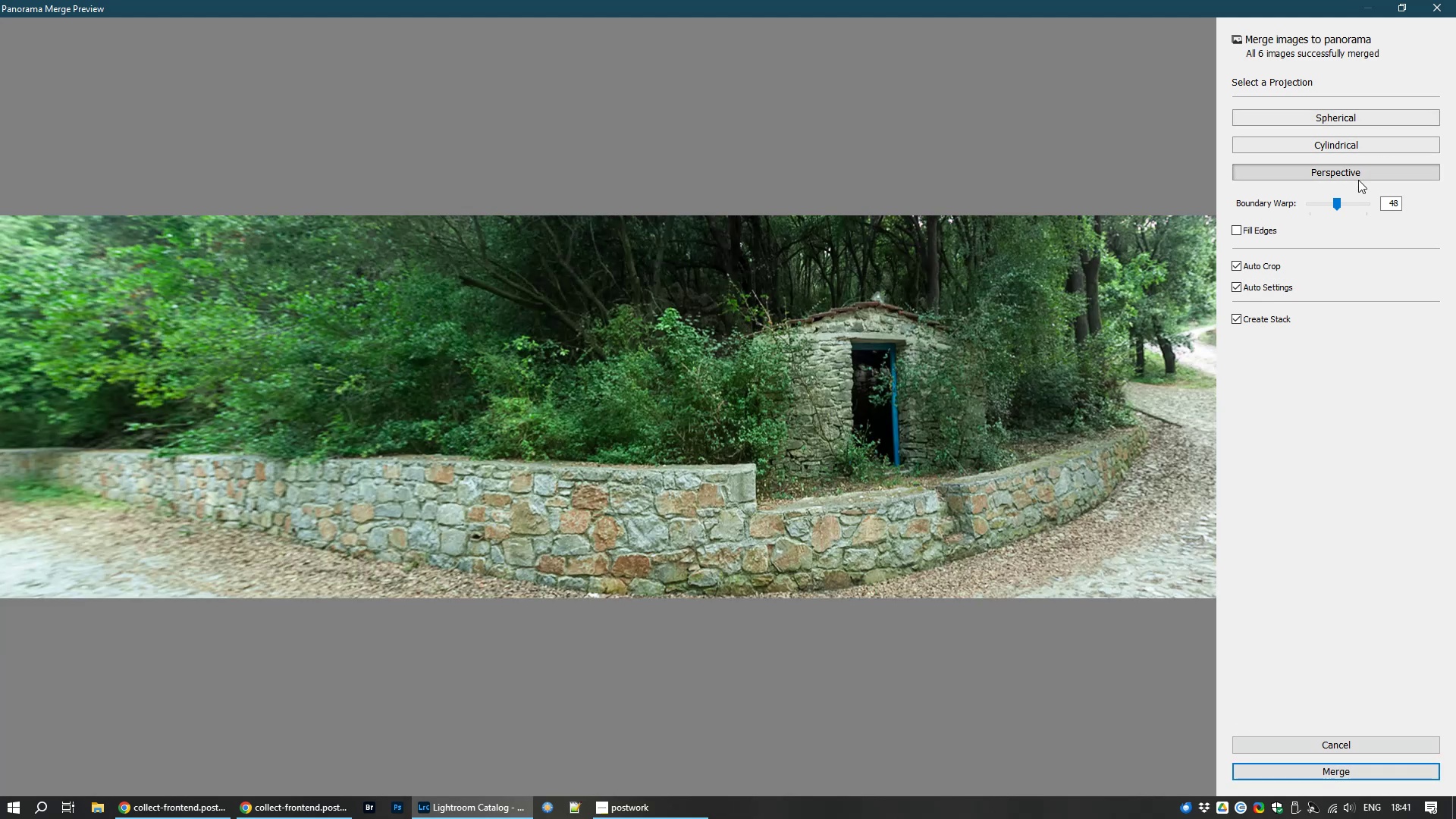 
wait(6.44)
 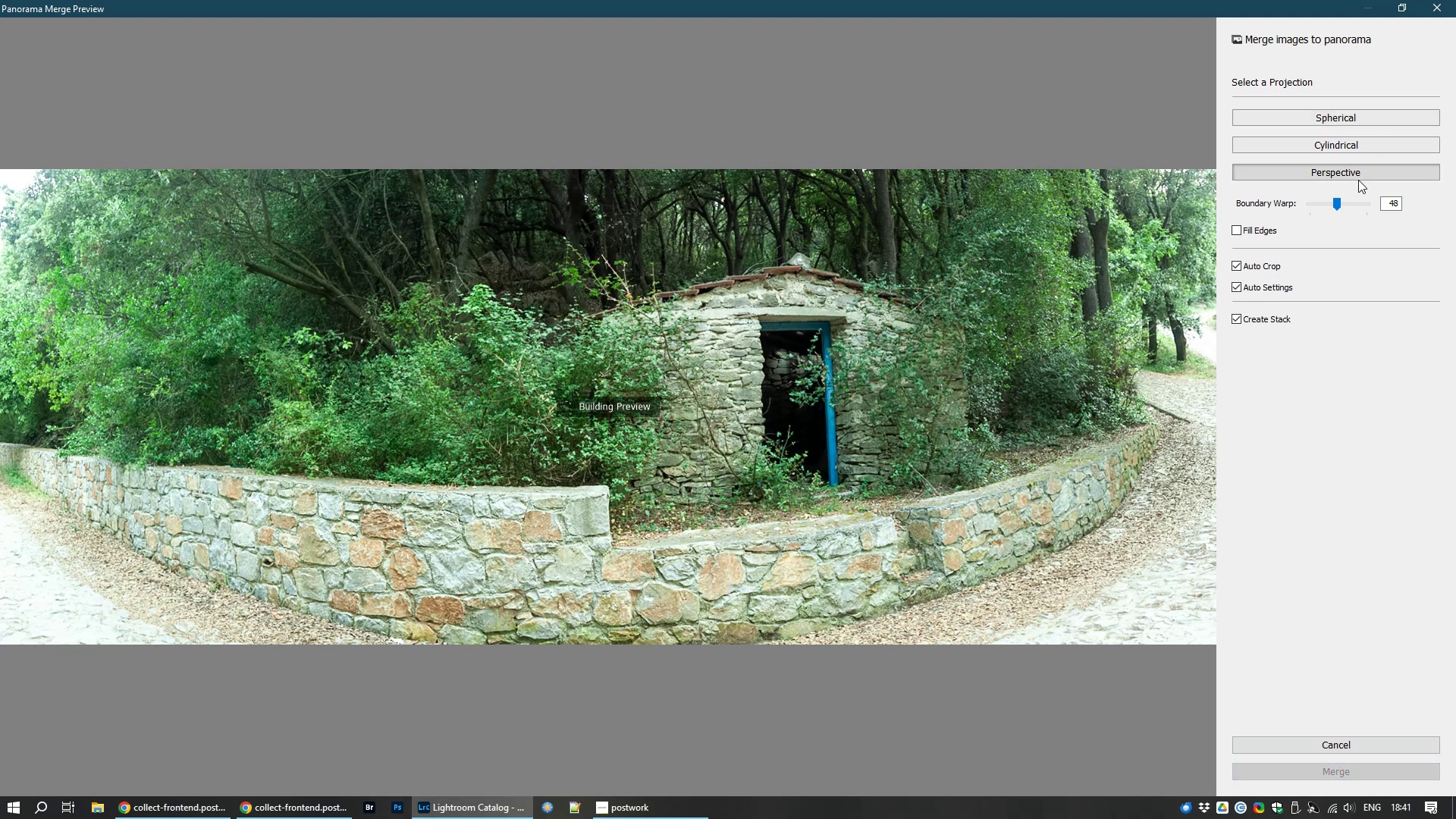 
left_click([1349, 140])
 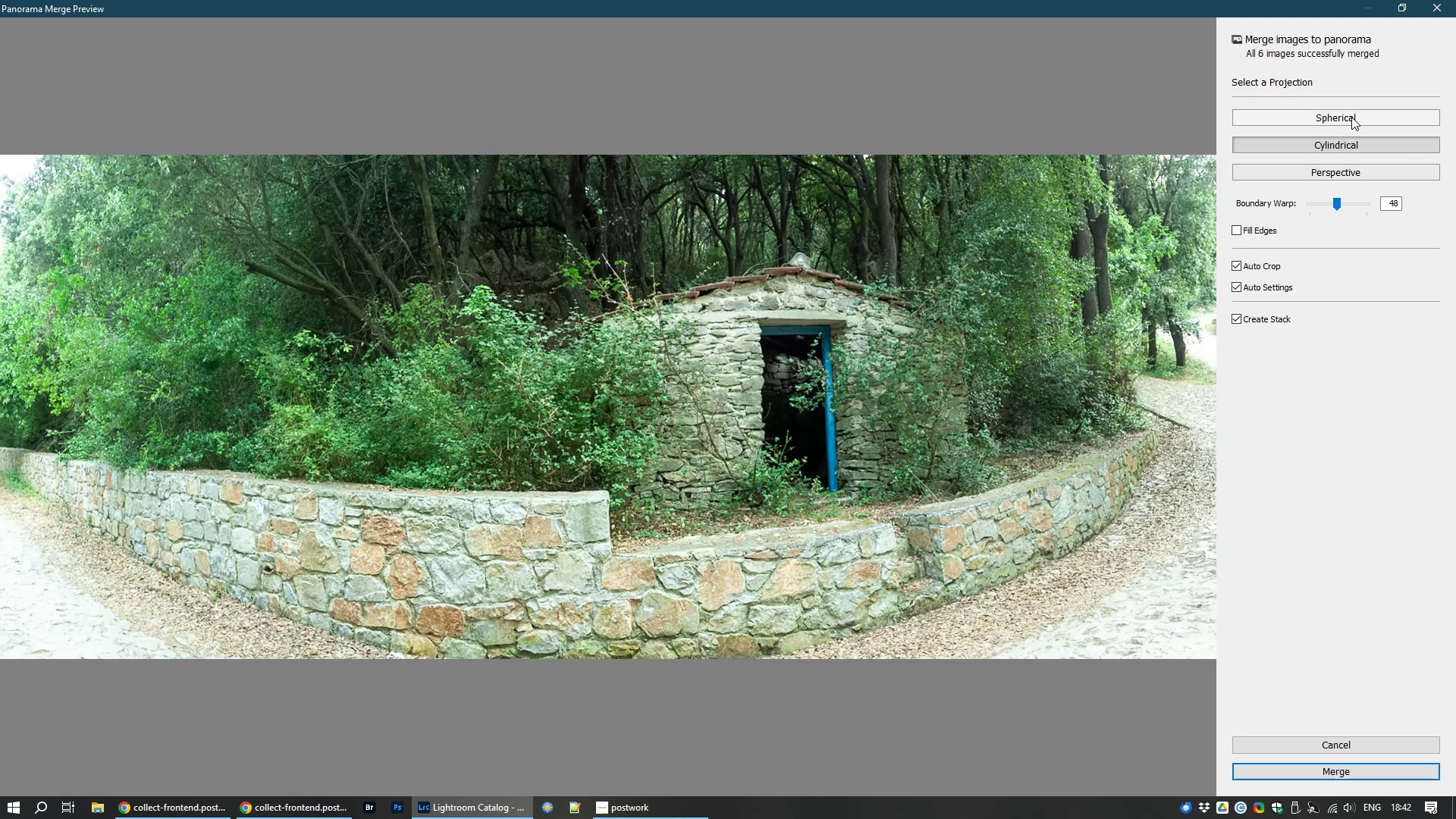 
wait(7.25)
 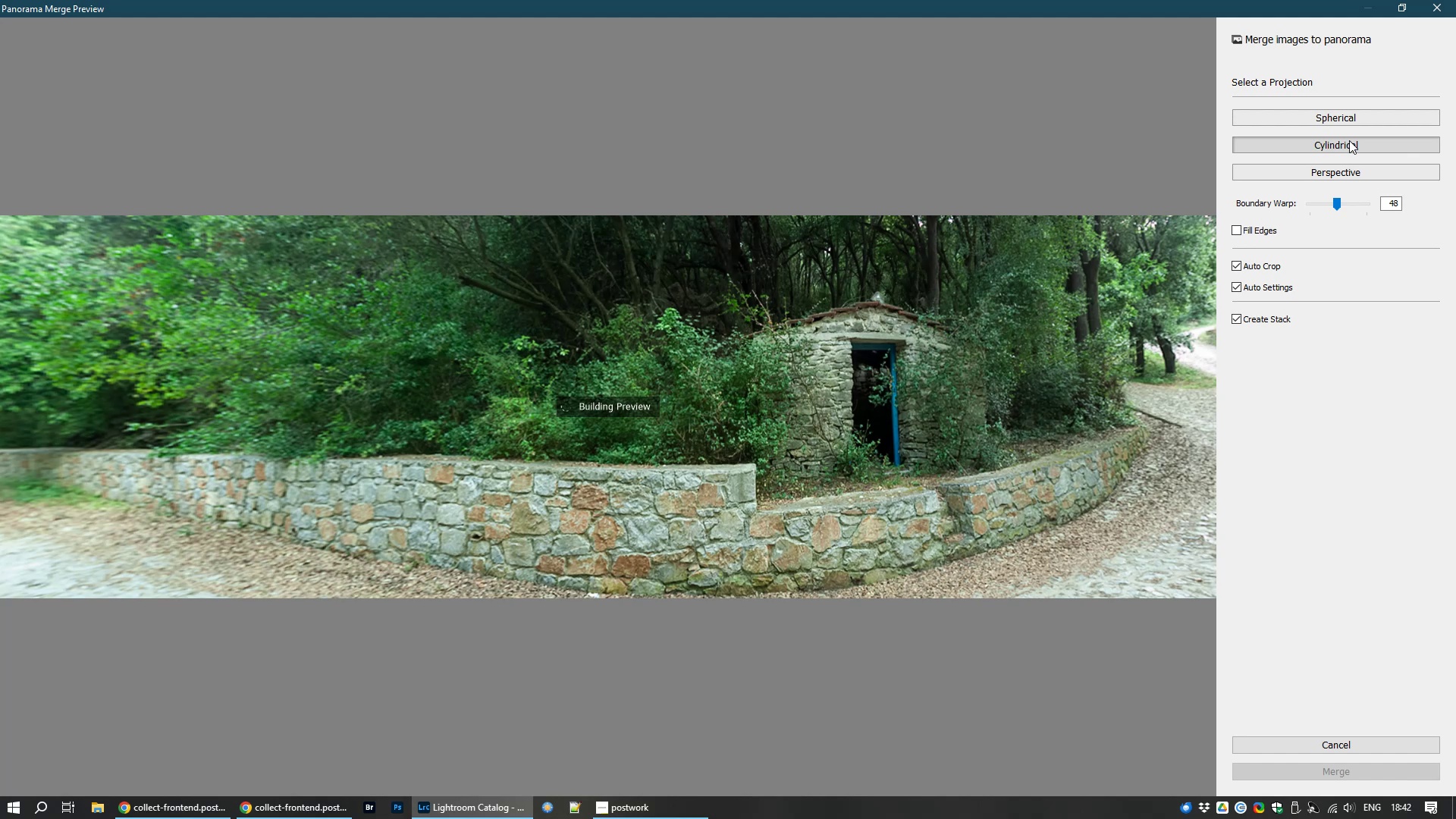 
left_click([1345, 116])
 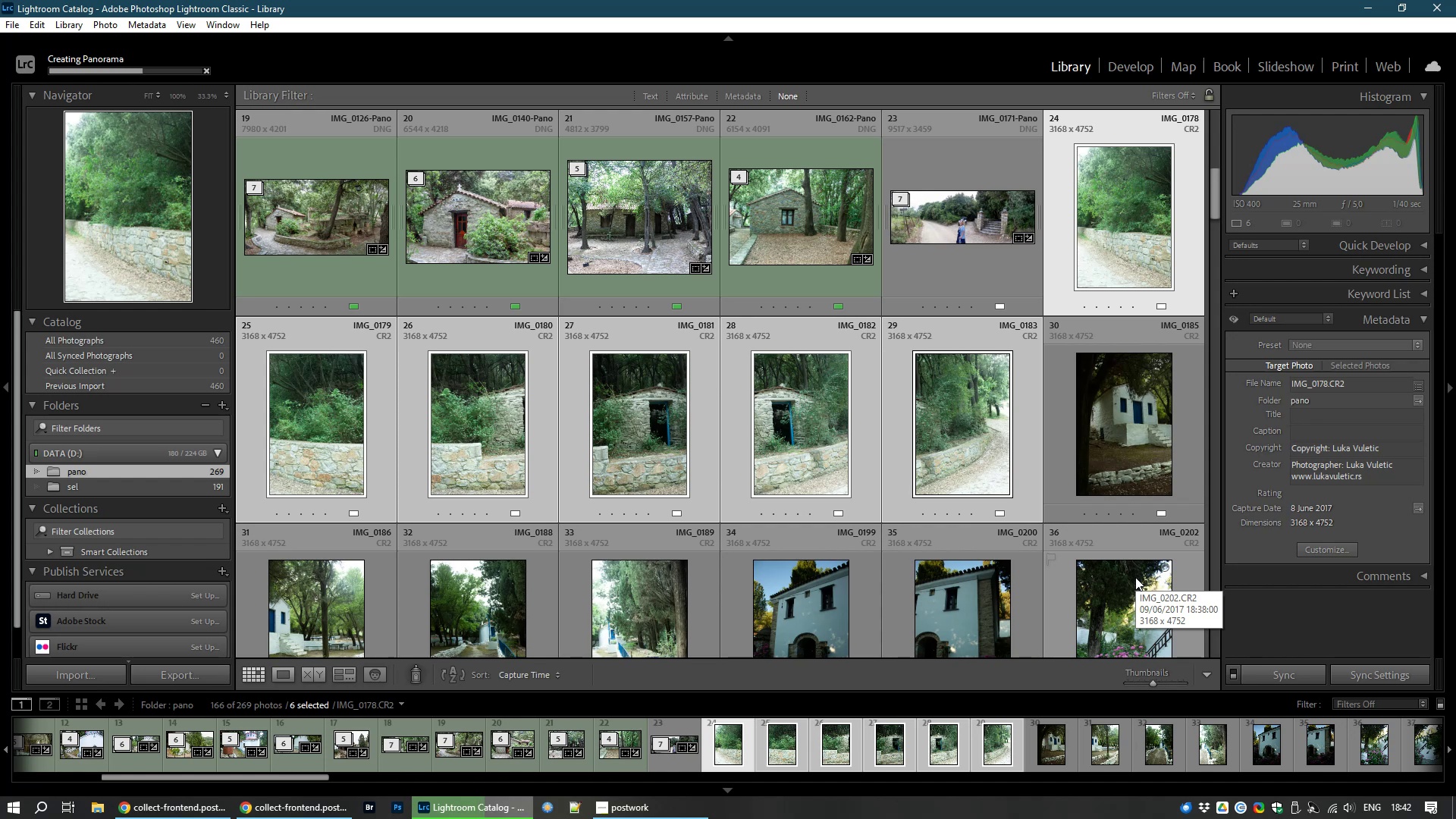 
wait(27.54)
 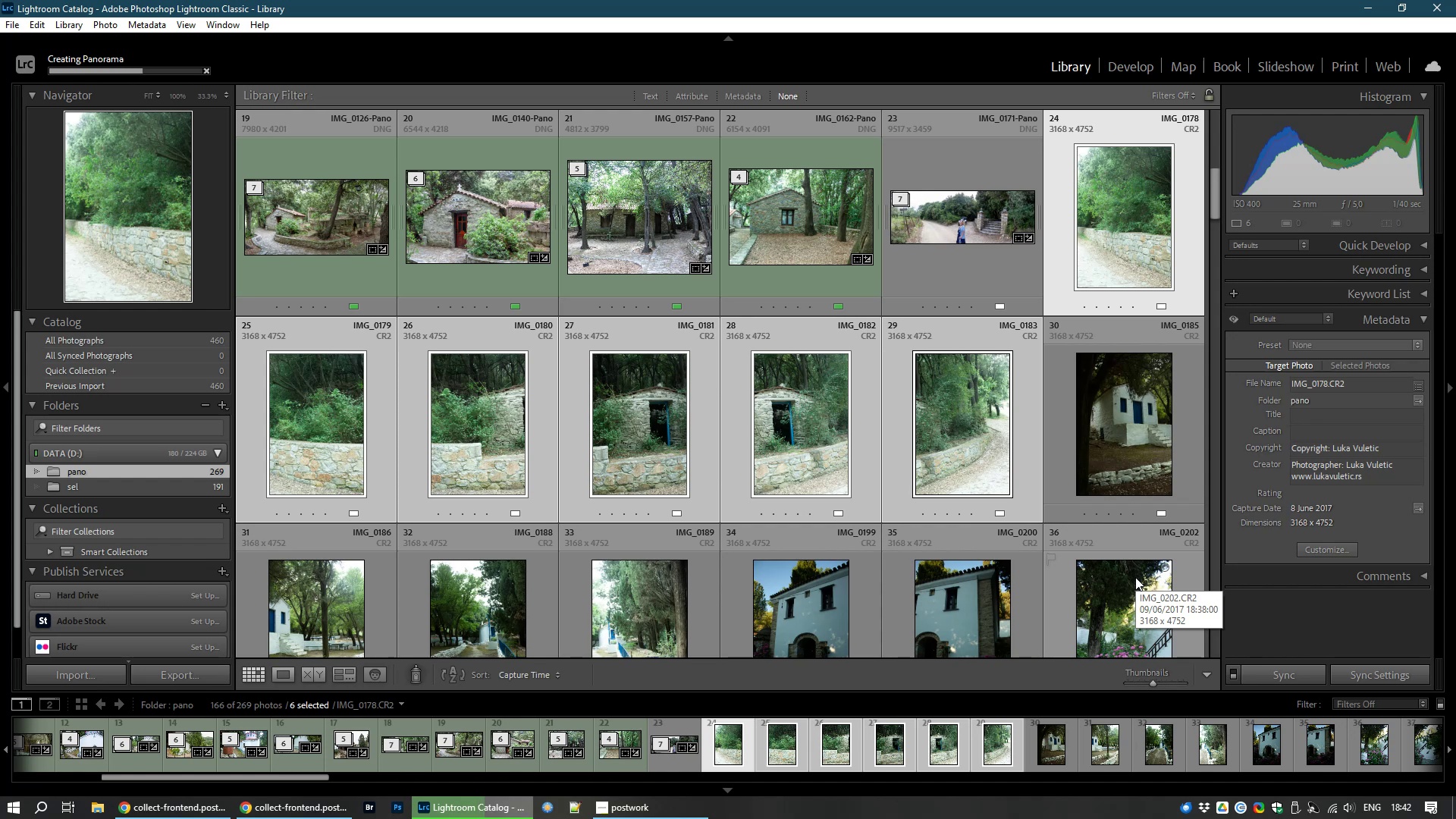 
scroll: coordinate [1135, 577], scroll_direction: up, amount: 1.0
 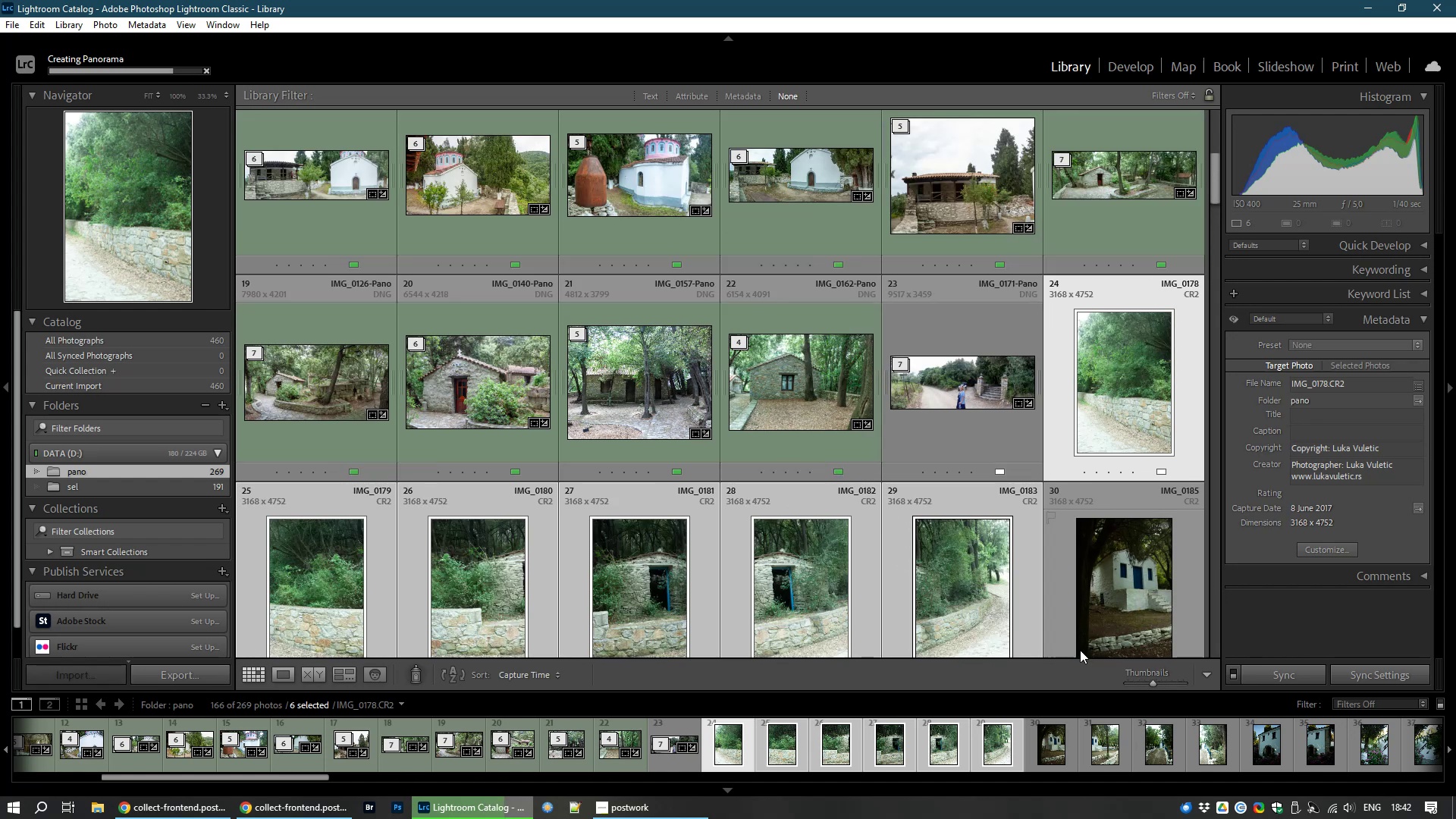 
left_click([967, 406])
 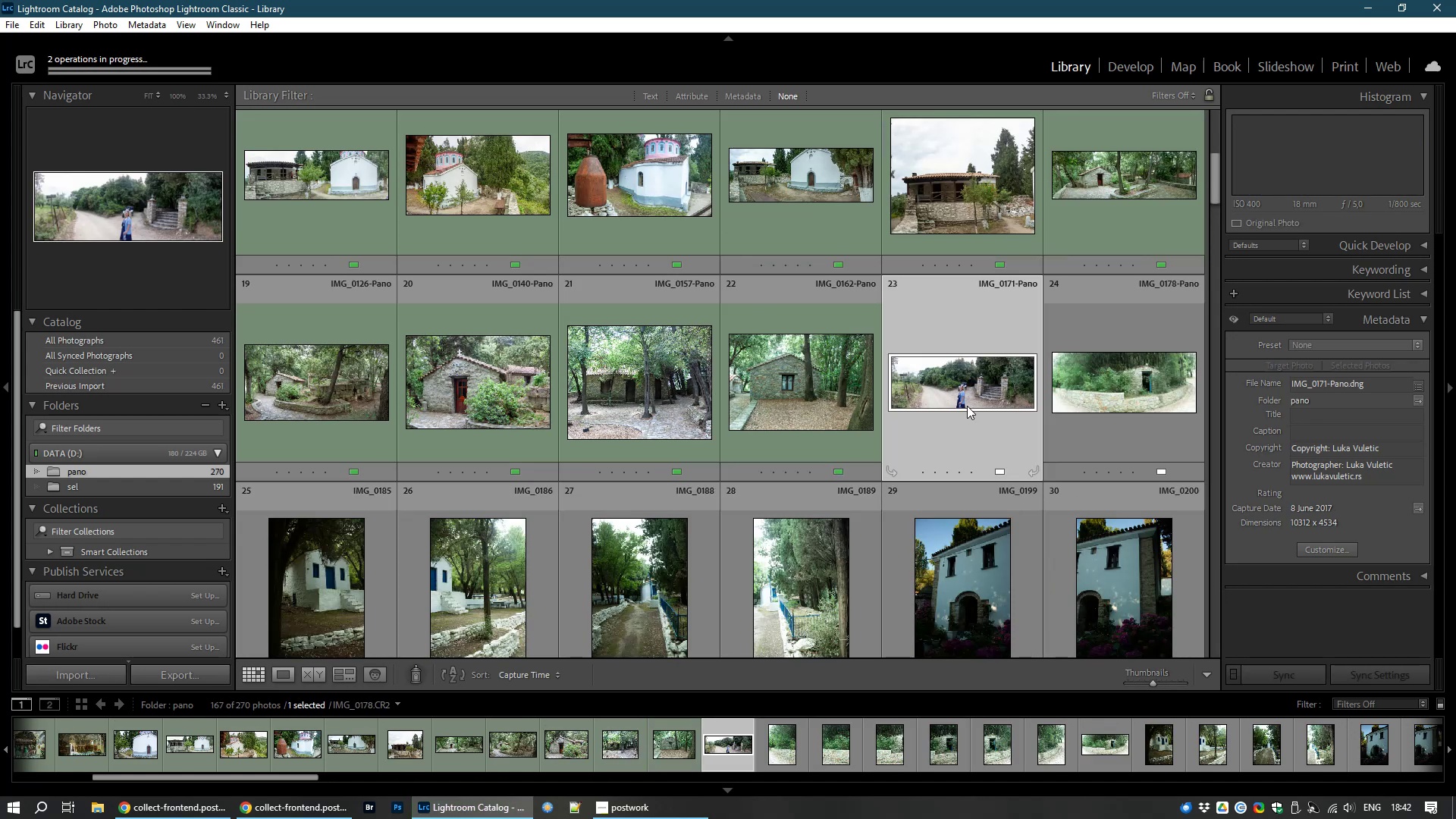 
key(8)
 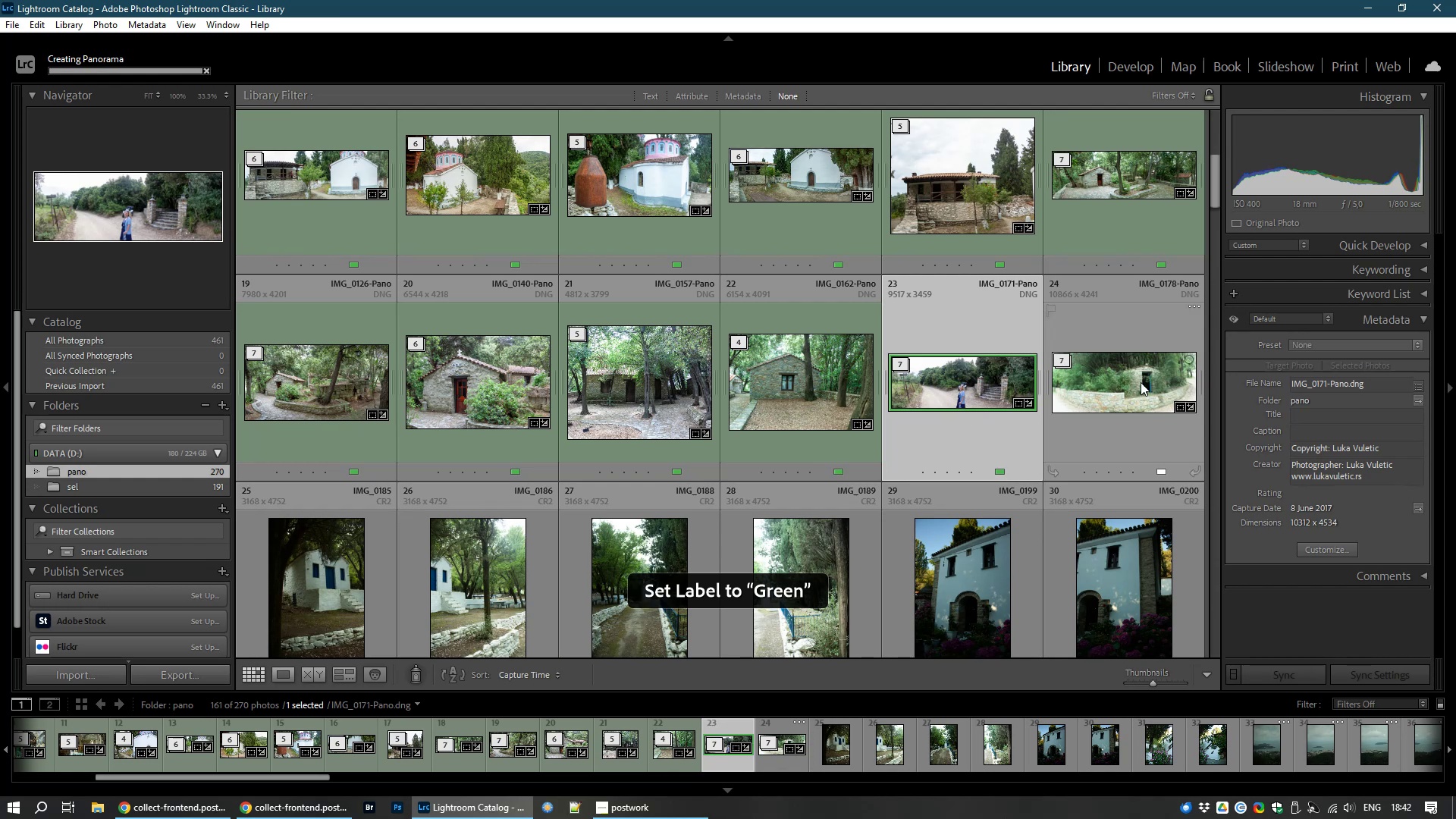 
left_click([1138, 381])
 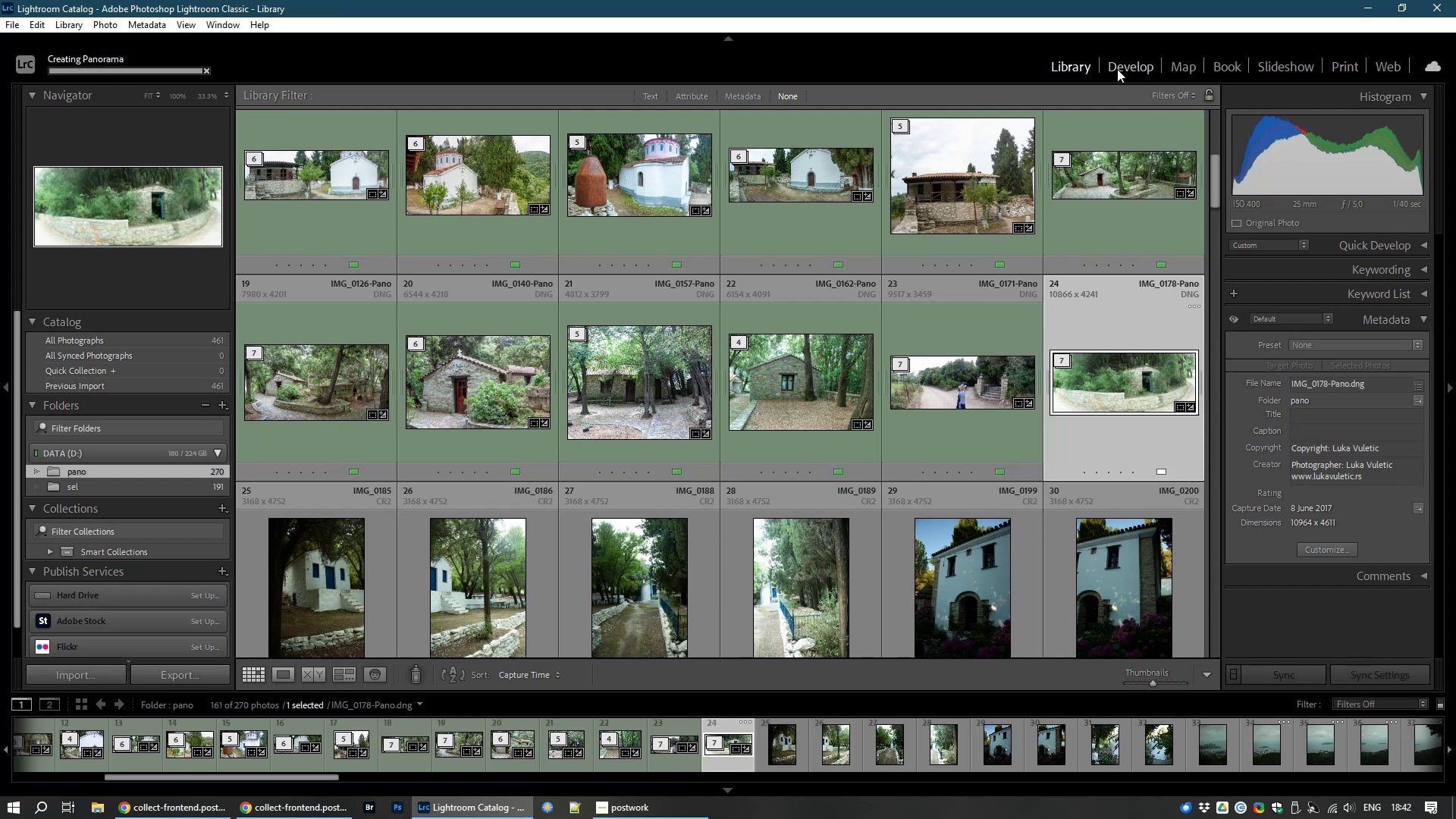 
left_click([1117, 69])
 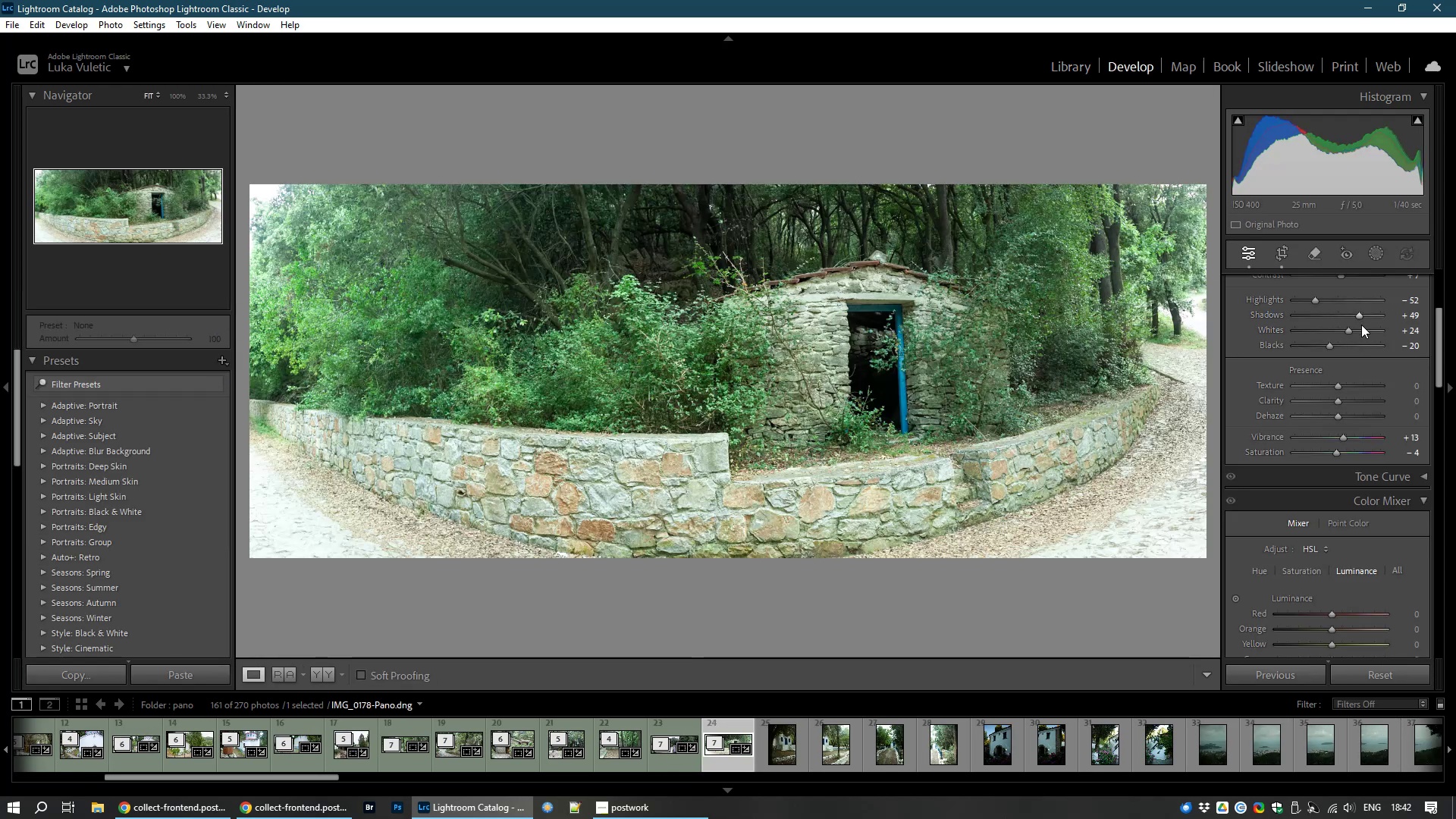 
wait(9.92)
 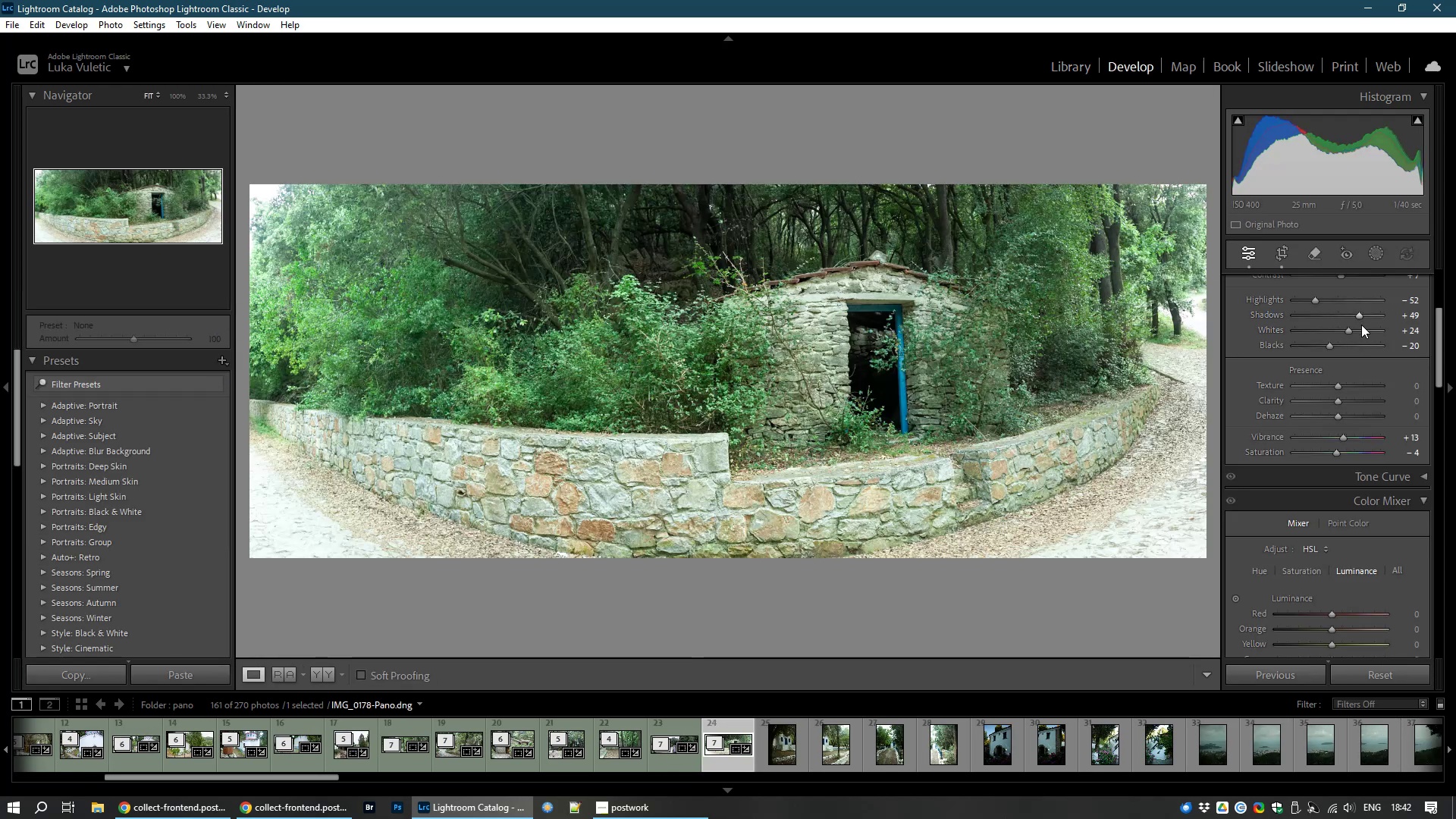 
scroll: coordinate [1329, 375], scroll_direction: up, amount: 5.0
 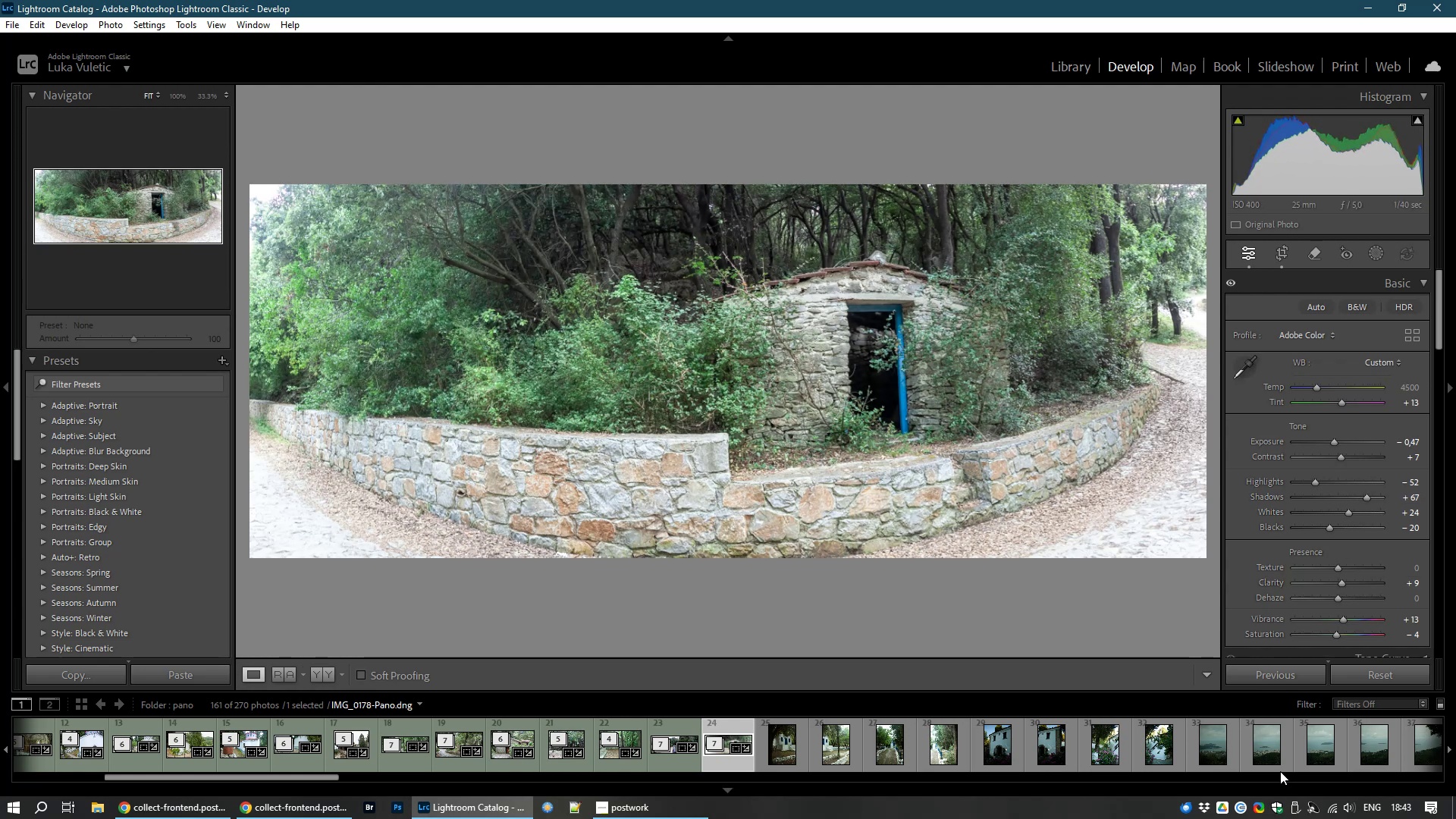 
wait(28.09)
 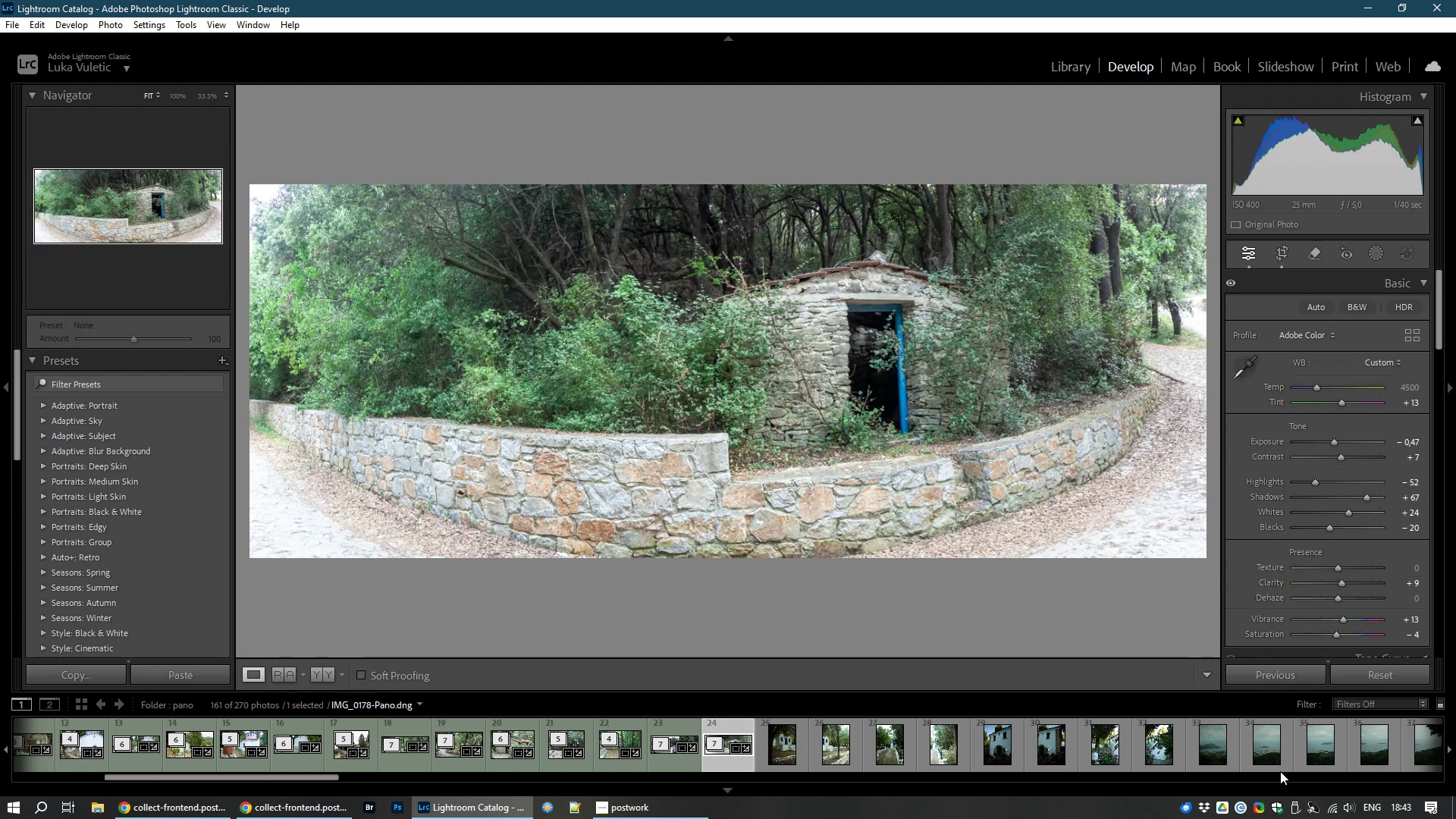 
left_click([1077, 66])
 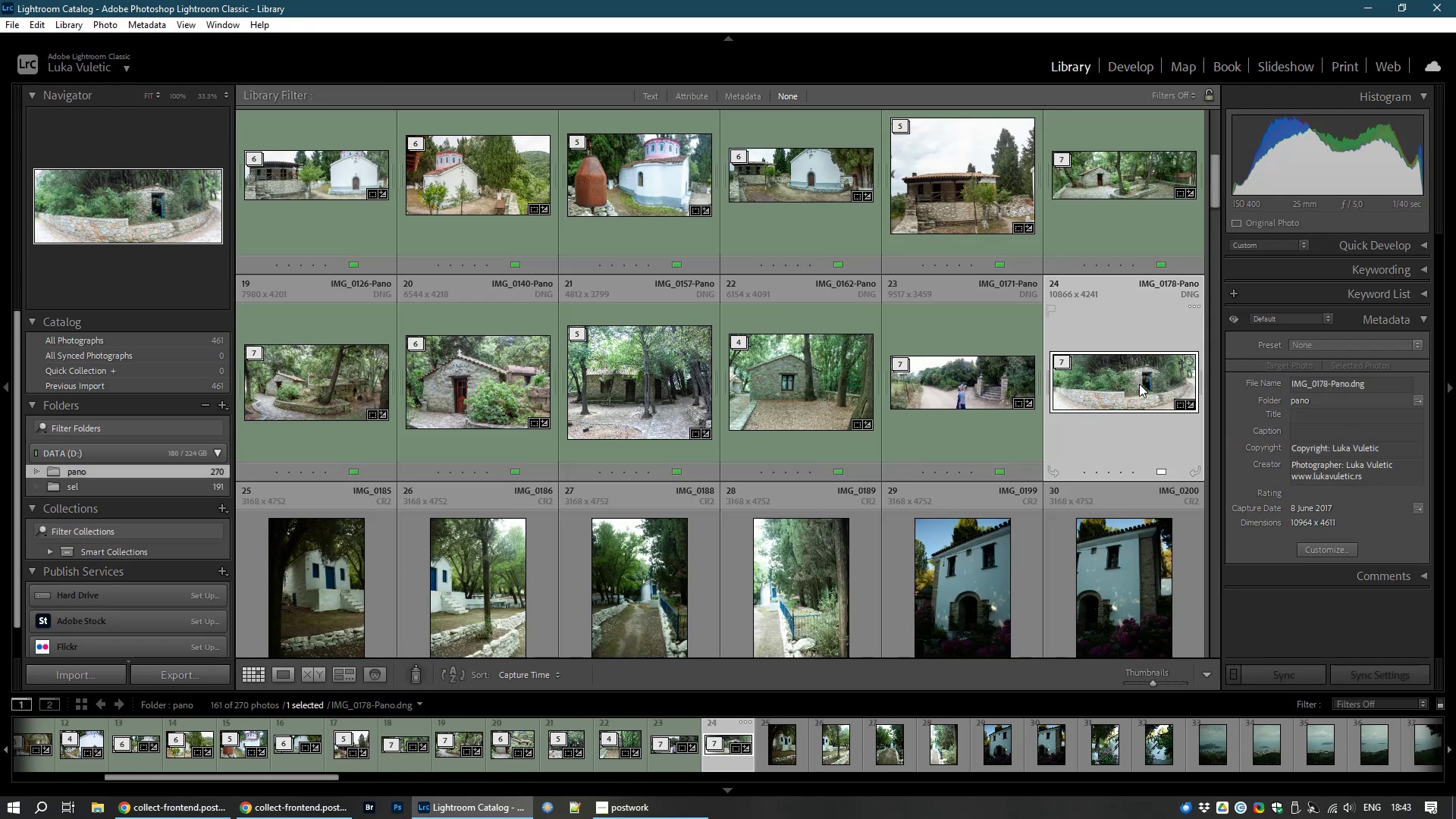 
key(Space)
 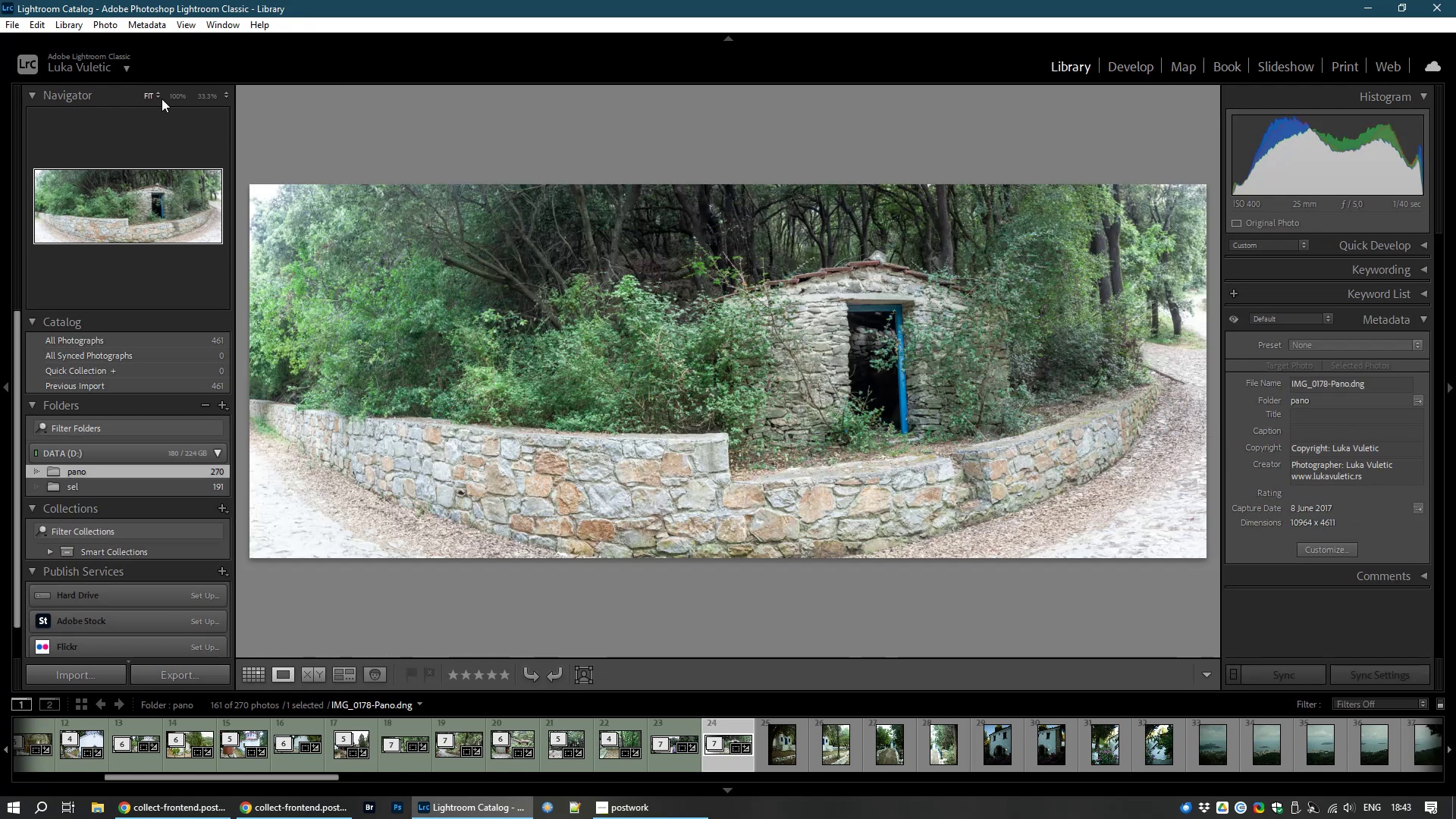 
left_click([178, 93])
 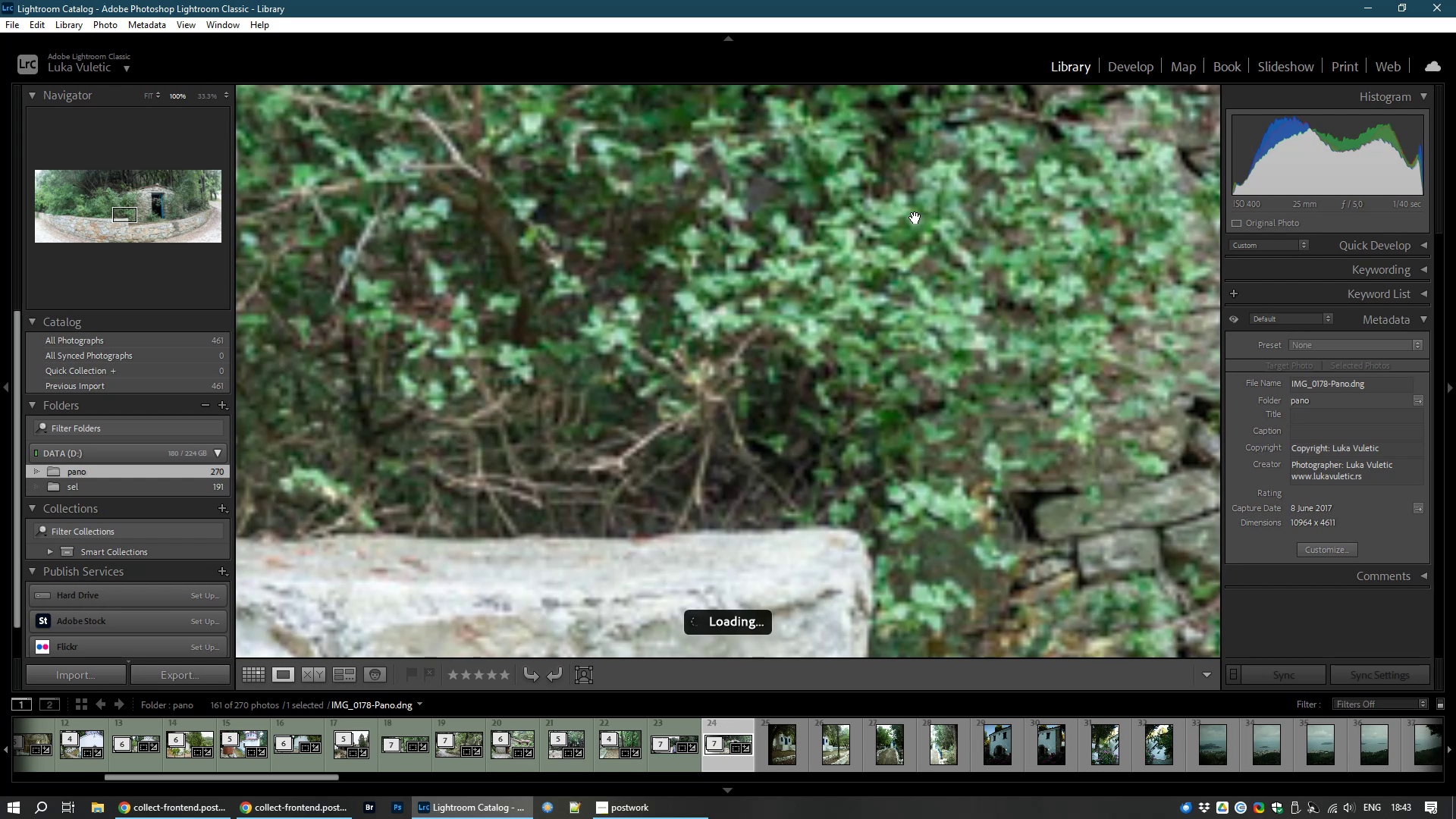 
wait(9.97)
 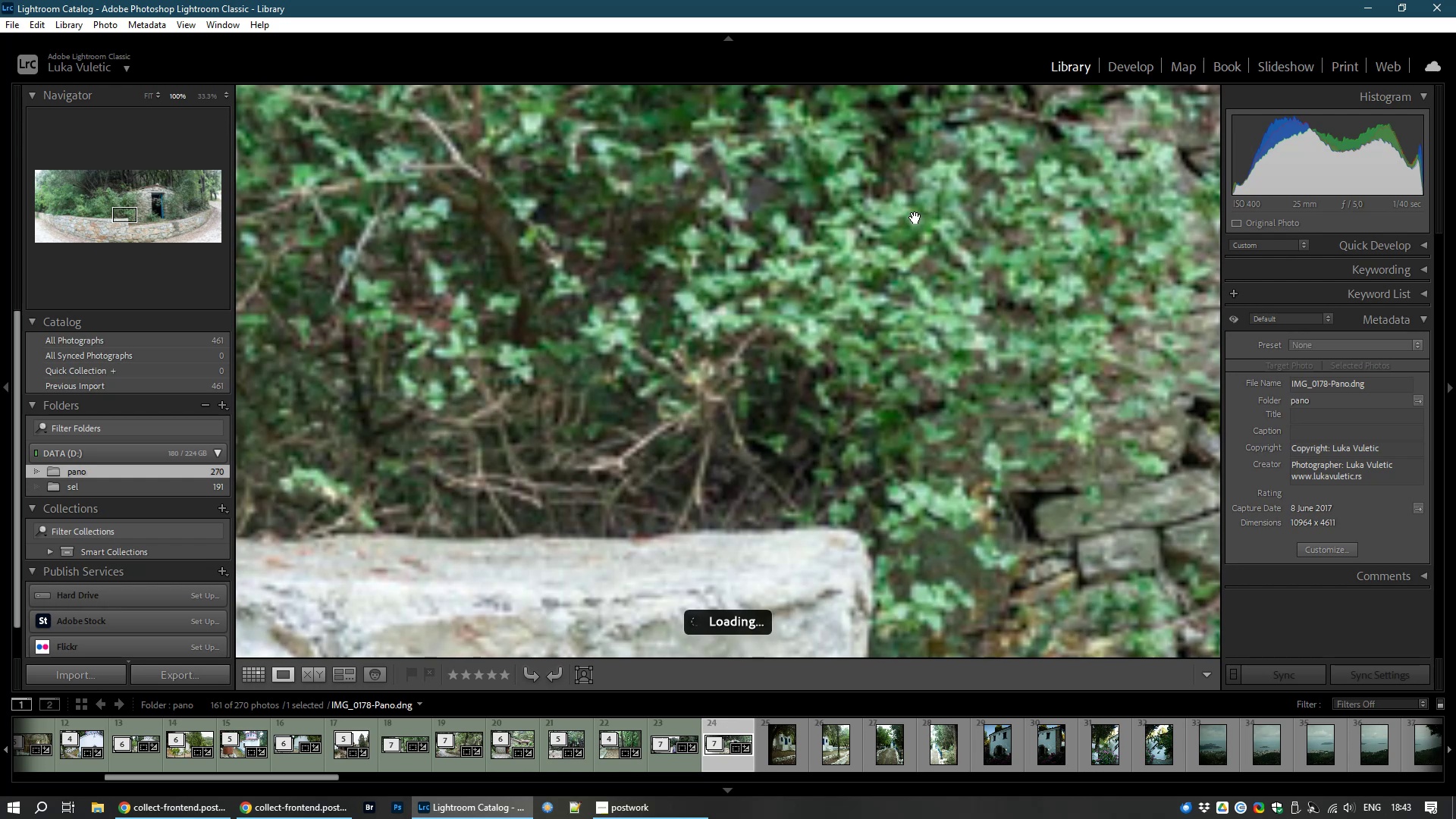 
left_click_drag(start_coordinate=[136, 215], to_coordinate=[165, 201])
 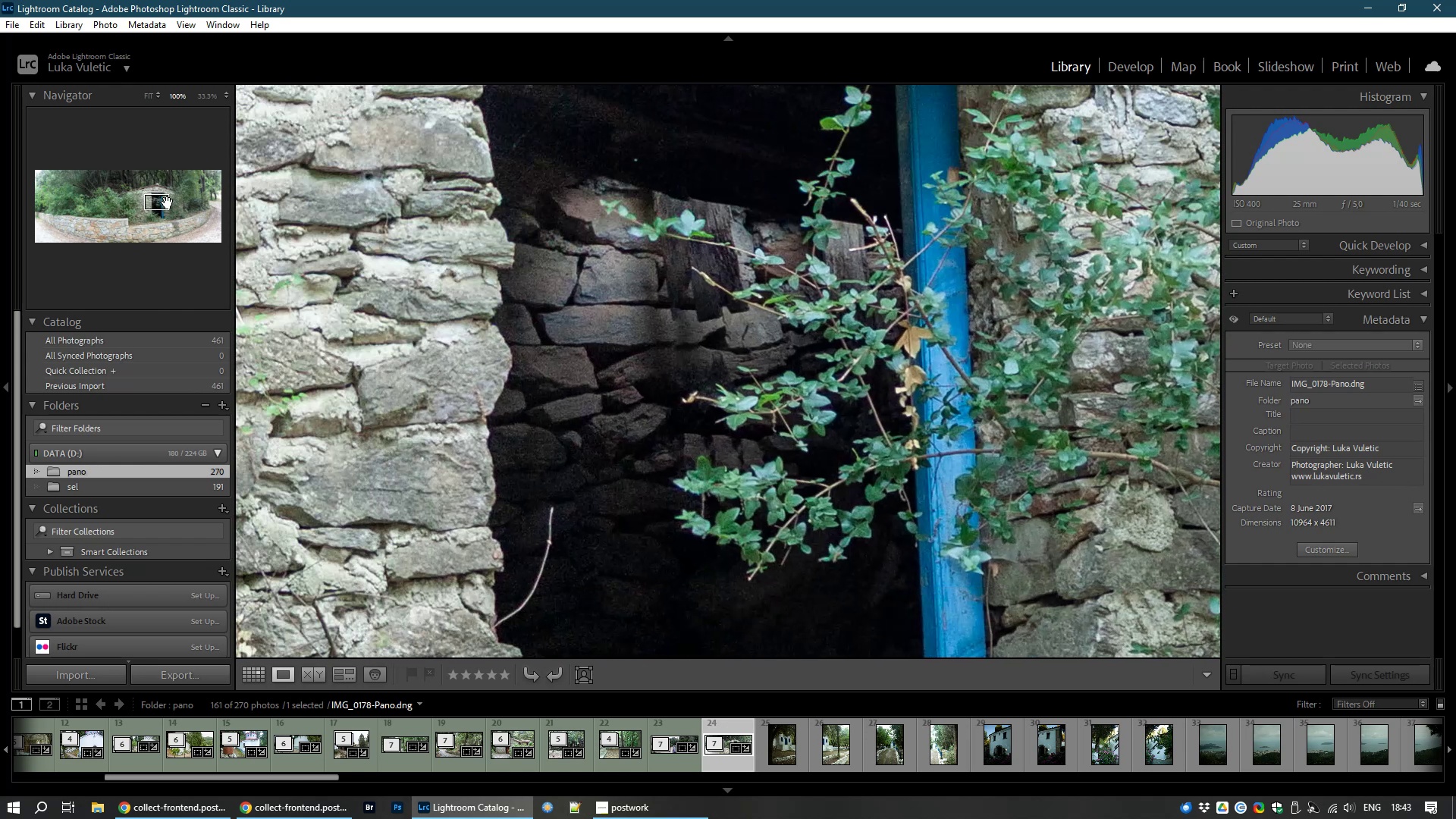 
wait(15.05)
 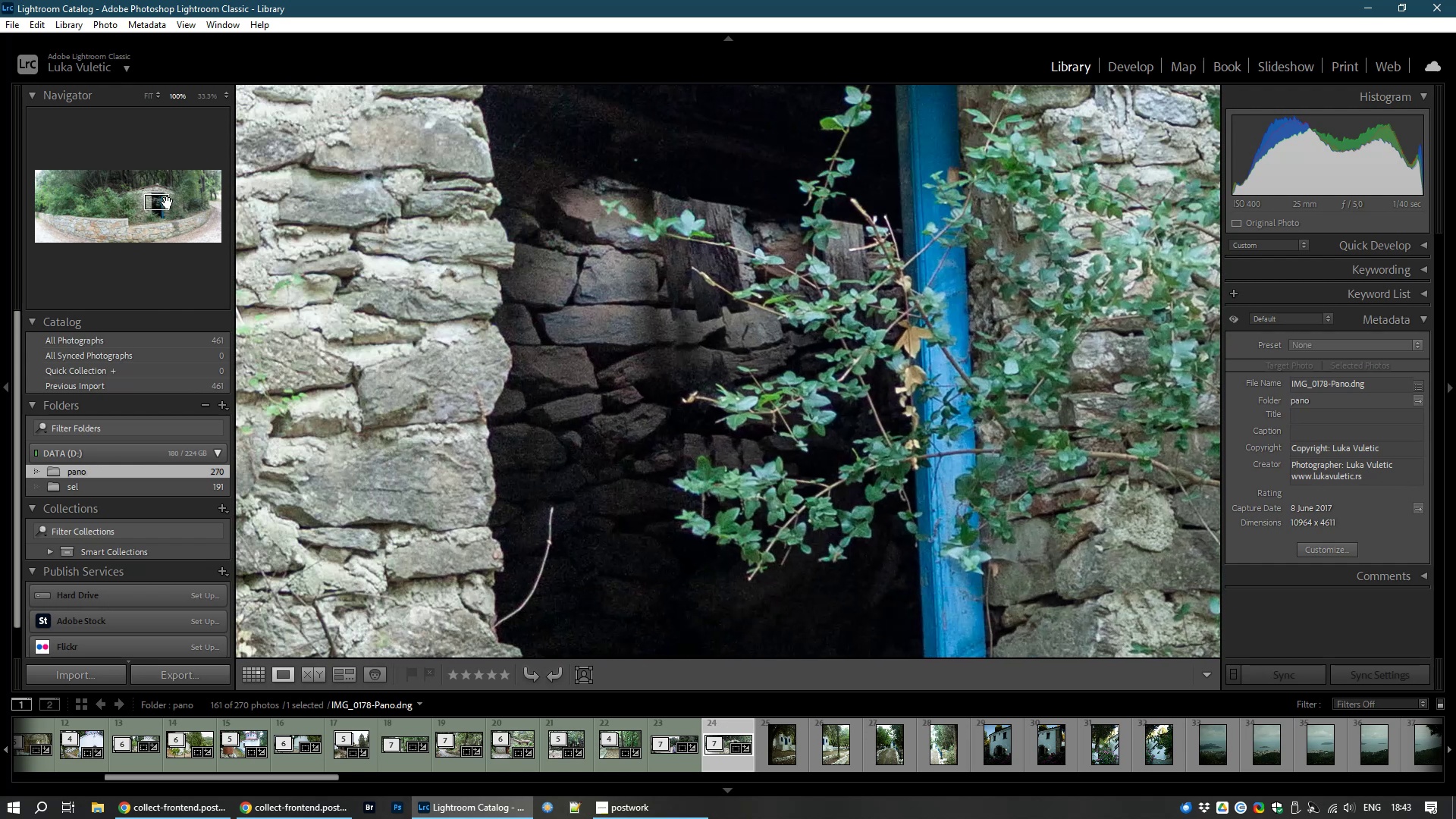 
left_click([1078, 71])
 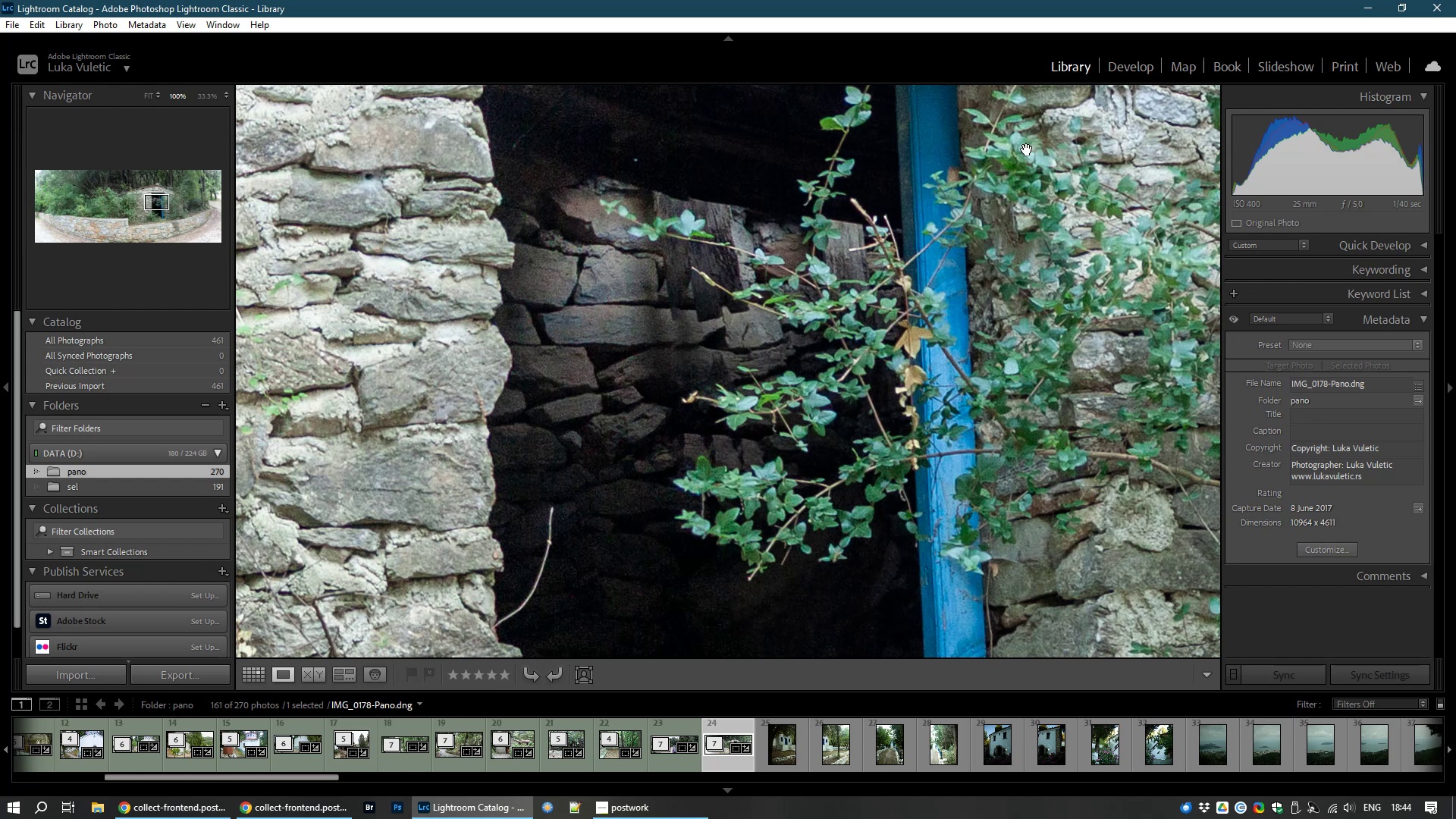 
wait(8.99)
 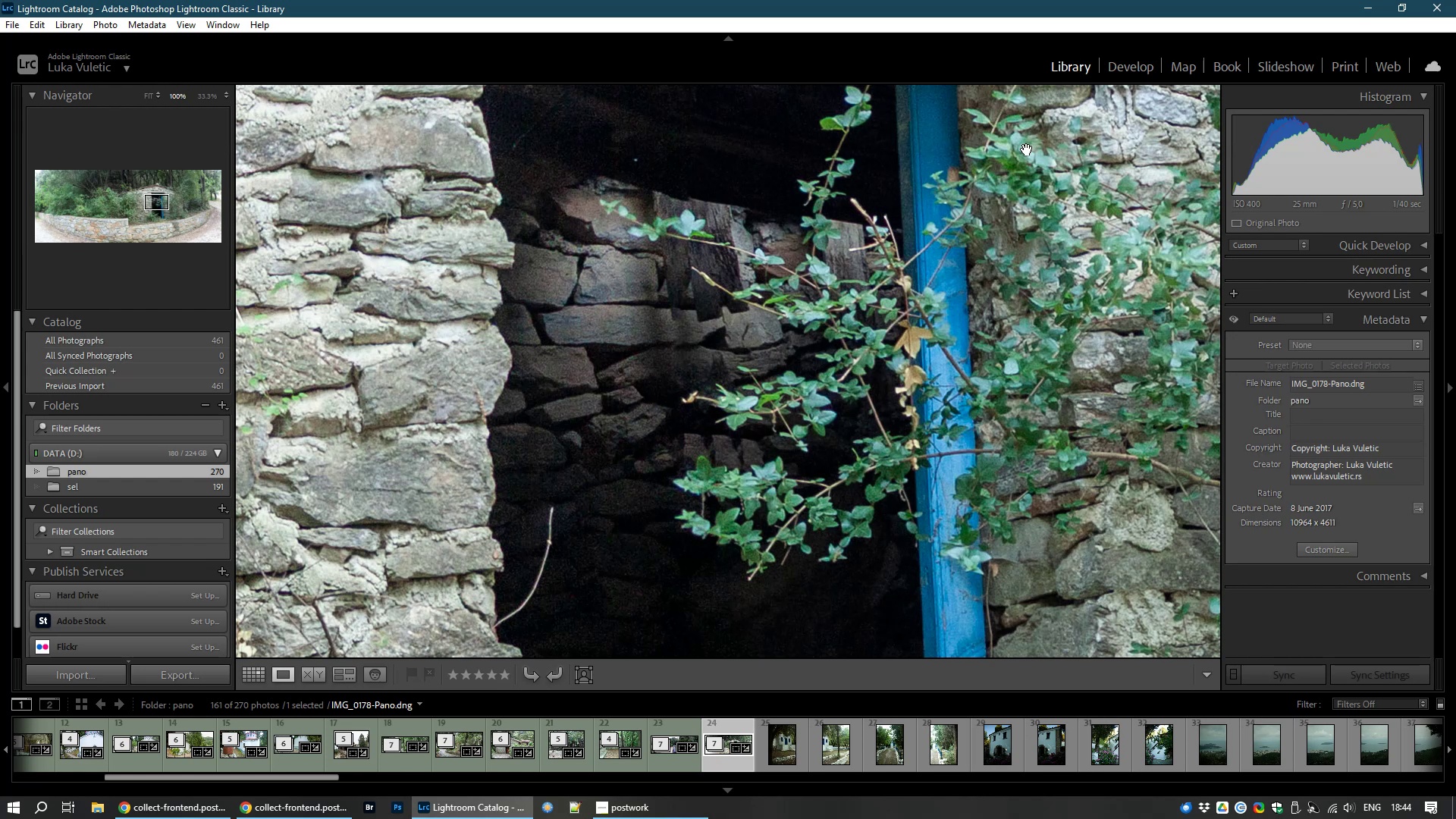 
mouse_move([300, 592])
 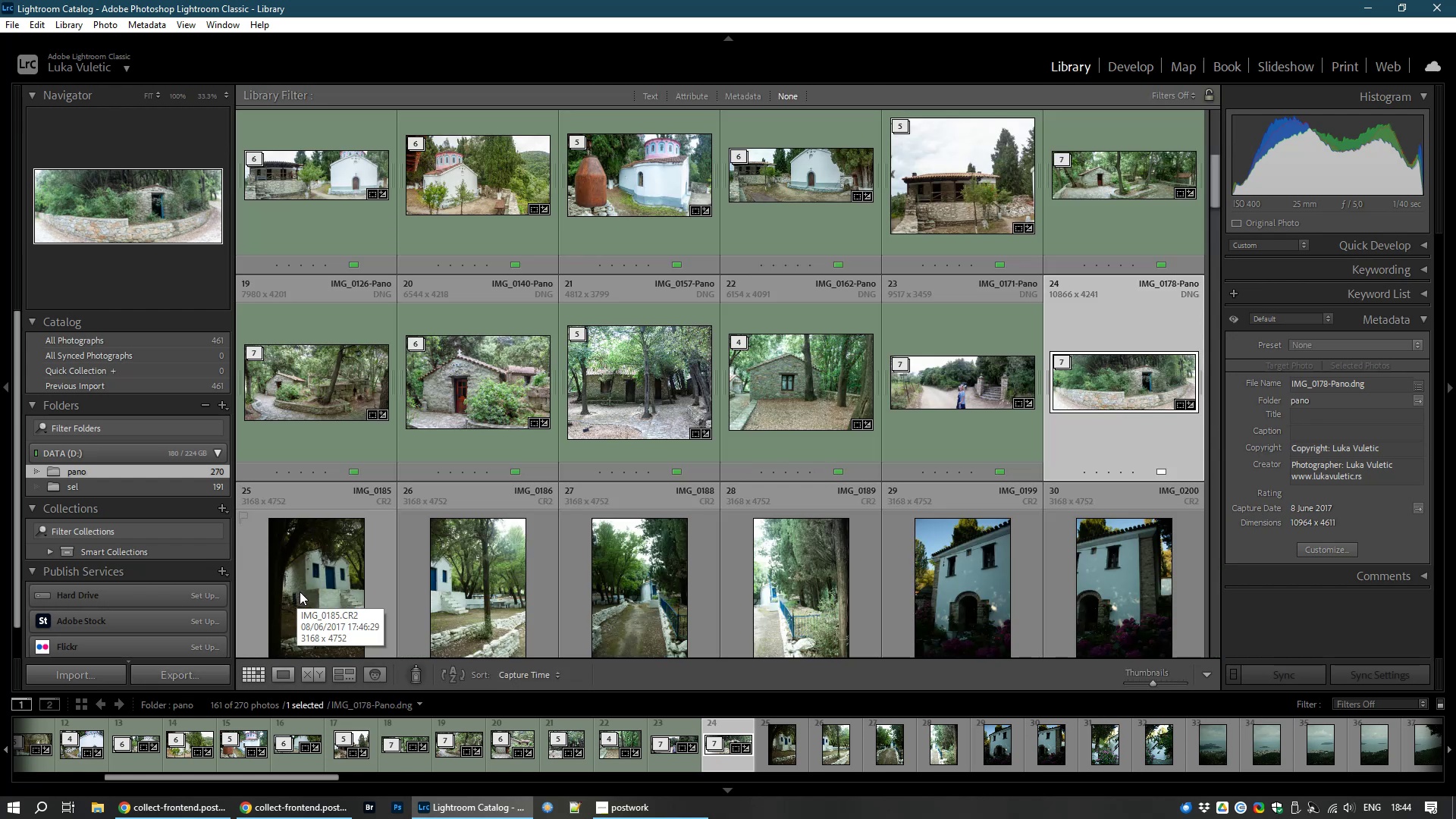 
scroll: coordinate [300, 589], scroll_direction: down, amount: 1.0
 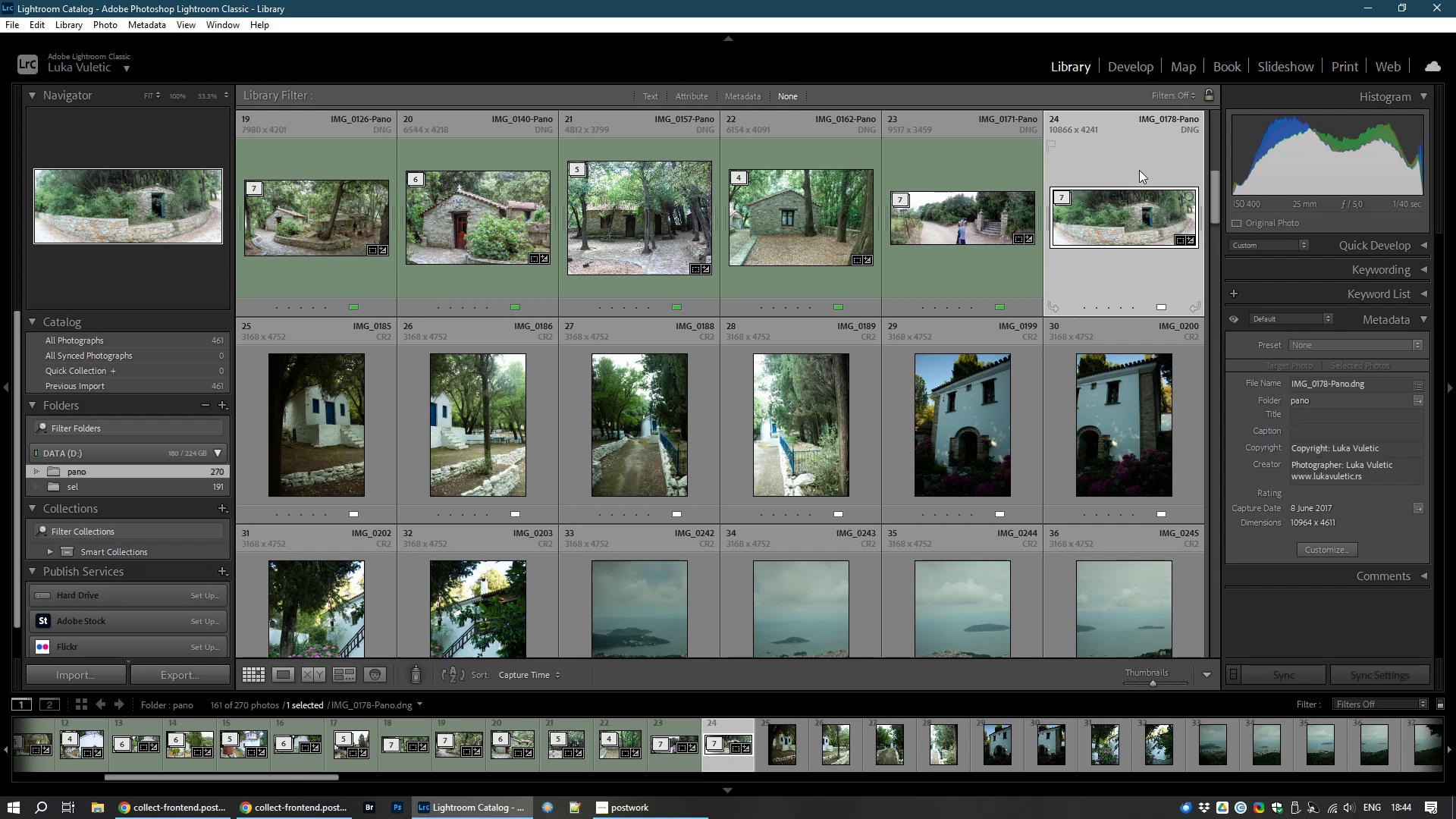 
wait(5.55)
 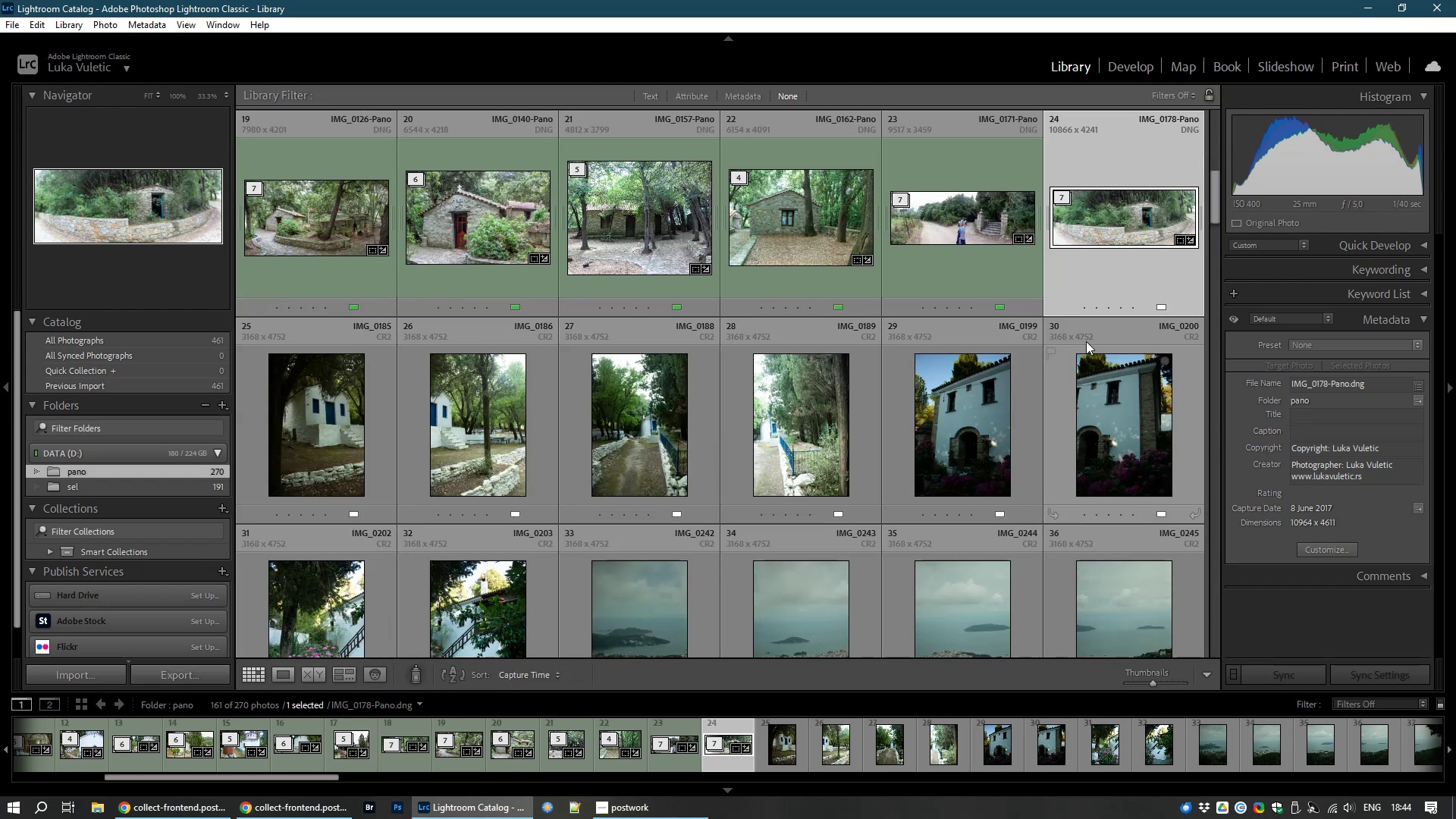 
hold_key(key=ControlLeft, duration=1.51)
left_click([440, 432])
 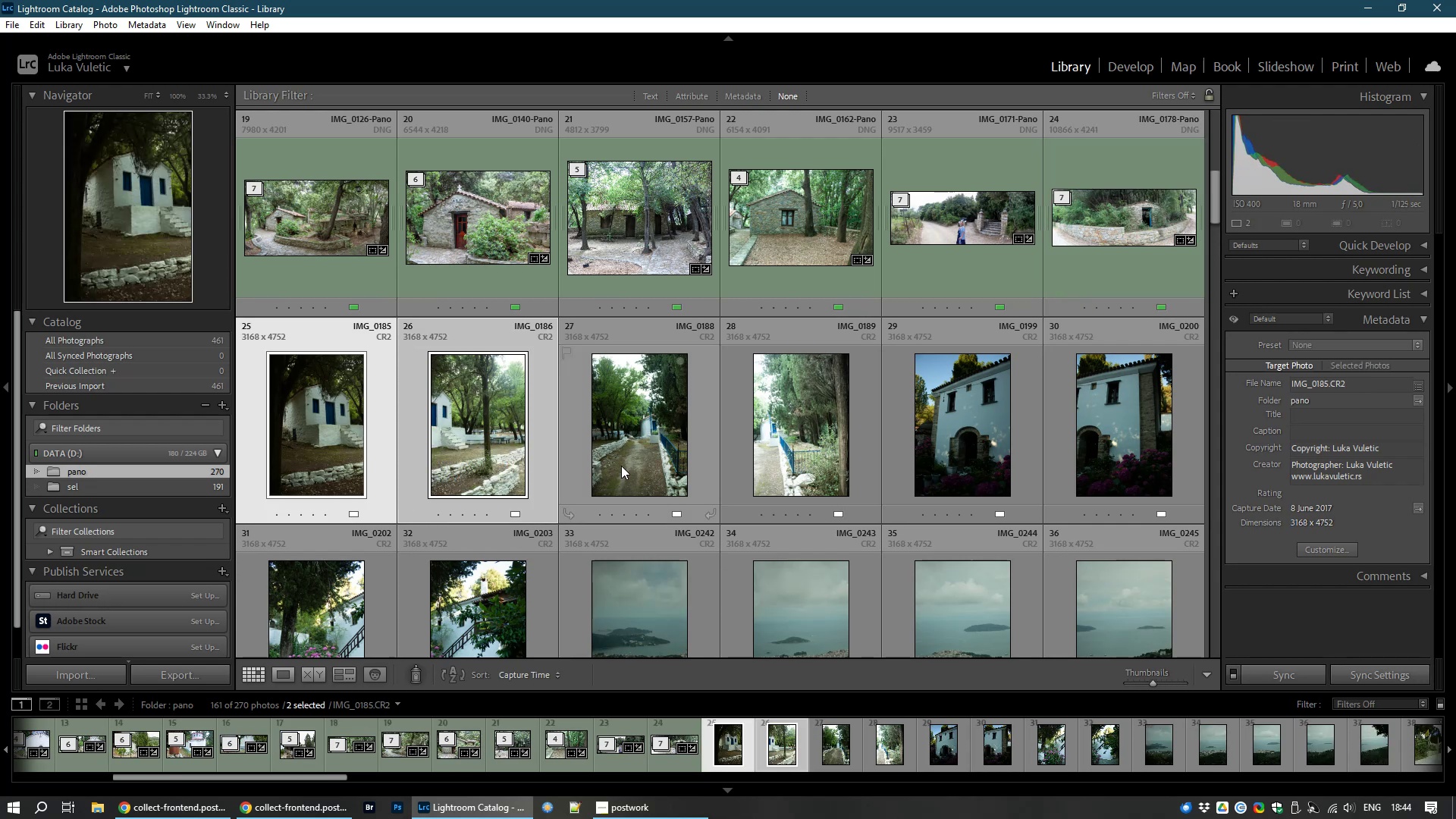 
hold_key(key=ControlLeft, duration=1.53)
left_click([621, 466])
 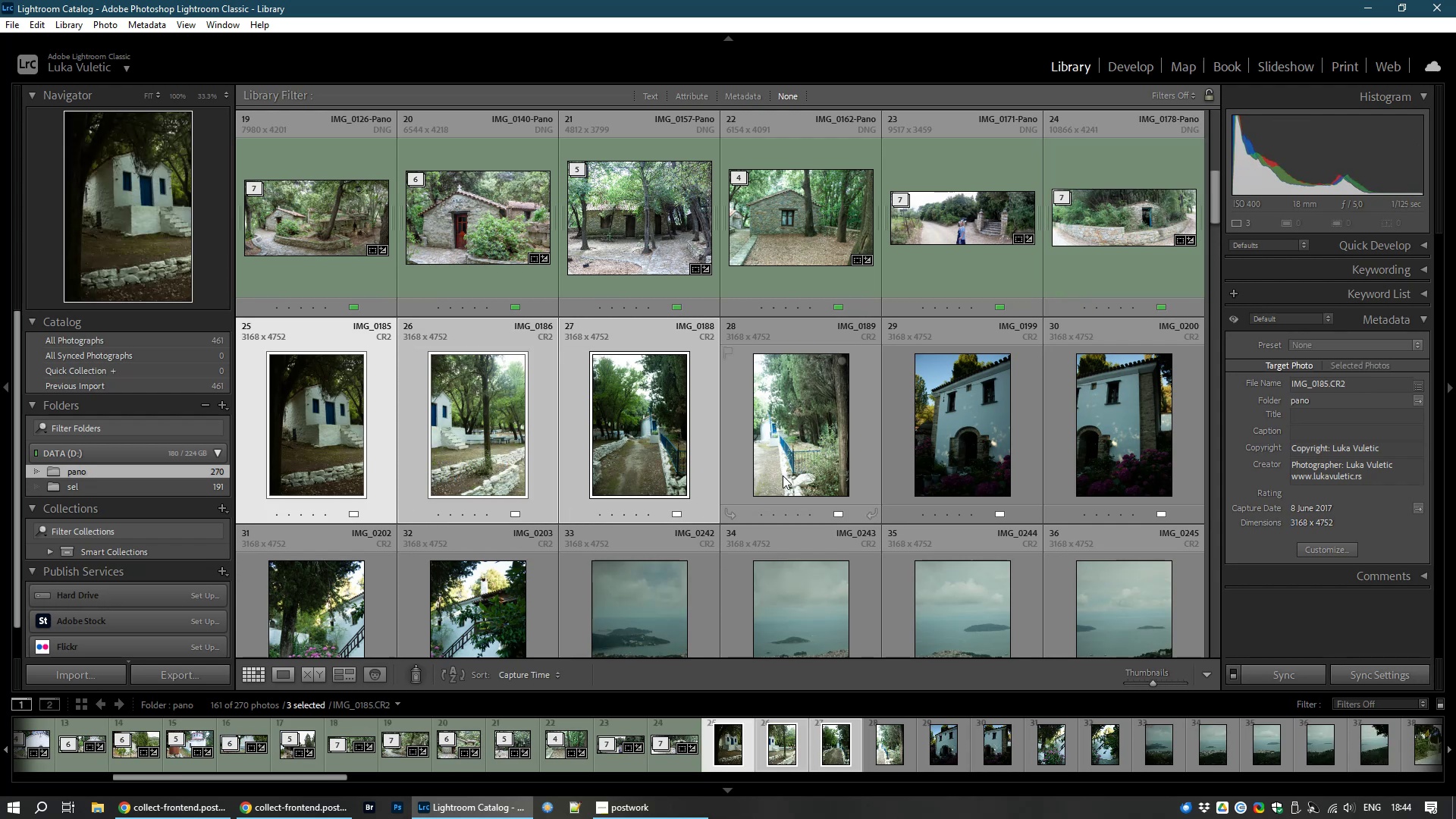 
hold_key(key=ControlLeft, duration=1.51)
left_click([814, 469])
 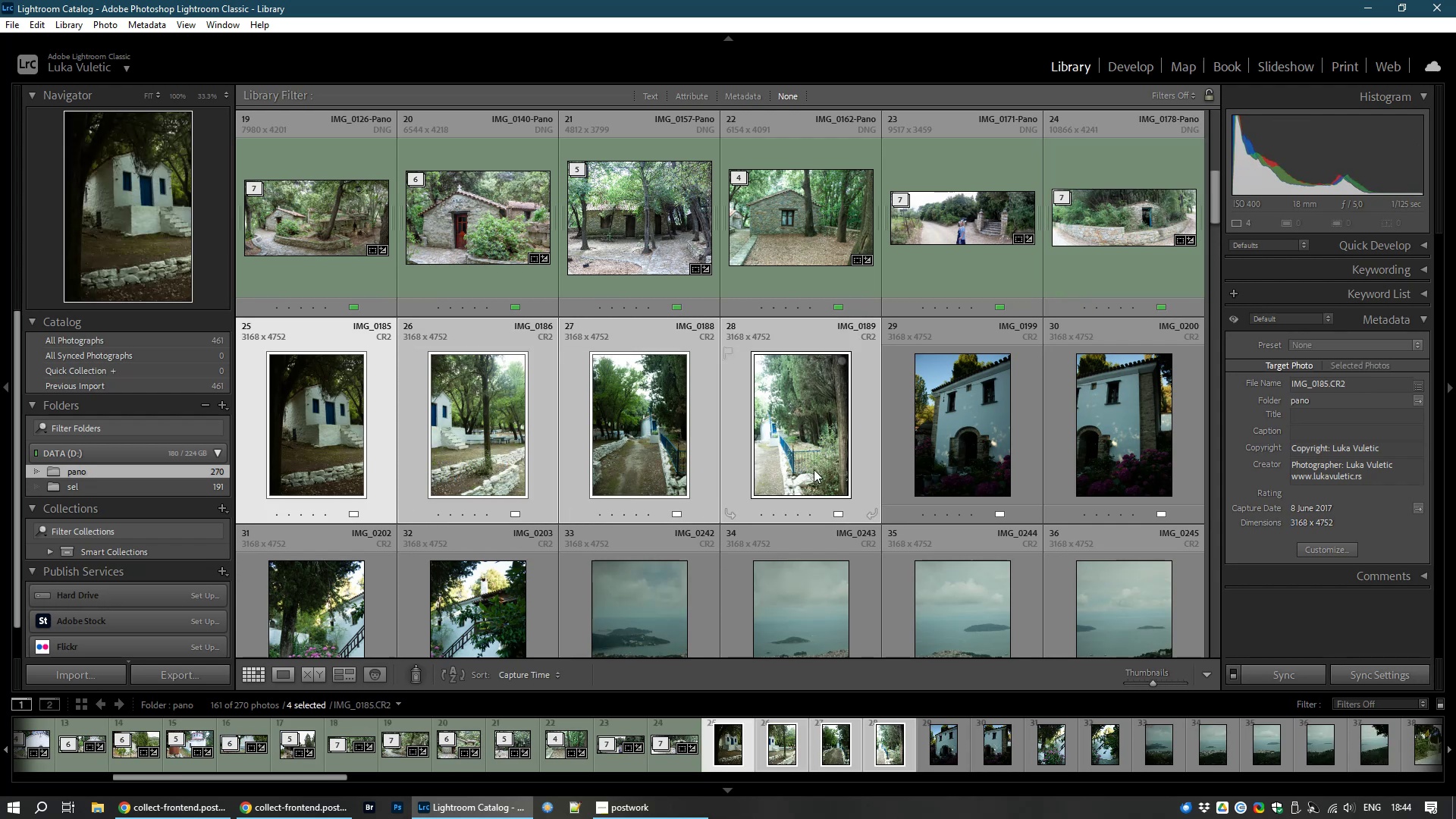 
key(Control+M)
 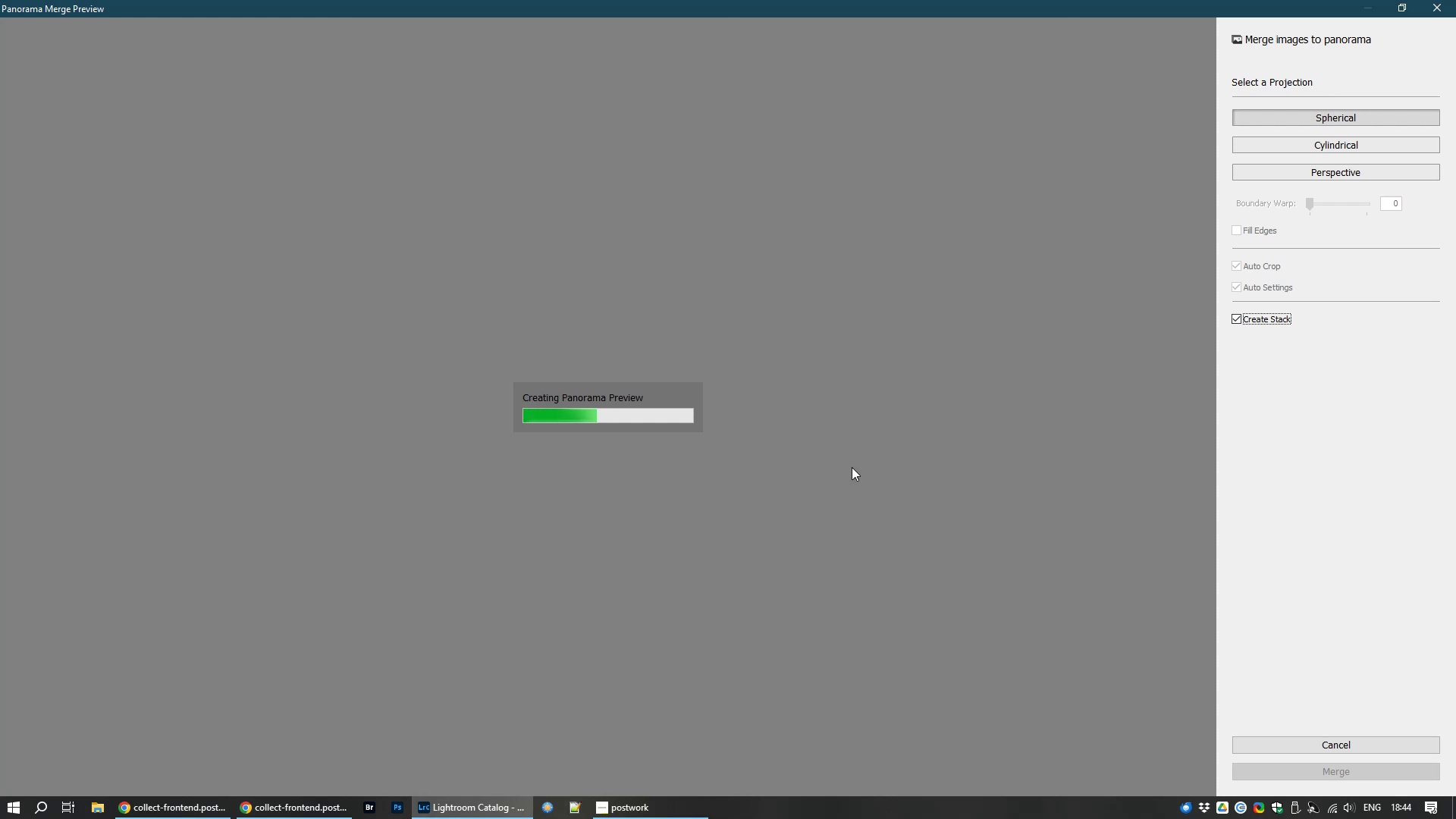 
wait(5.43)
 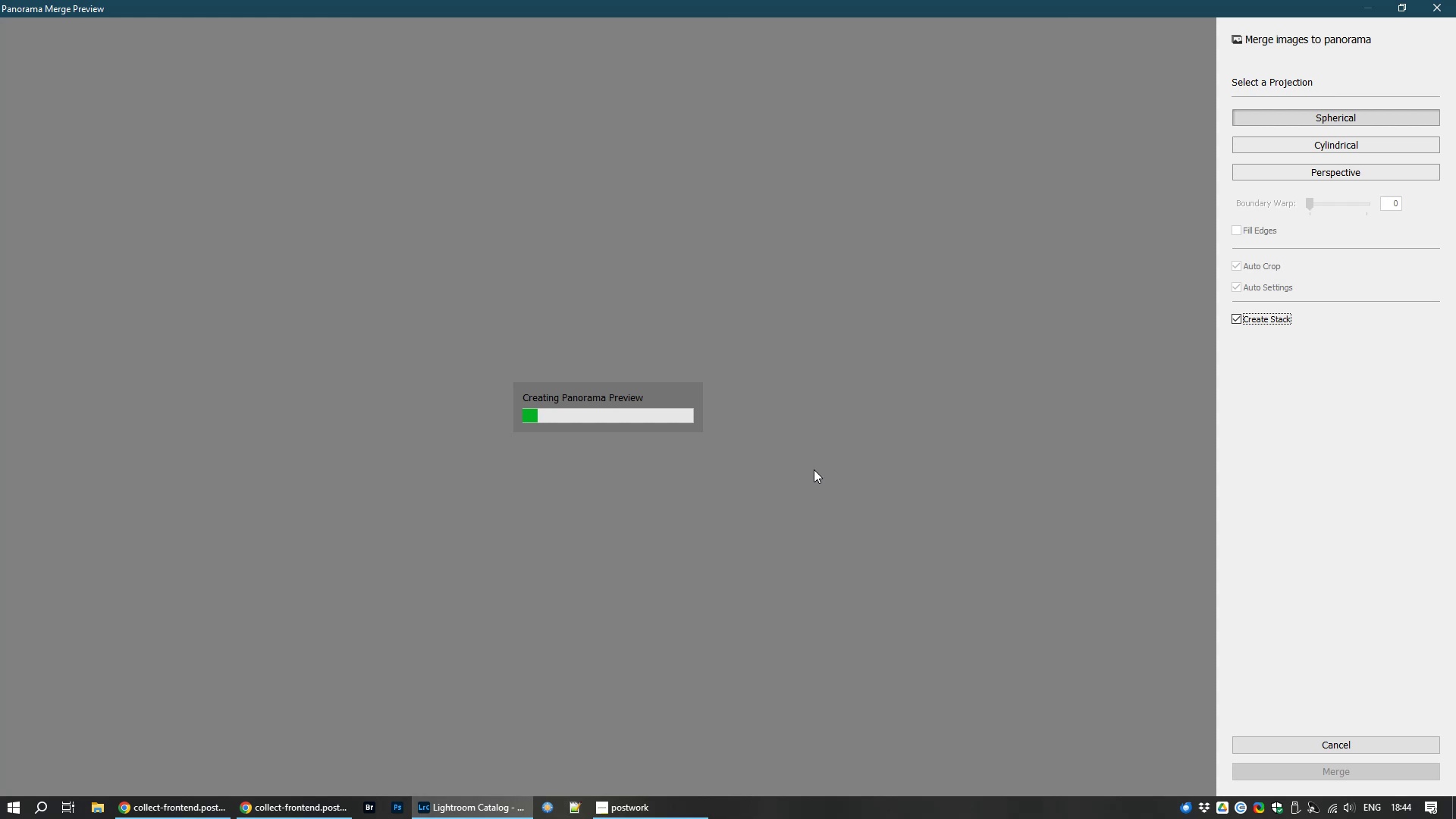 
left_click([165, 808])
 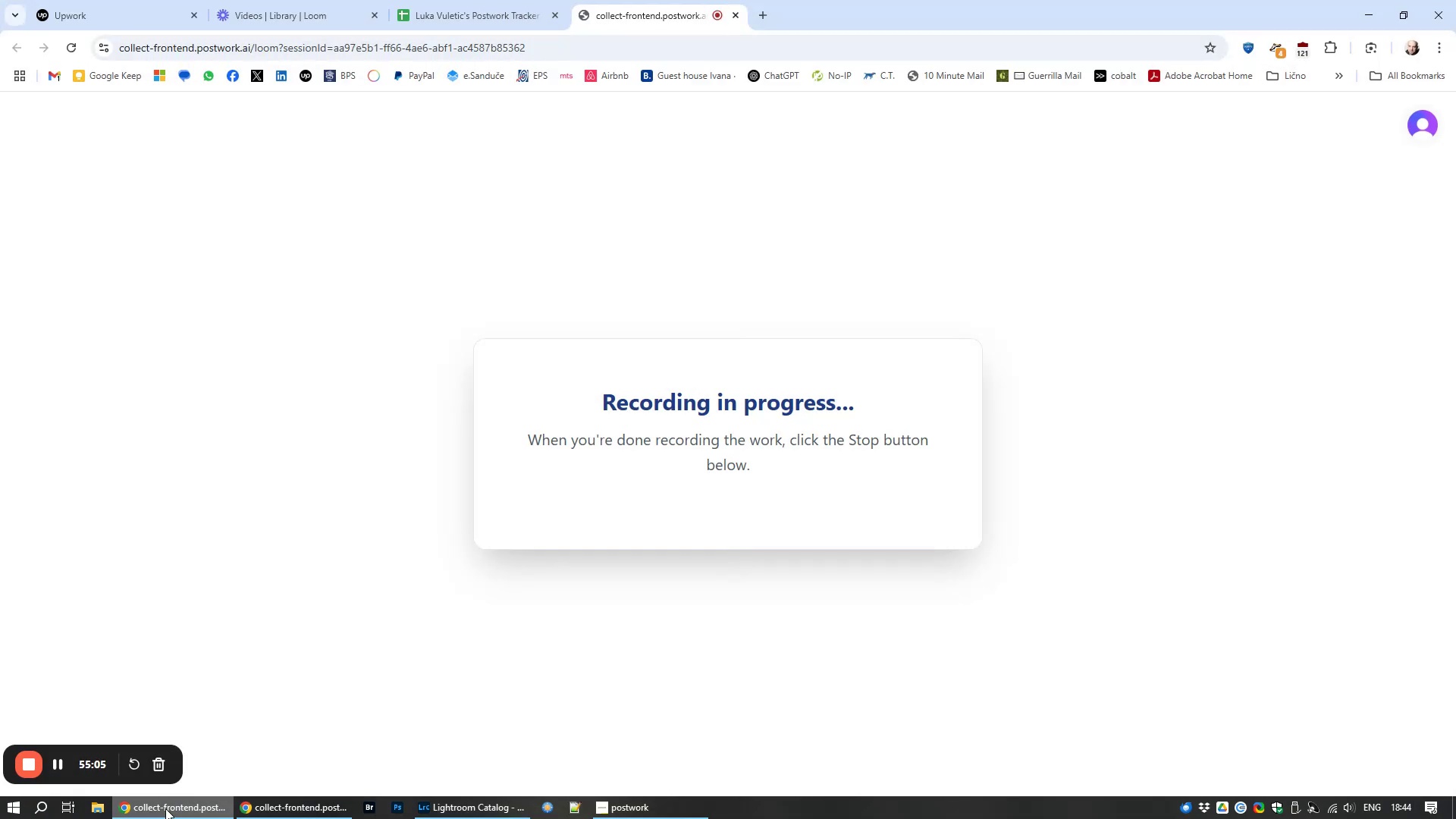 
left_click([165, 808])
 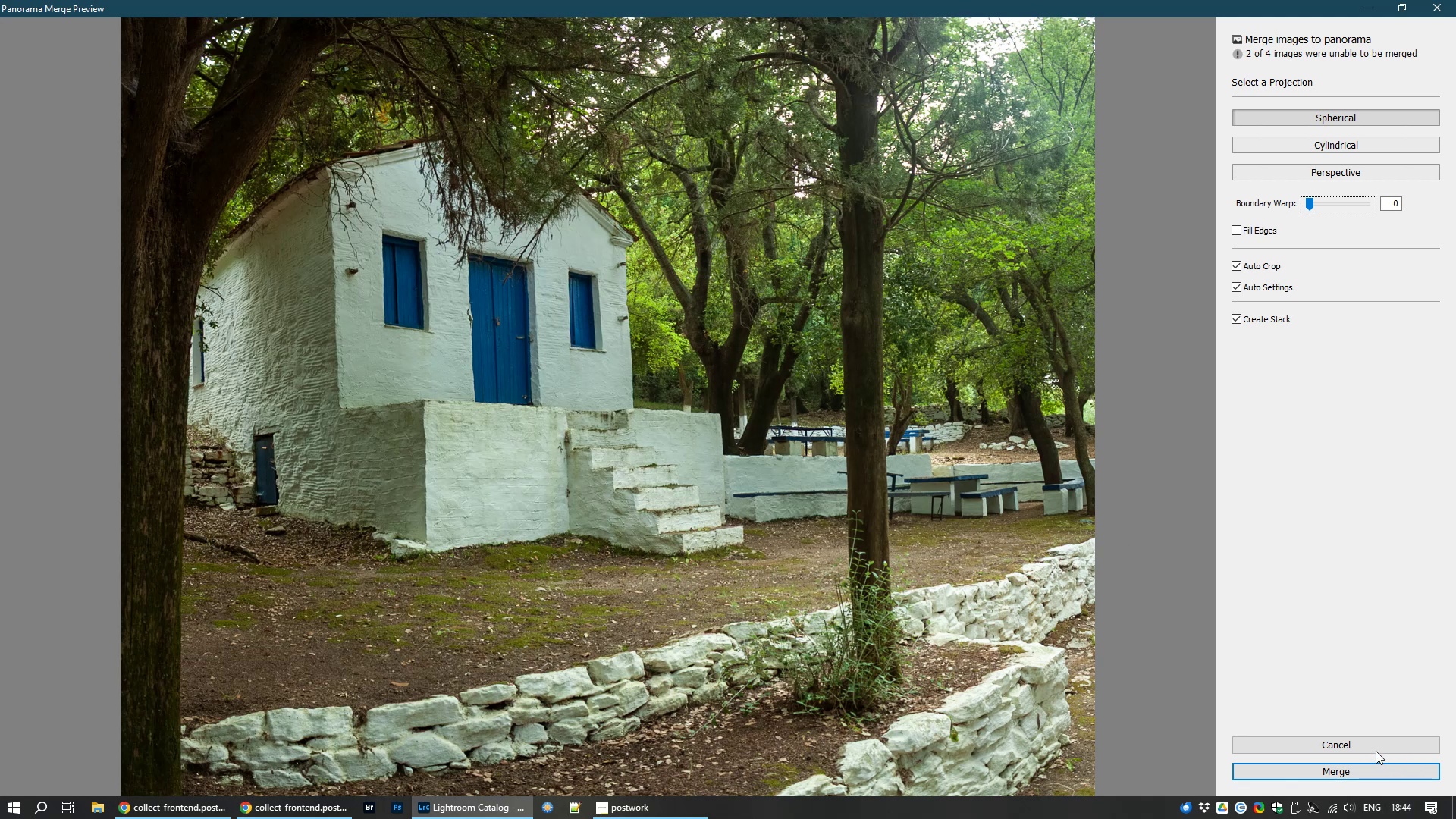 
wait(11.3)
 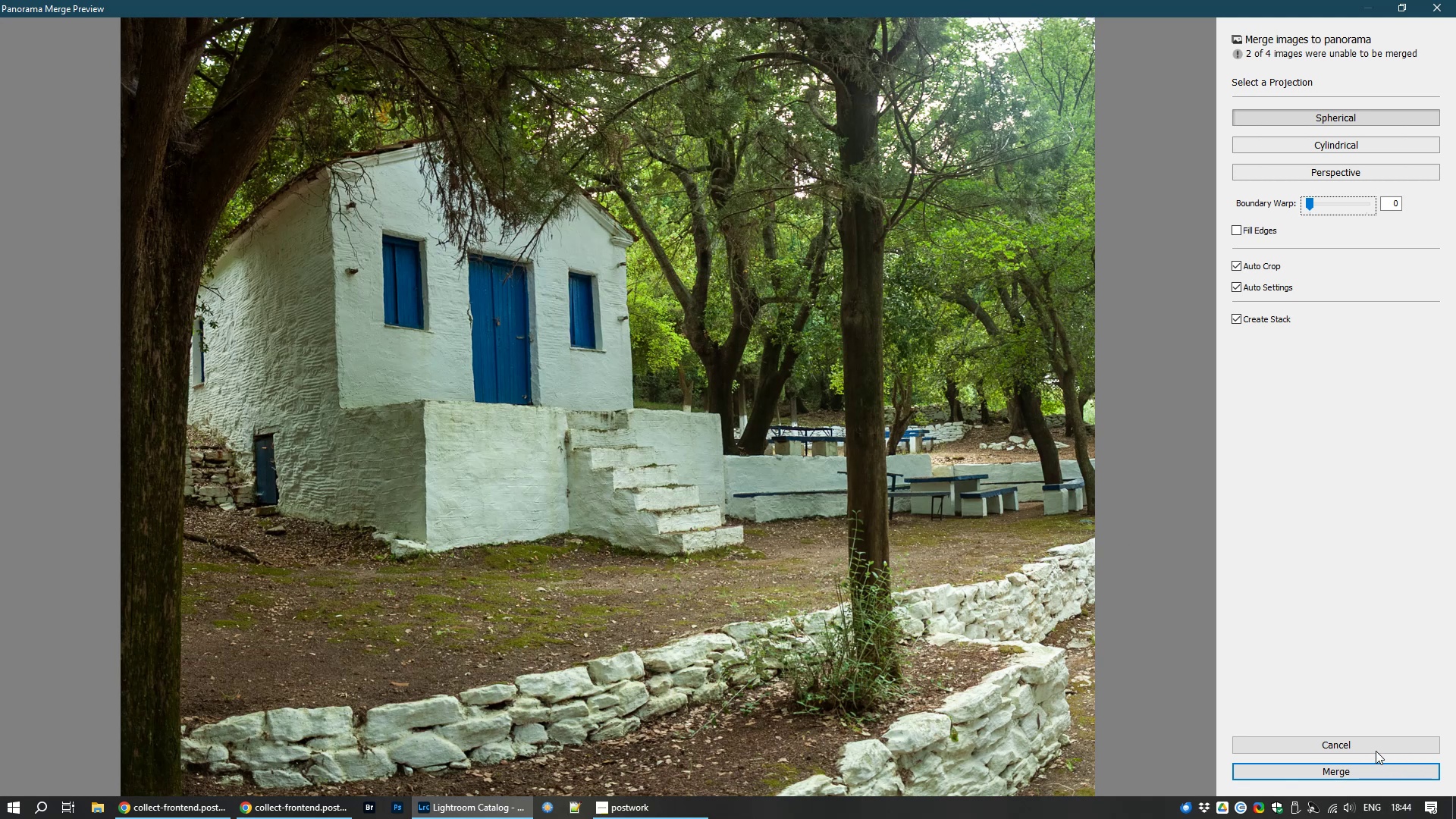 
left_click([1332, 746])
 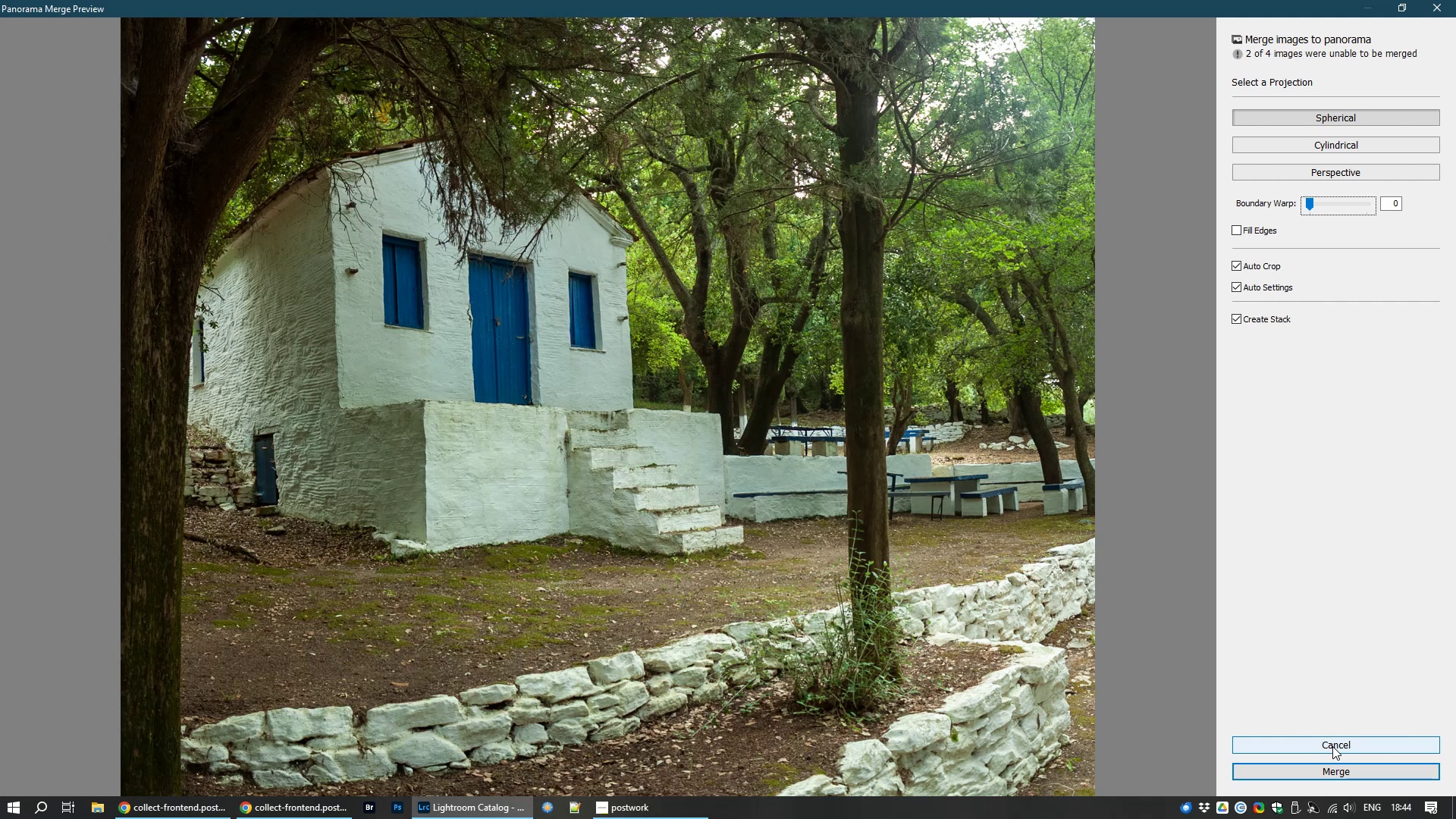 
left_click([1346, 742])
 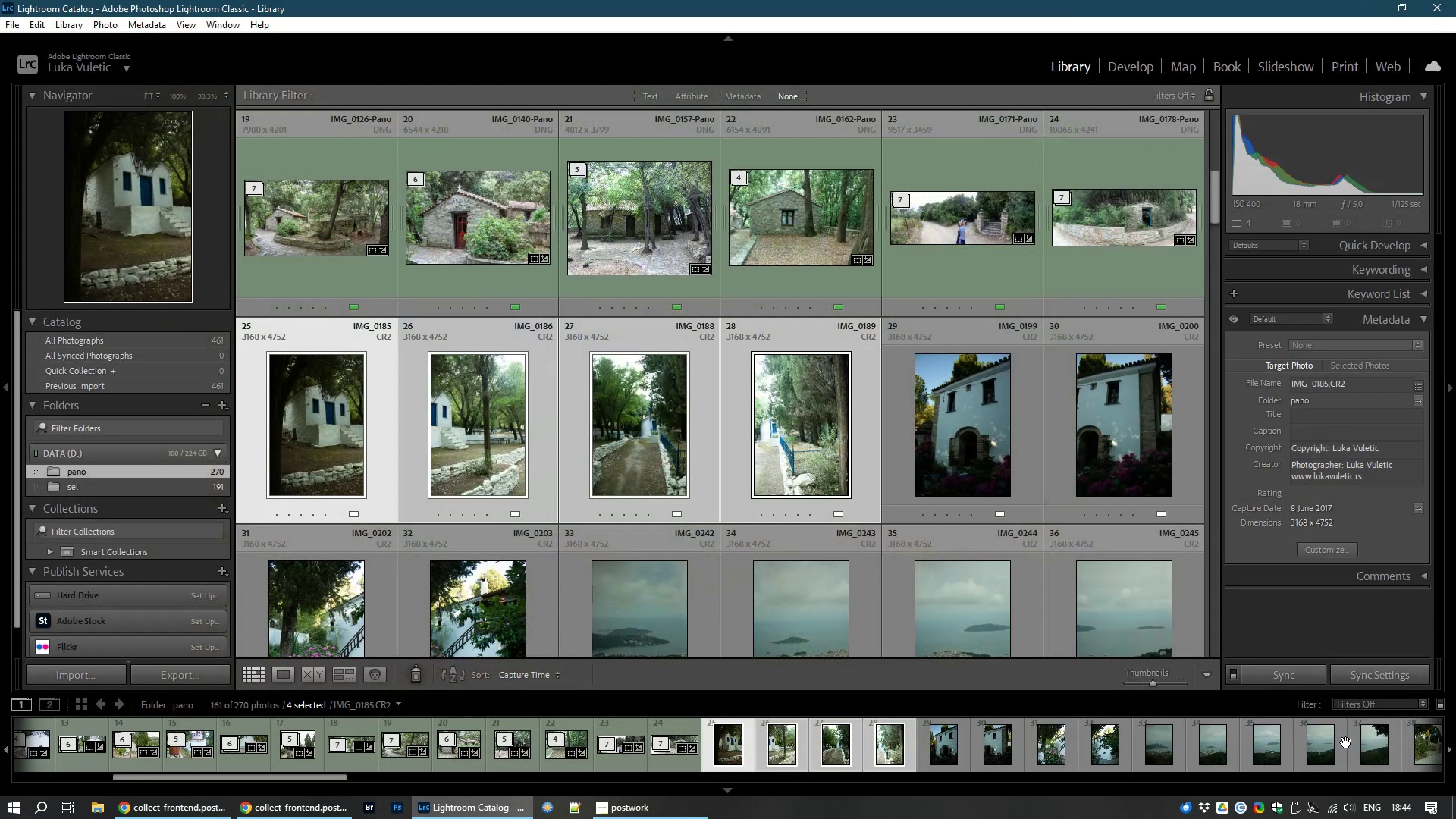 
right_click([1346, 742])
 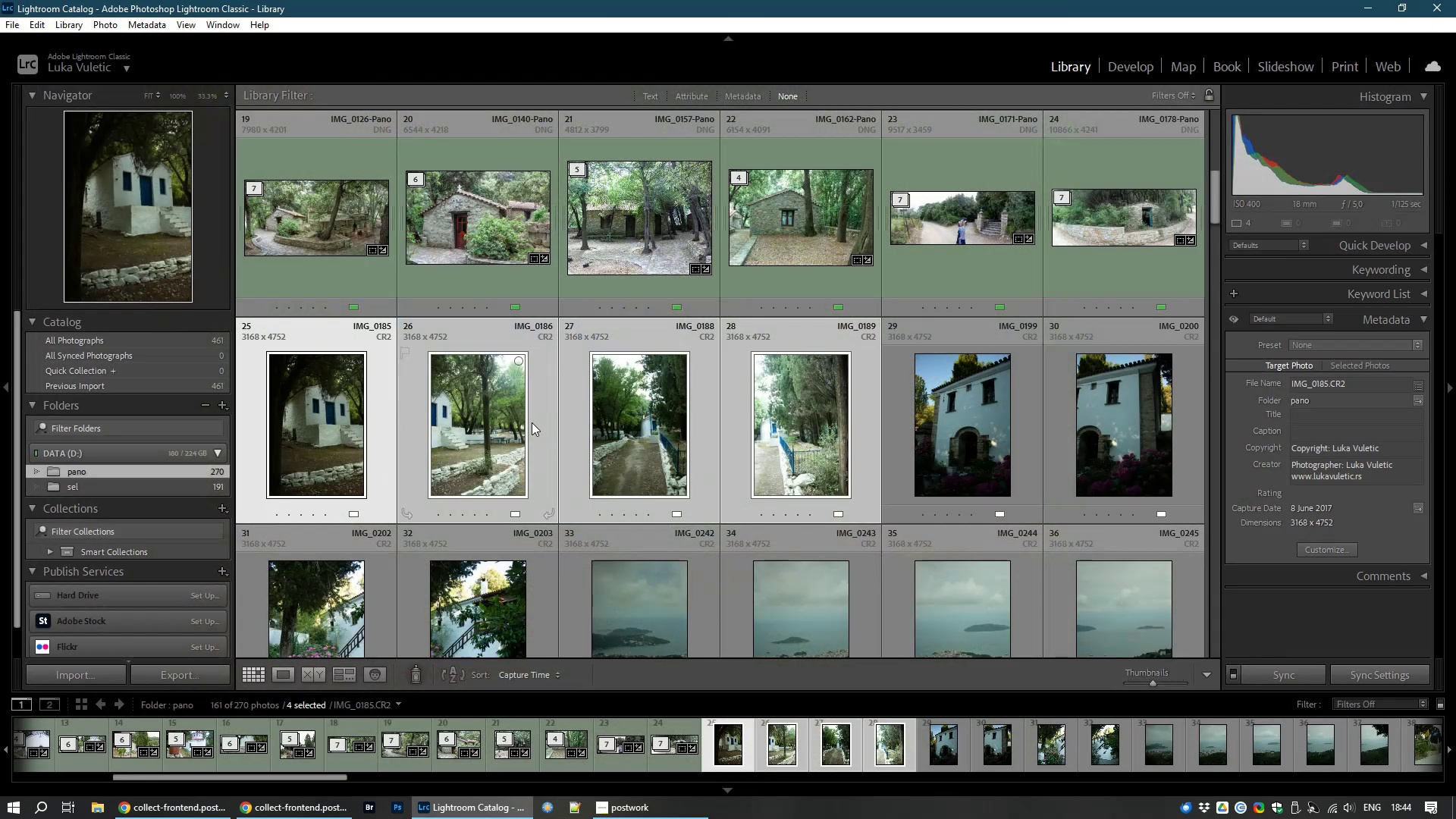 
hold_key(key=ControlLeft, duration=1.52)
left_click([472, 426])
 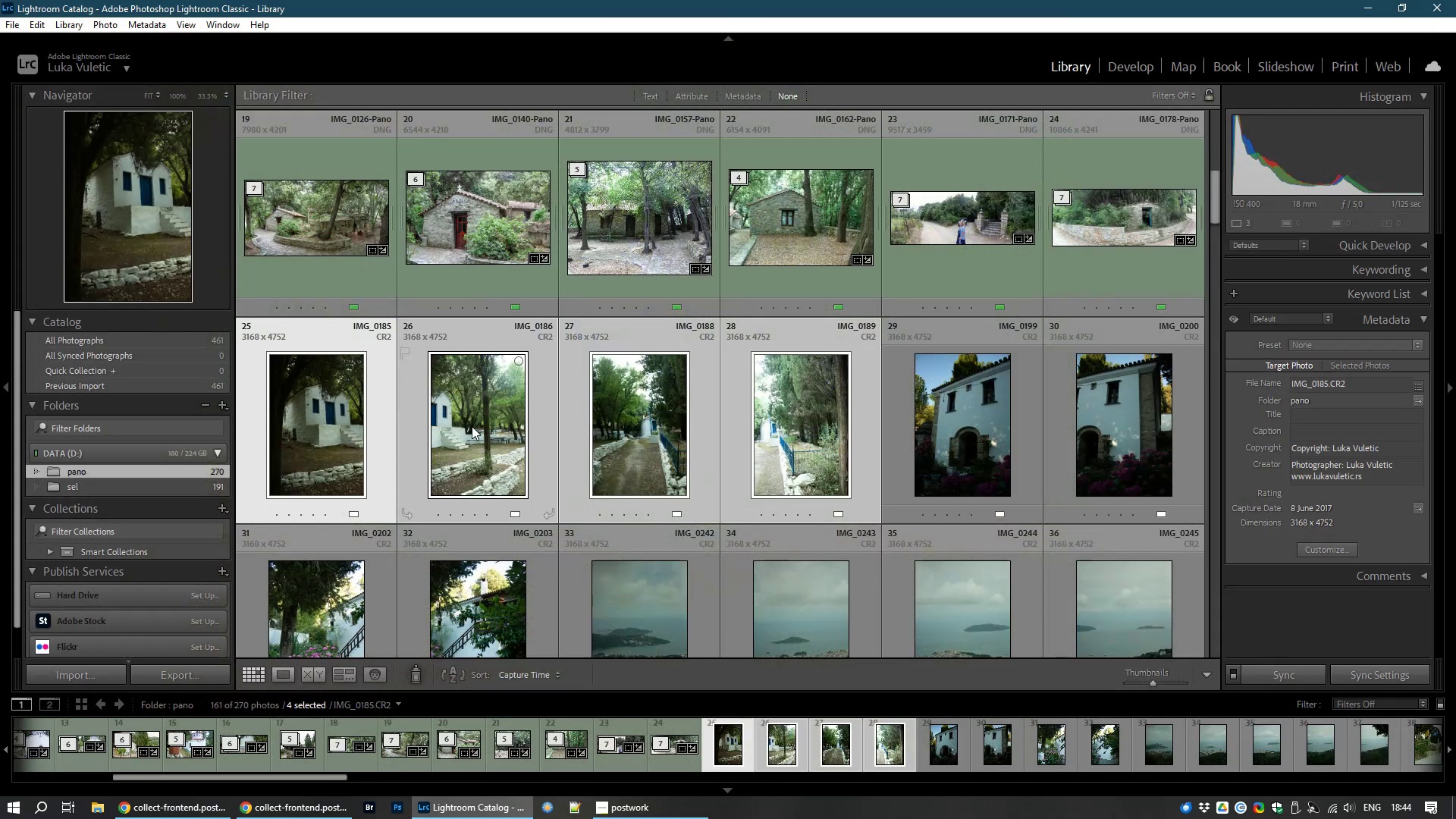 
hold_key(key=ControlLeft, duration=1.53)
left_click([645, 429])
 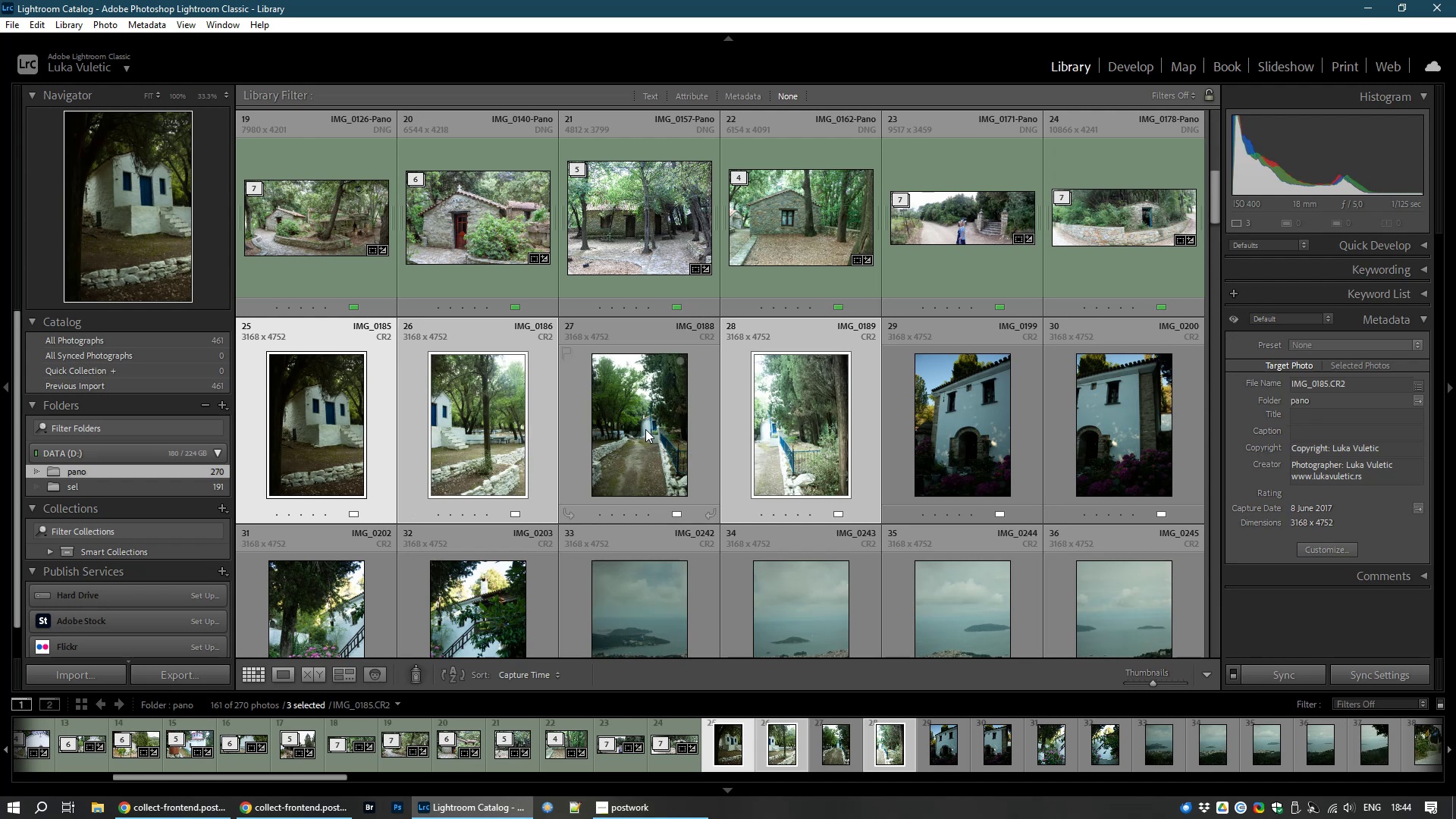 
hold_key(key=ControlLeft, duration=1.52)
 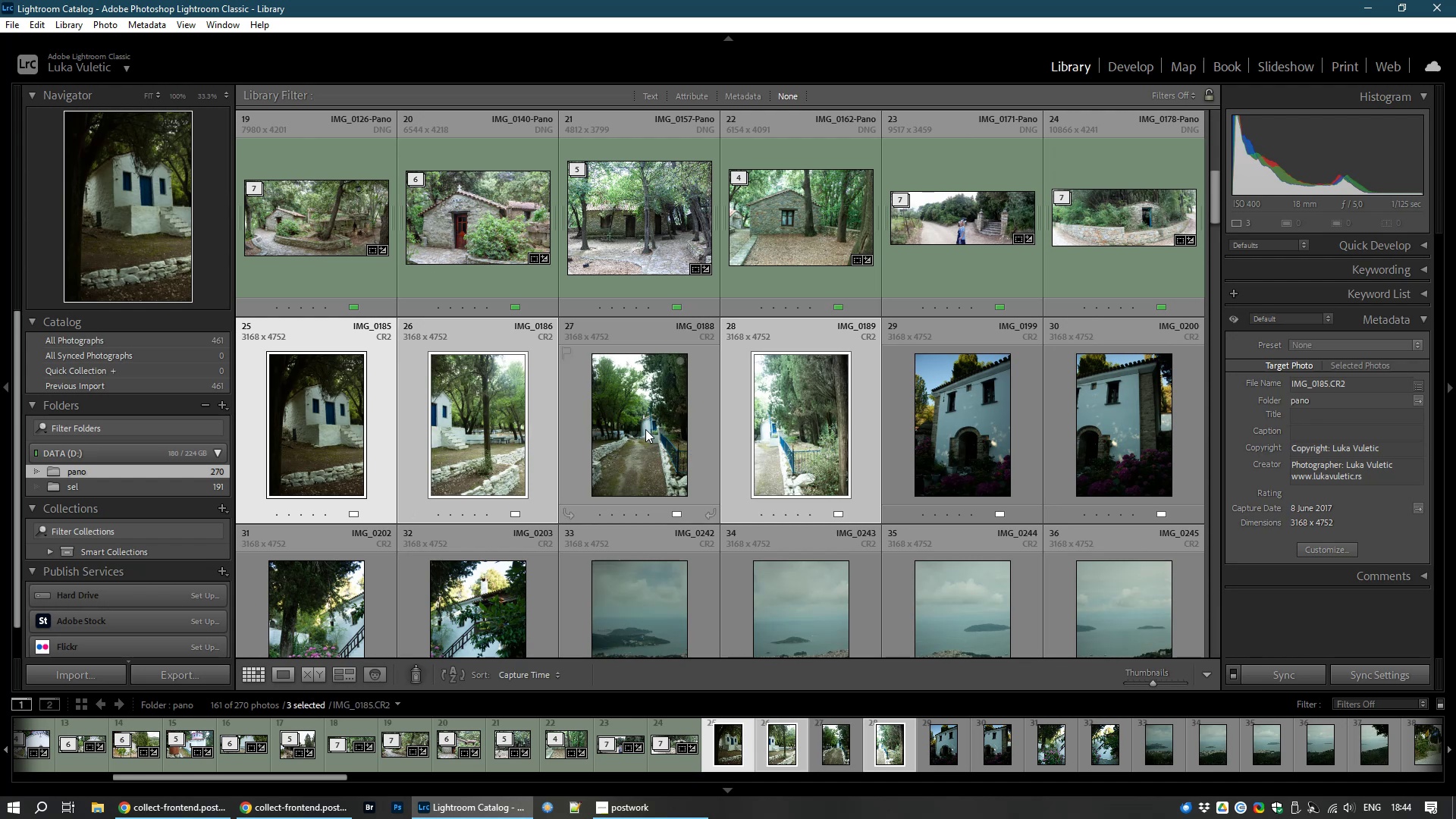 
key(Control+M)
 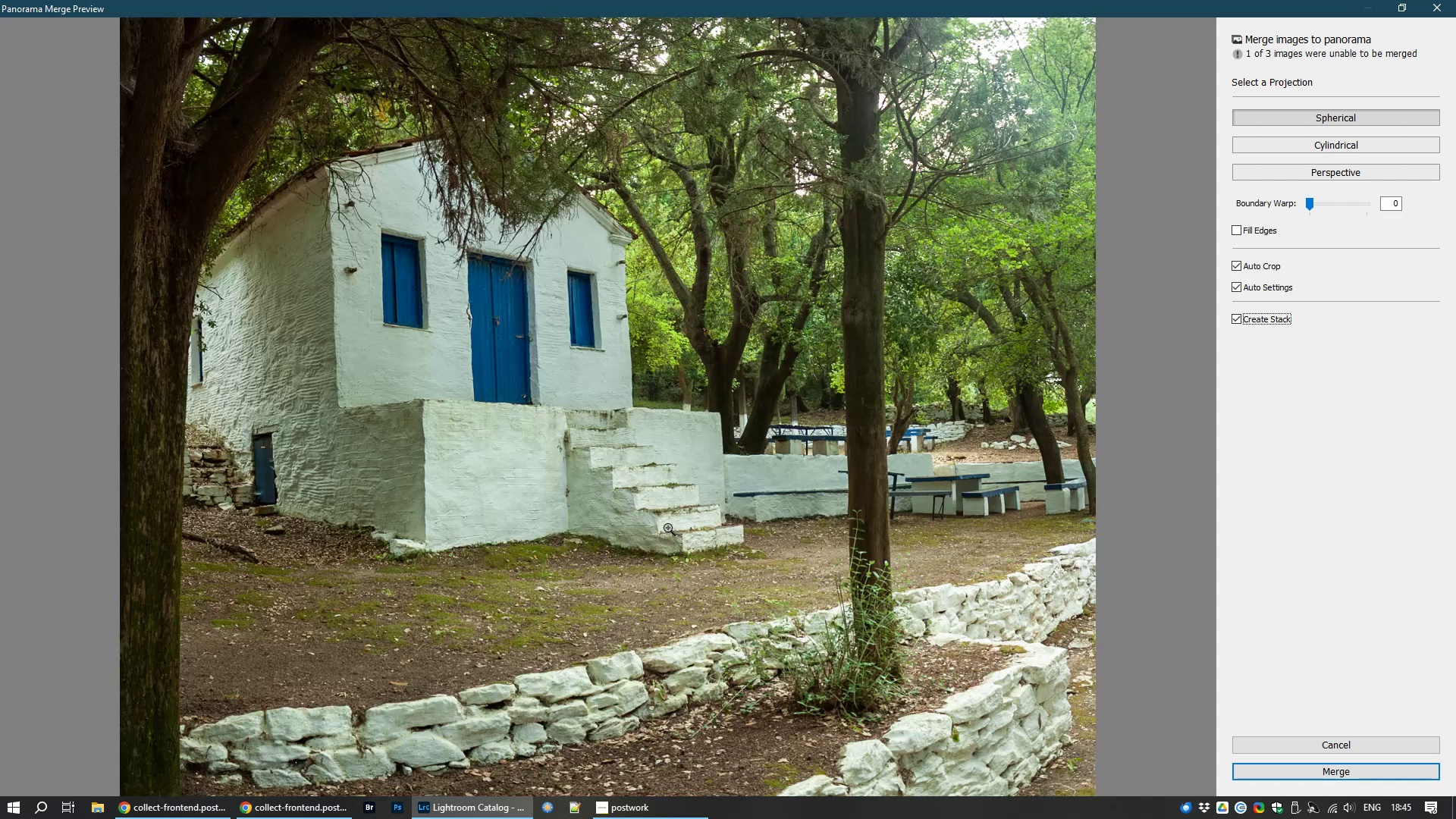 
wait(18.22)
 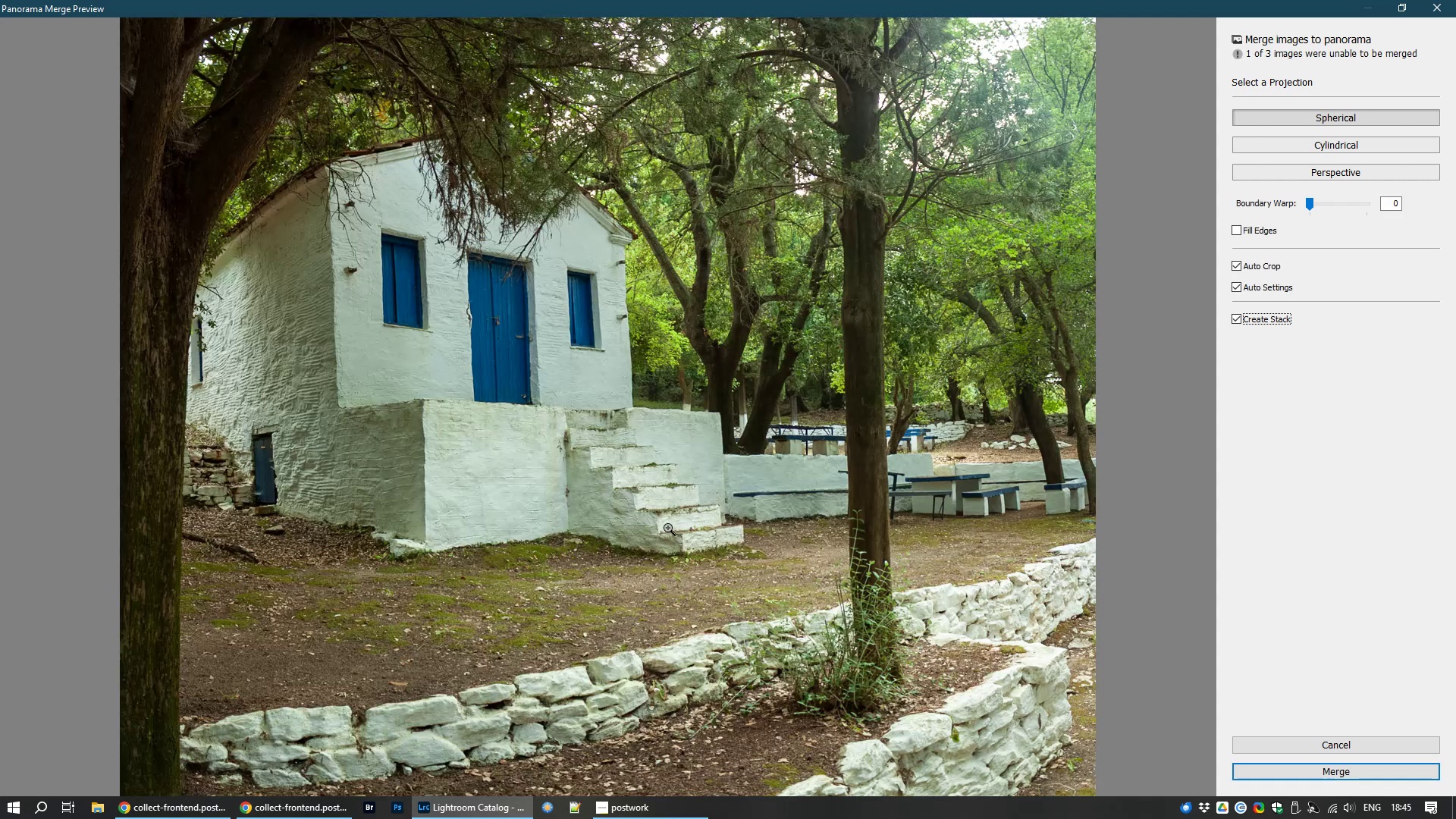 
left_click([1363, 776])
 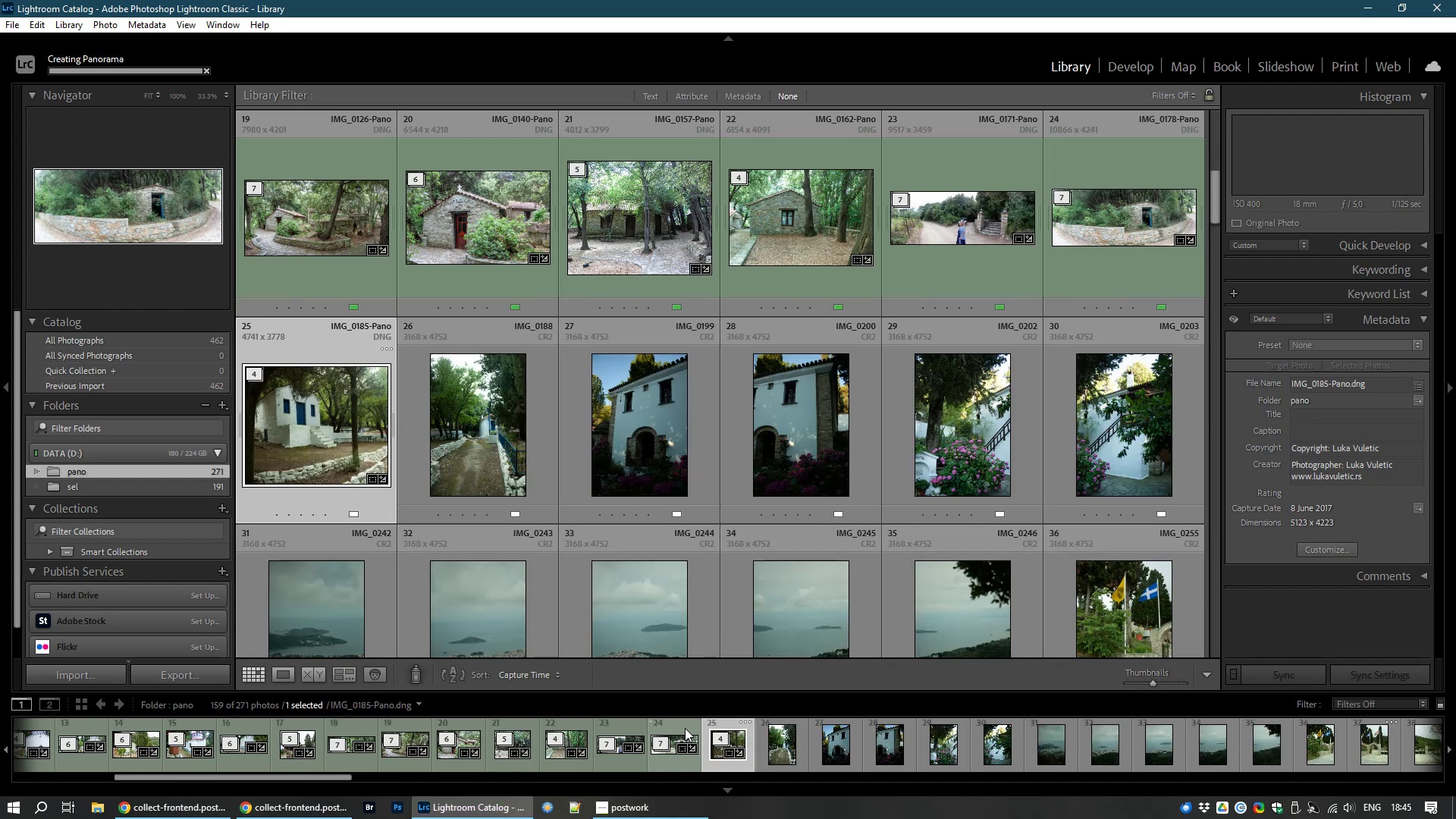 
wait(17.95)
 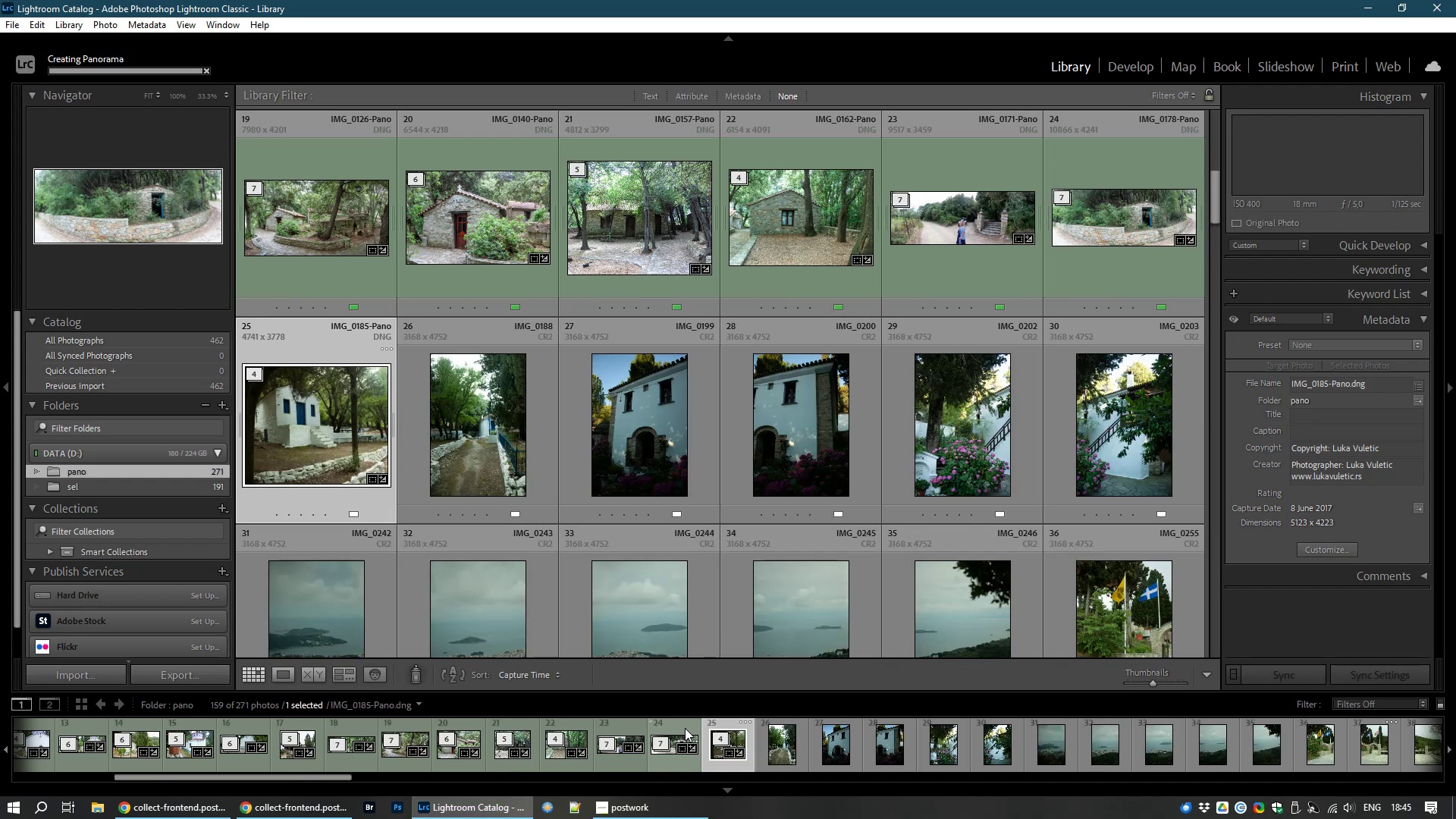 
key(8)
 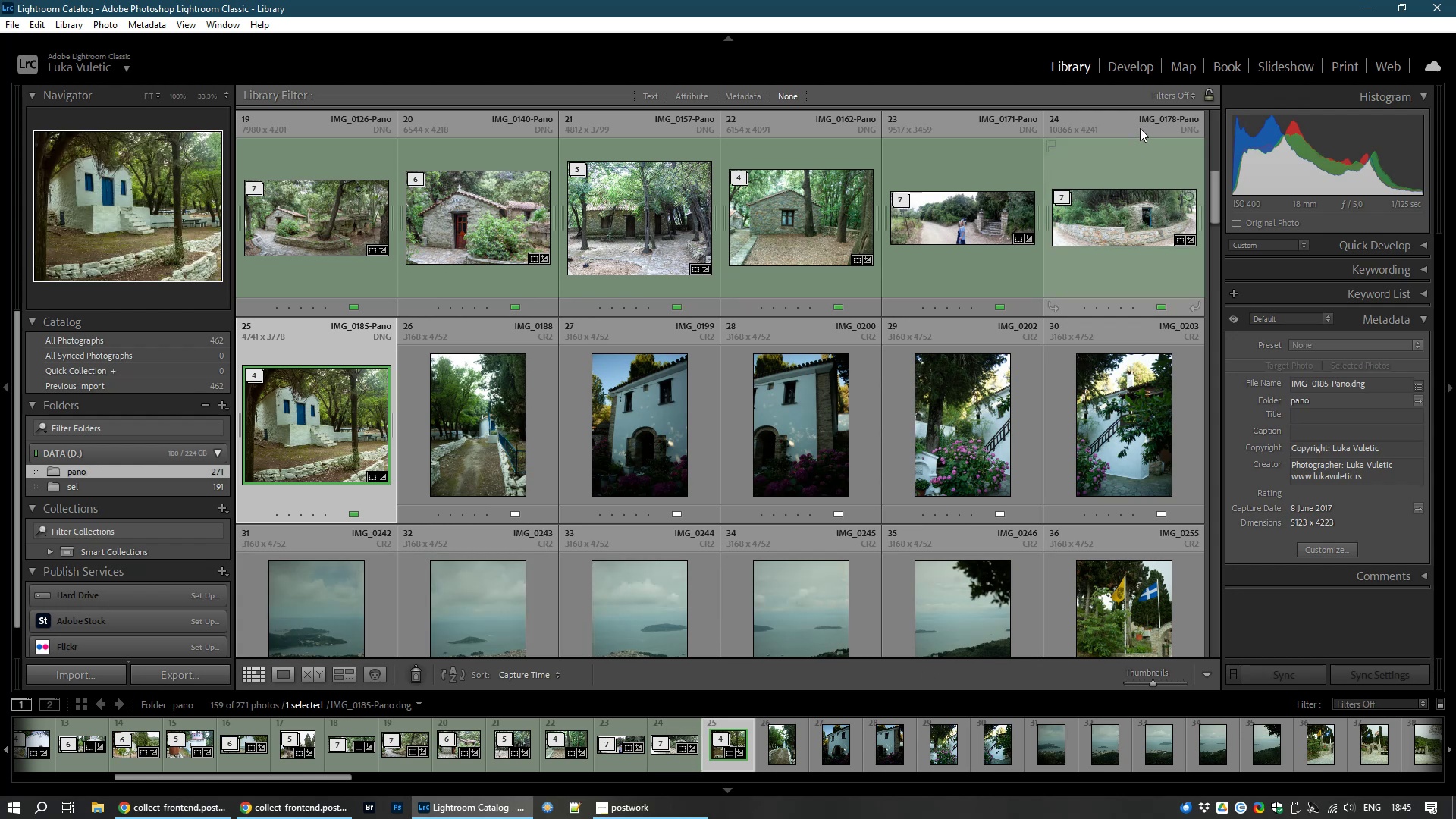 
left_click([1136, 63])
 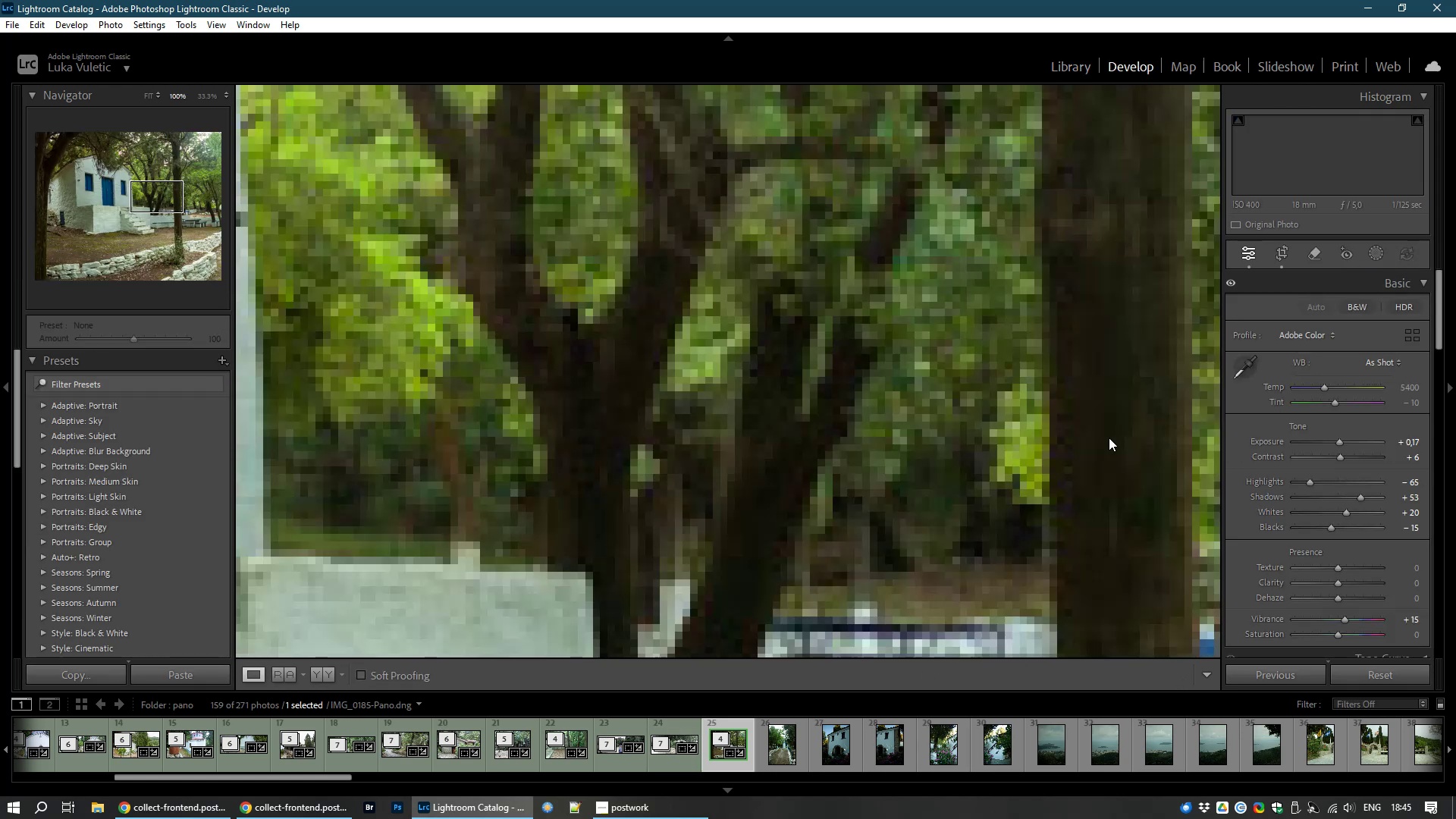 
left_click([975, 432])
 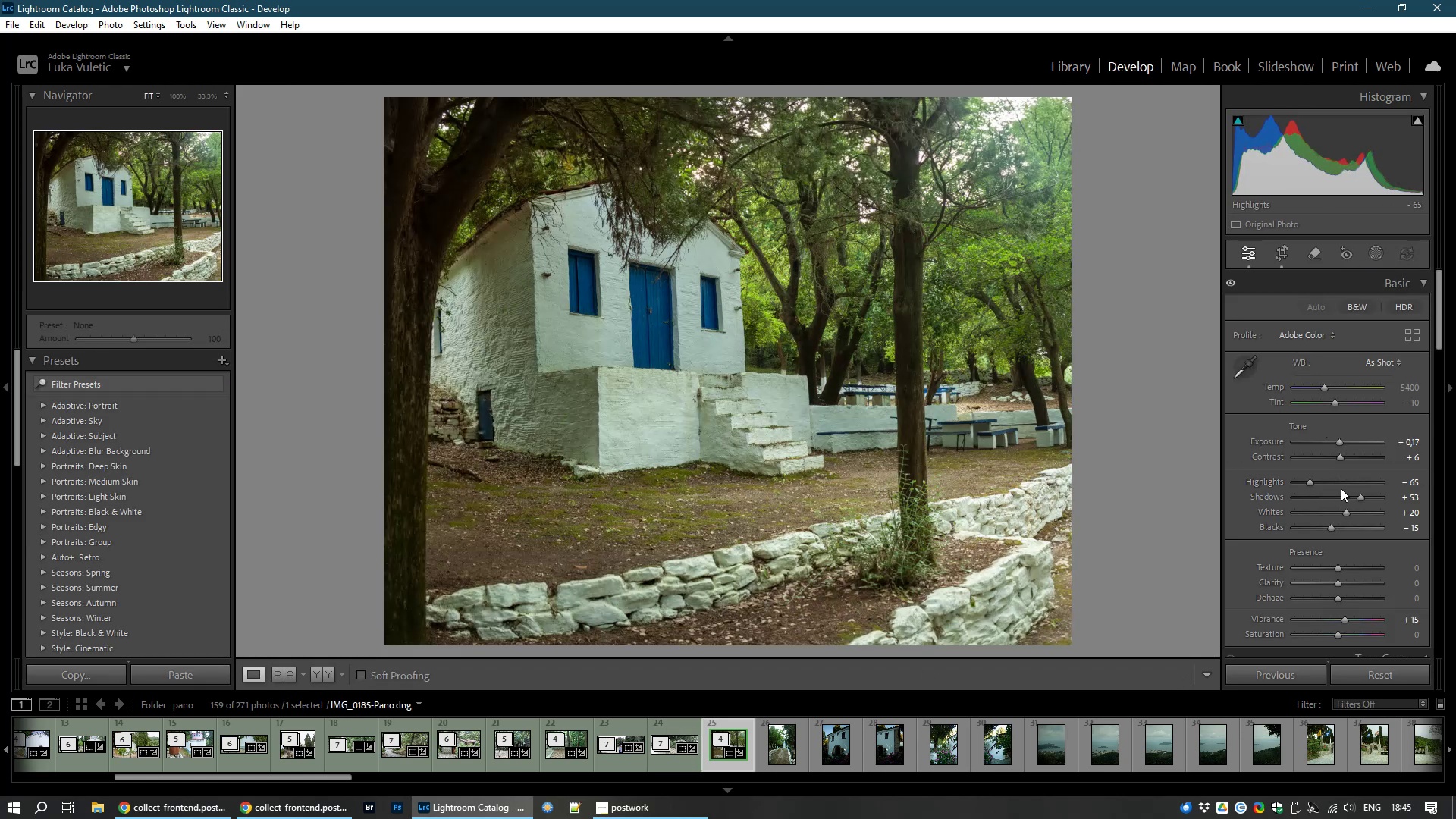 
wait(6.42)
 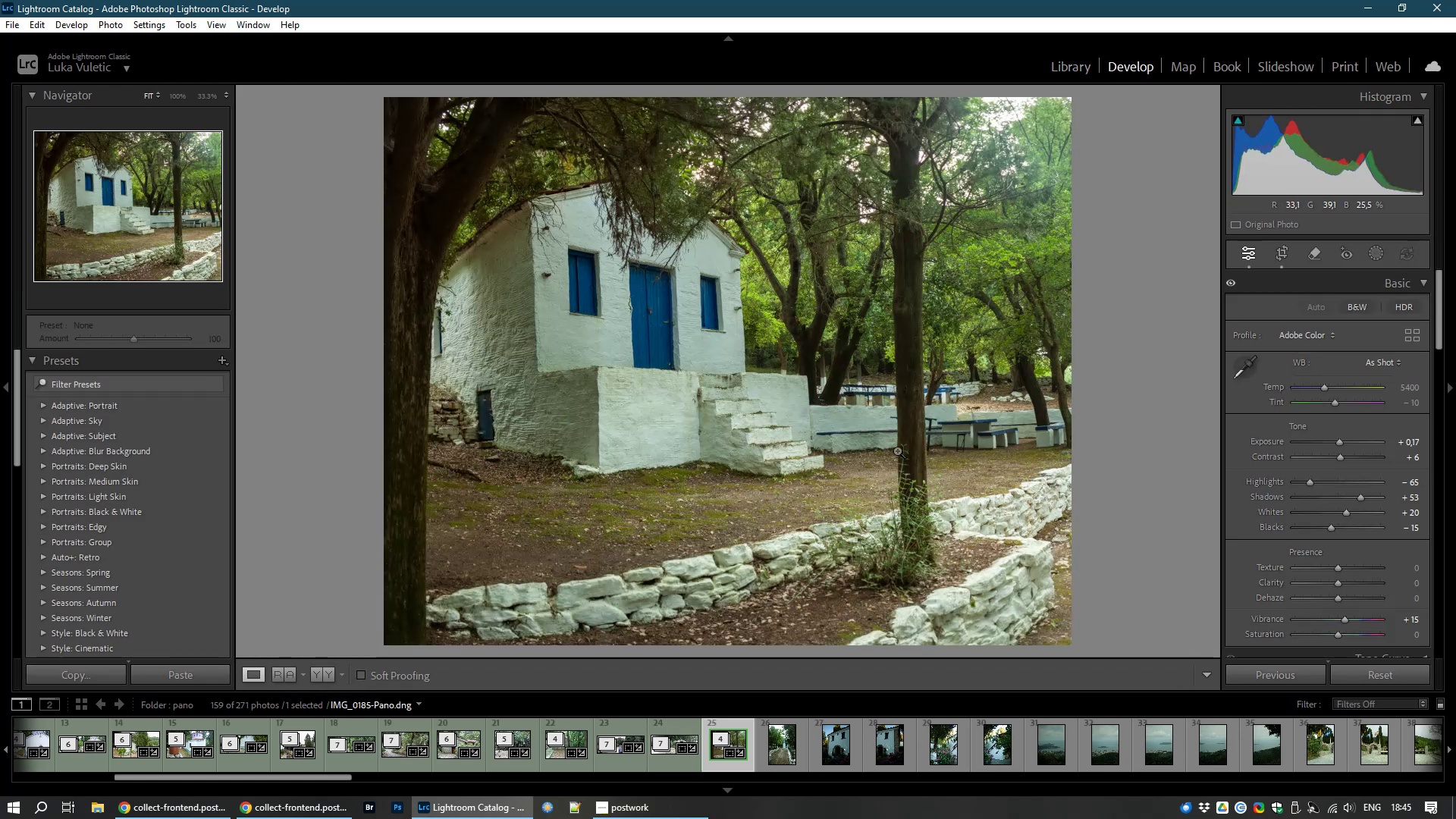 
left_click_drag(start_coordinate=[1359, 494], to_coordinate=[1363, 496])
 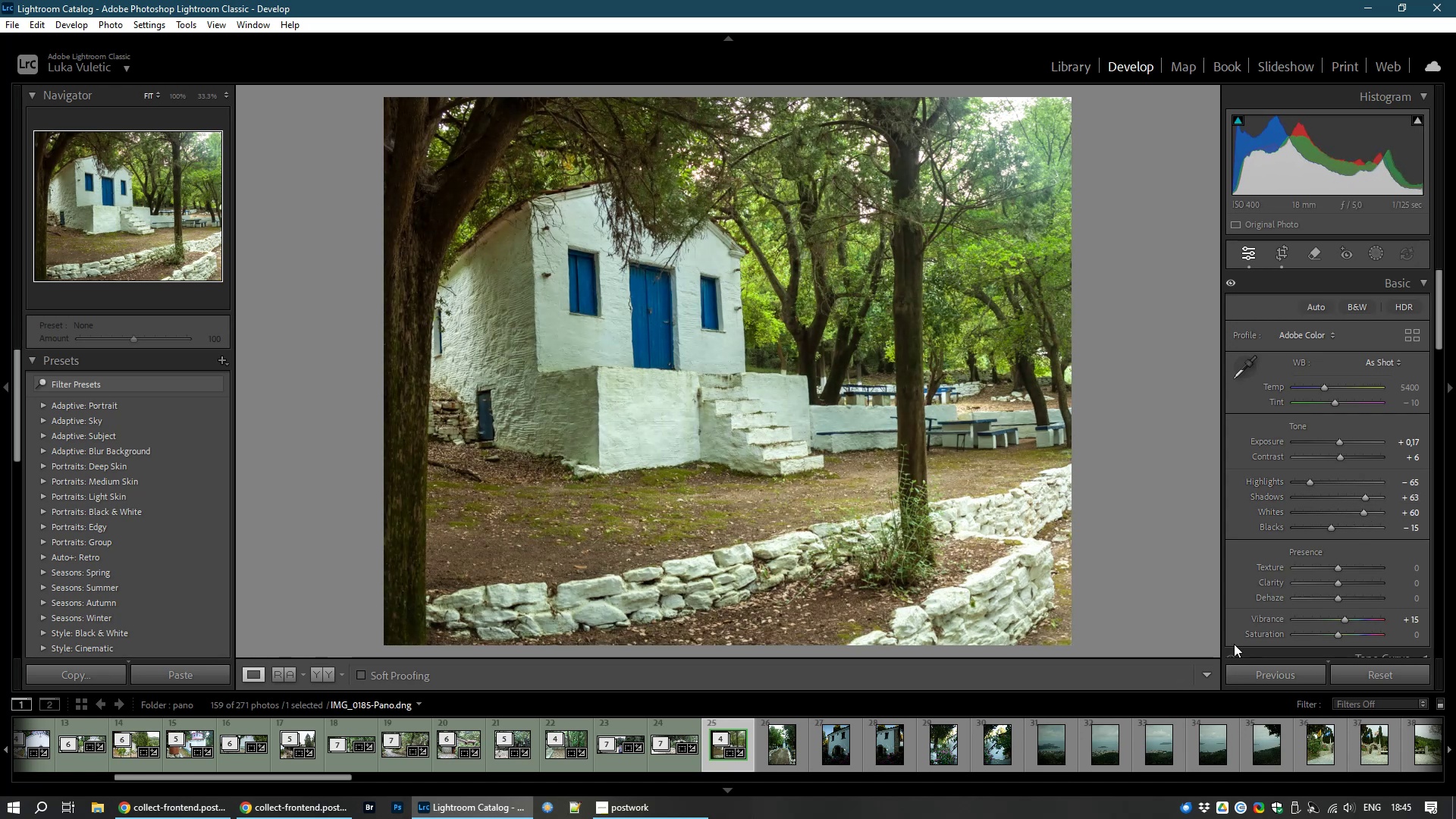 
wait(8.79)
 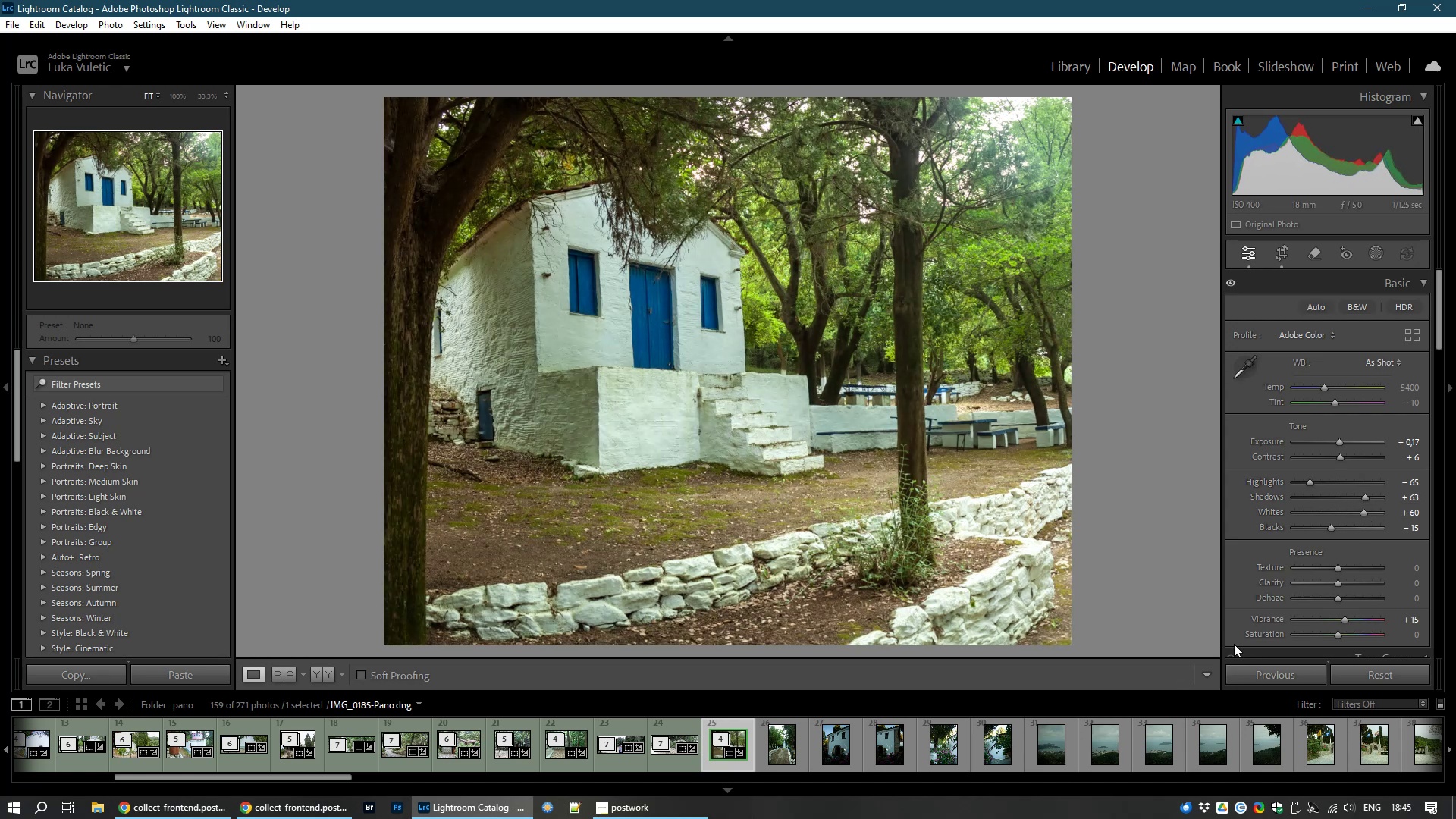 
left_click([1077, 61])
 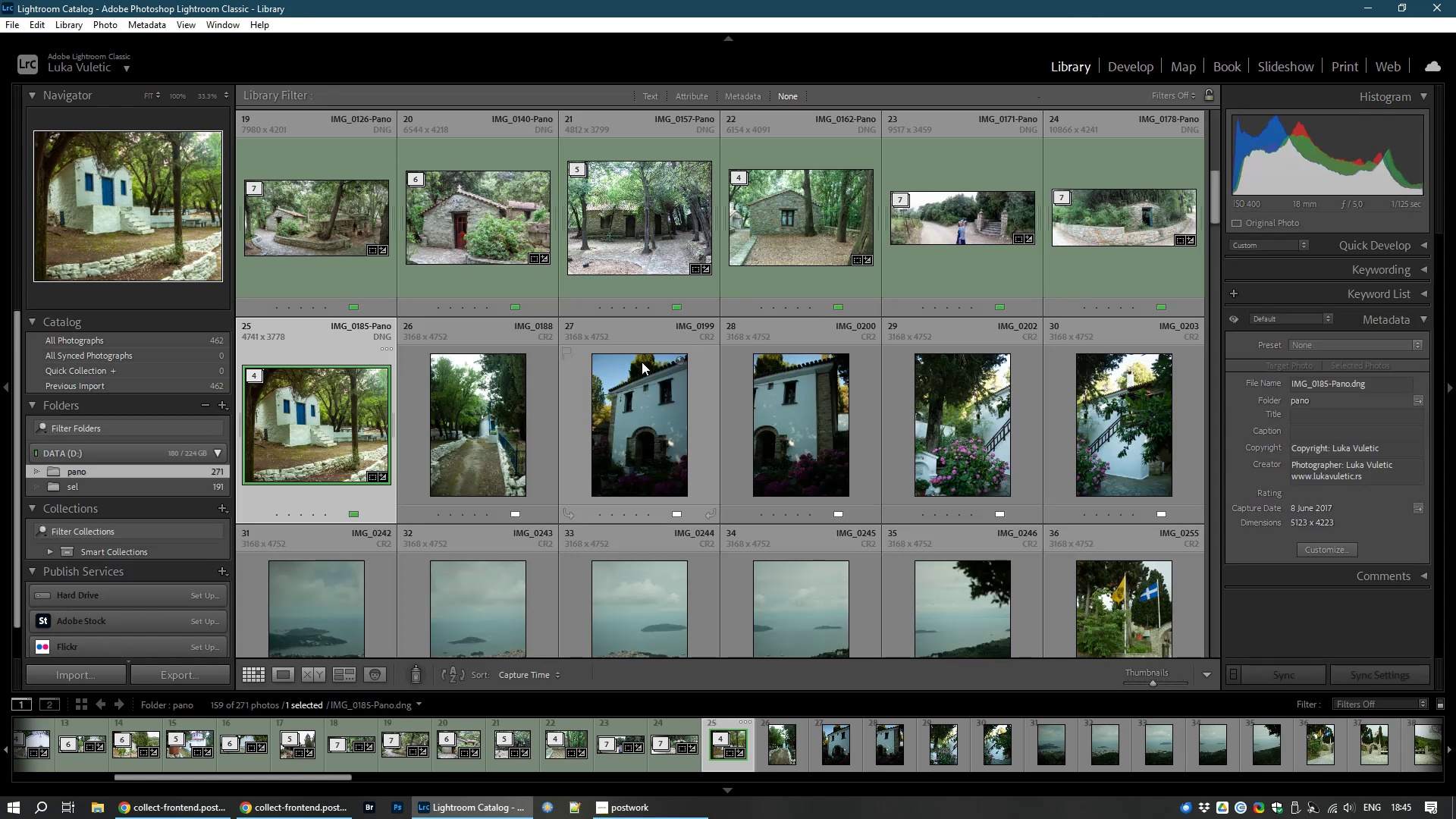 
left_click([476, 438])
 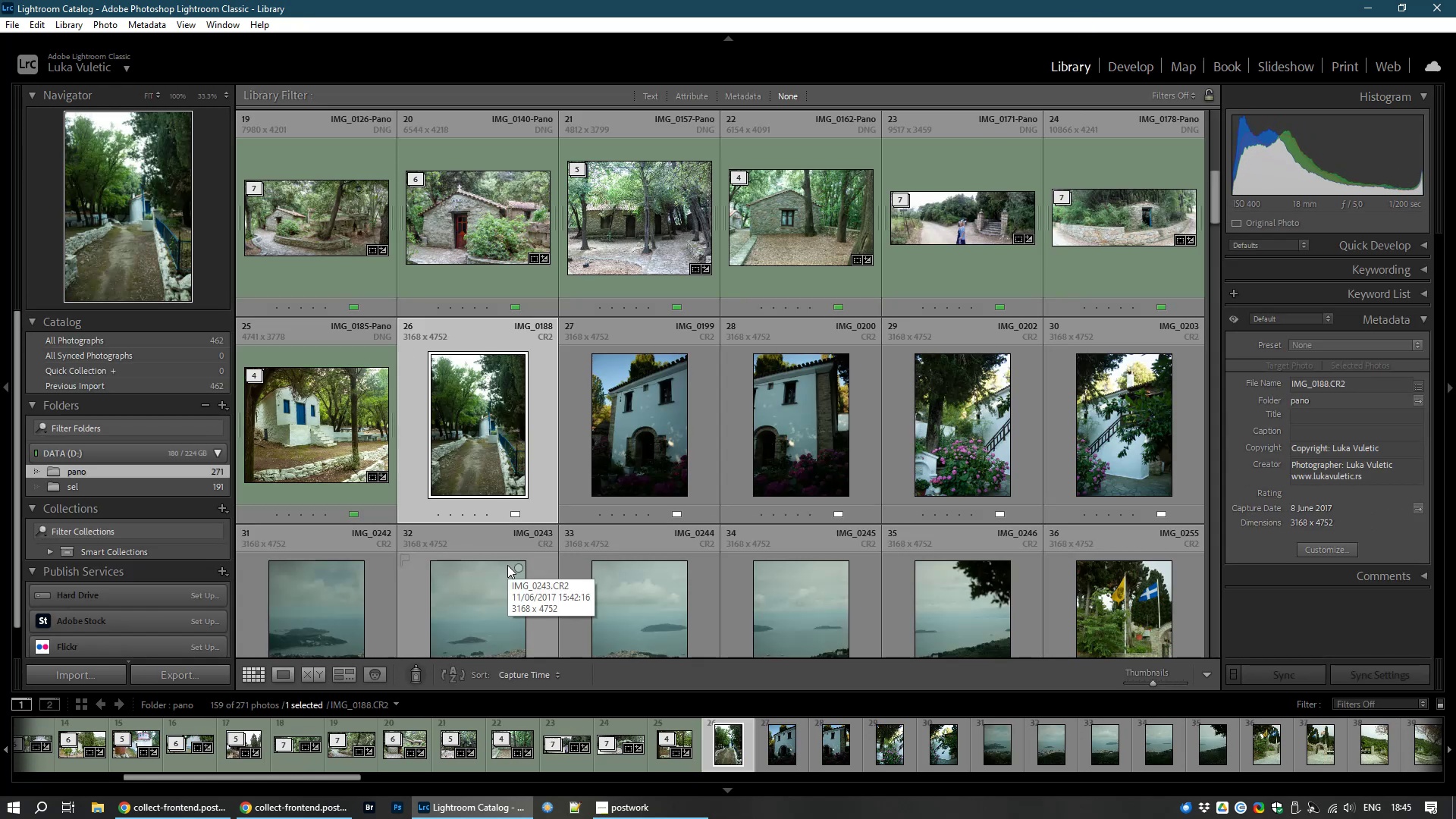 
key(Delete)
 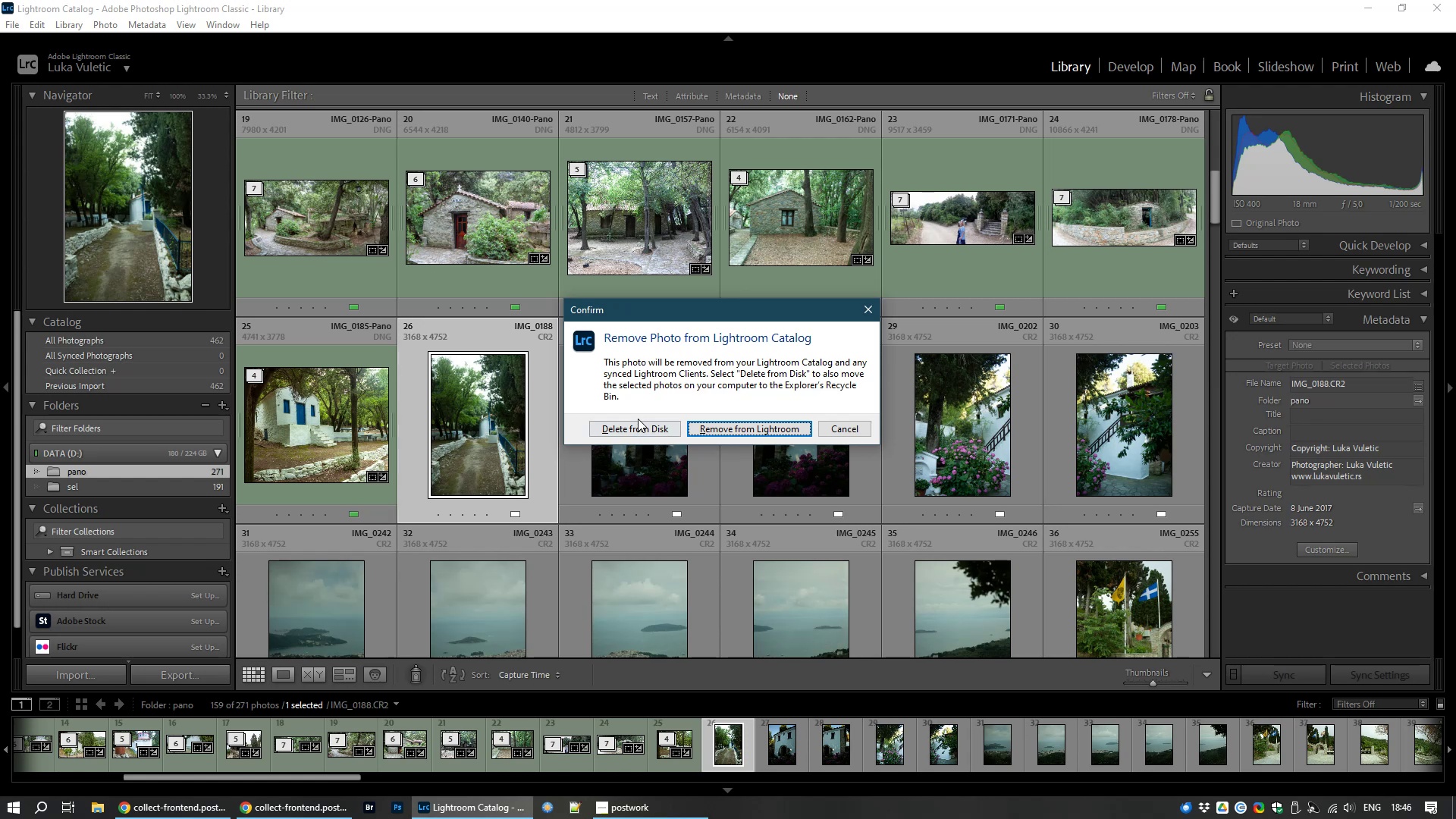 
left_click([627, 427])
 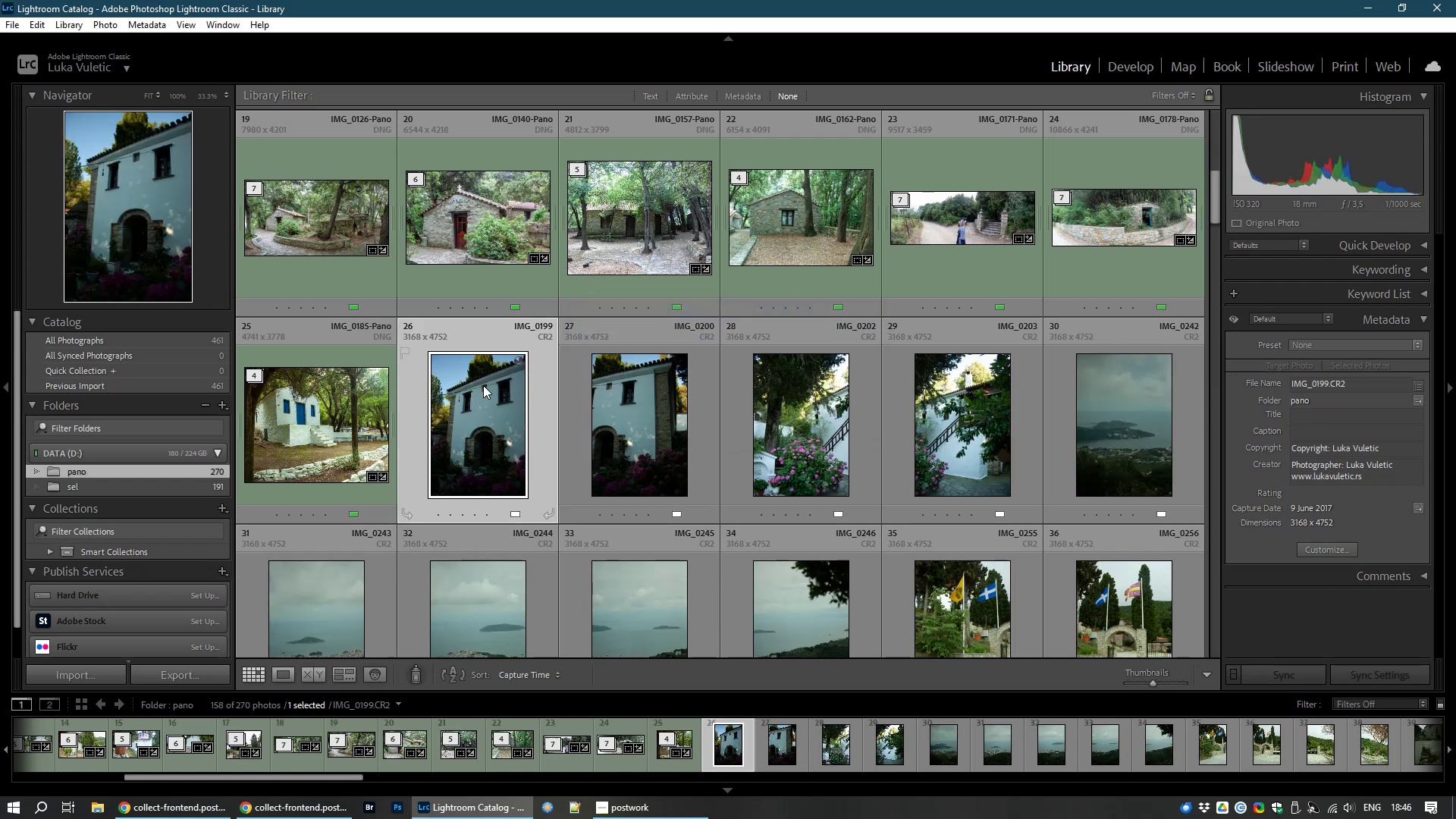 
left_click([487, 410])
 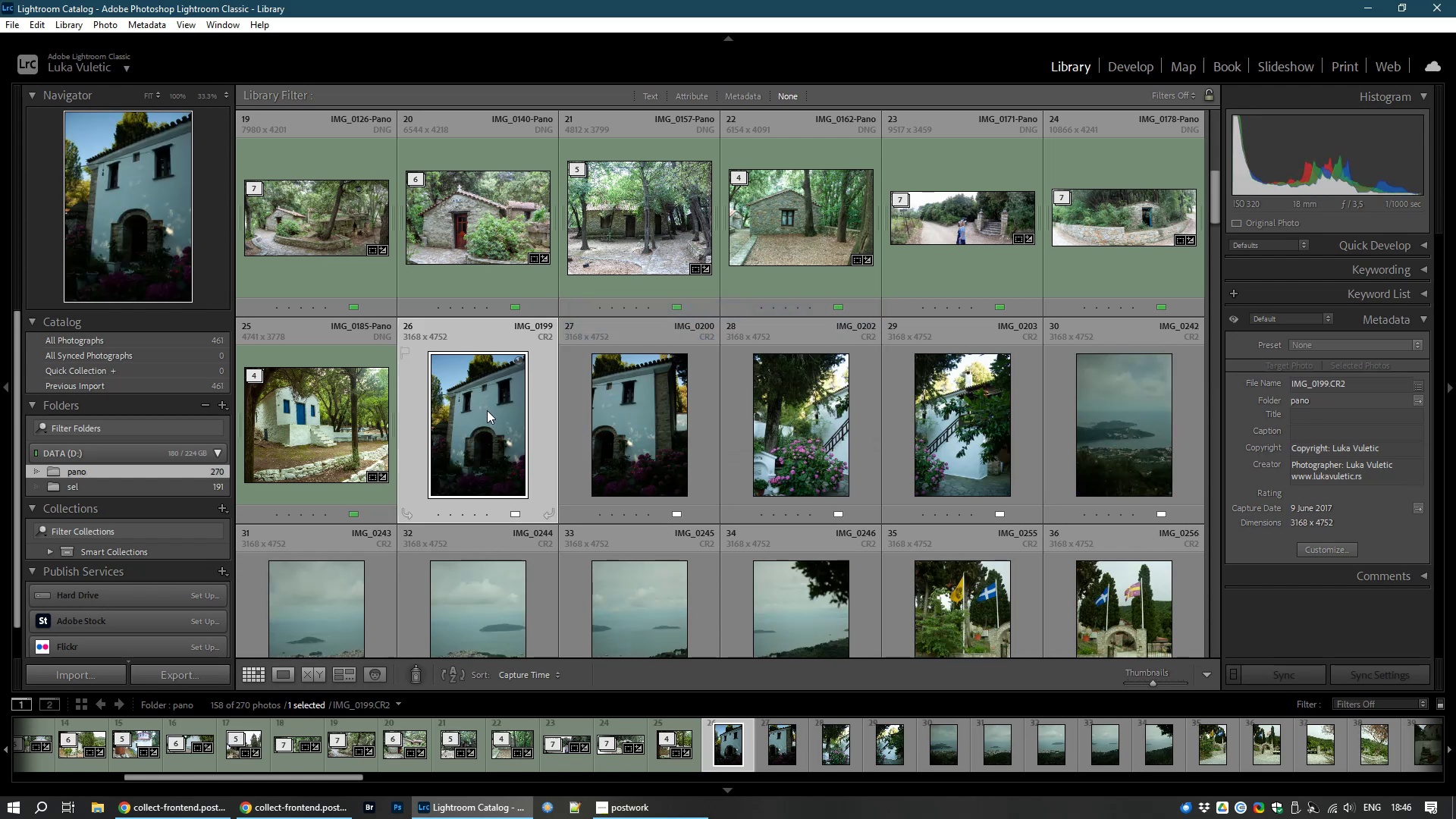 
hold_key(key=ControlLeft, duration=1.19)
left_click([642, 428])
 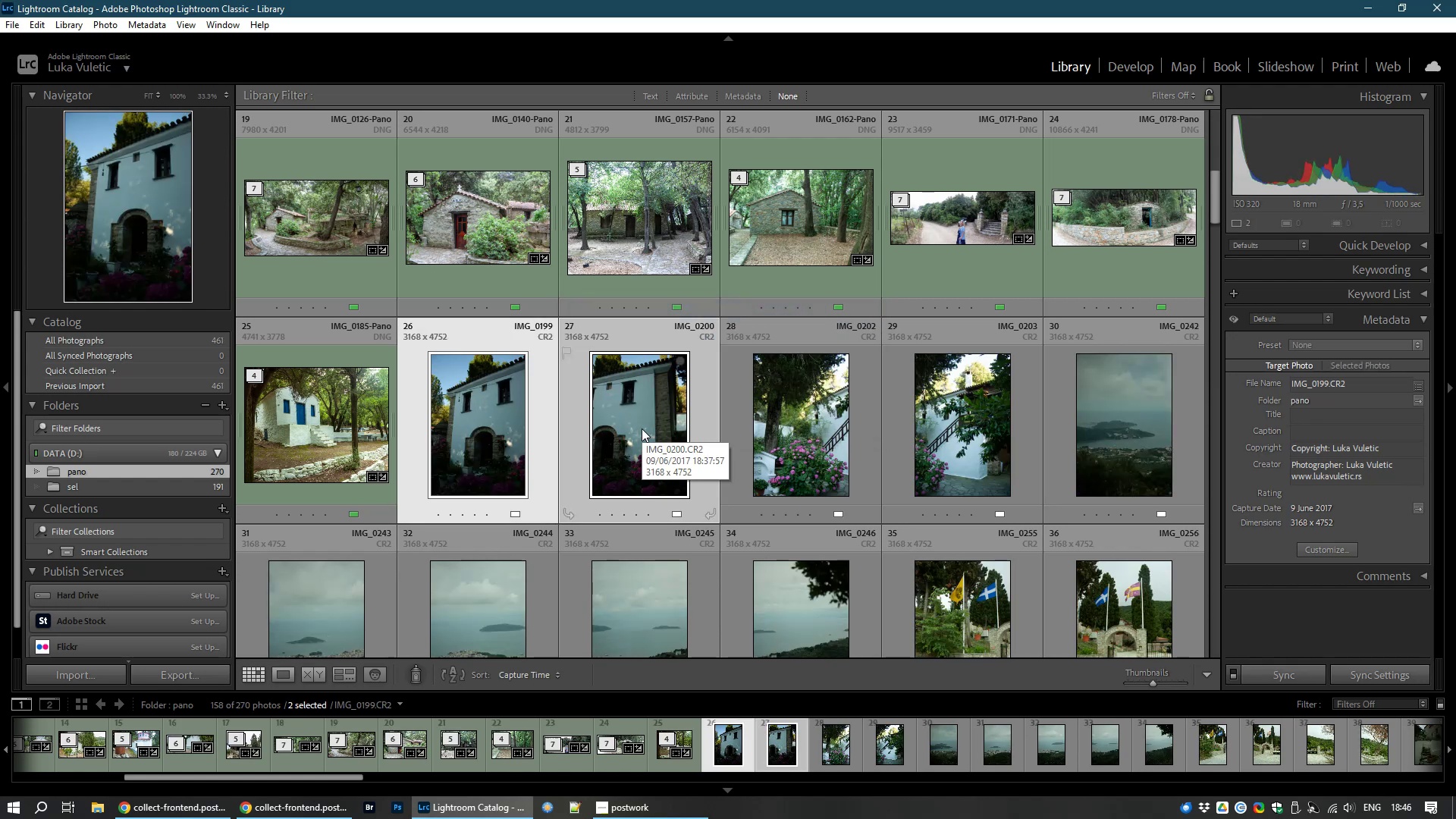 
key(Control+M)
 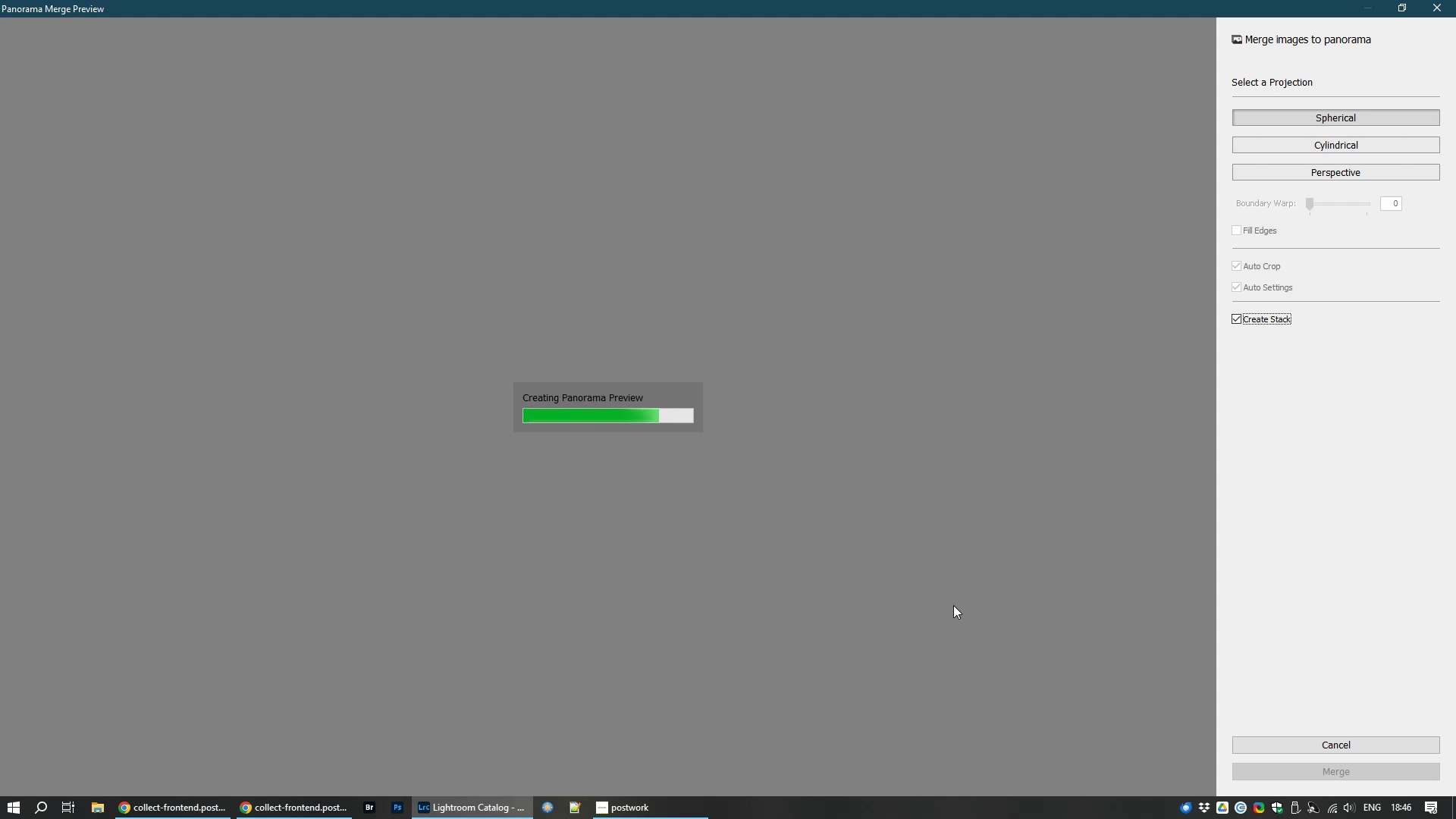 
wait(10.21)
 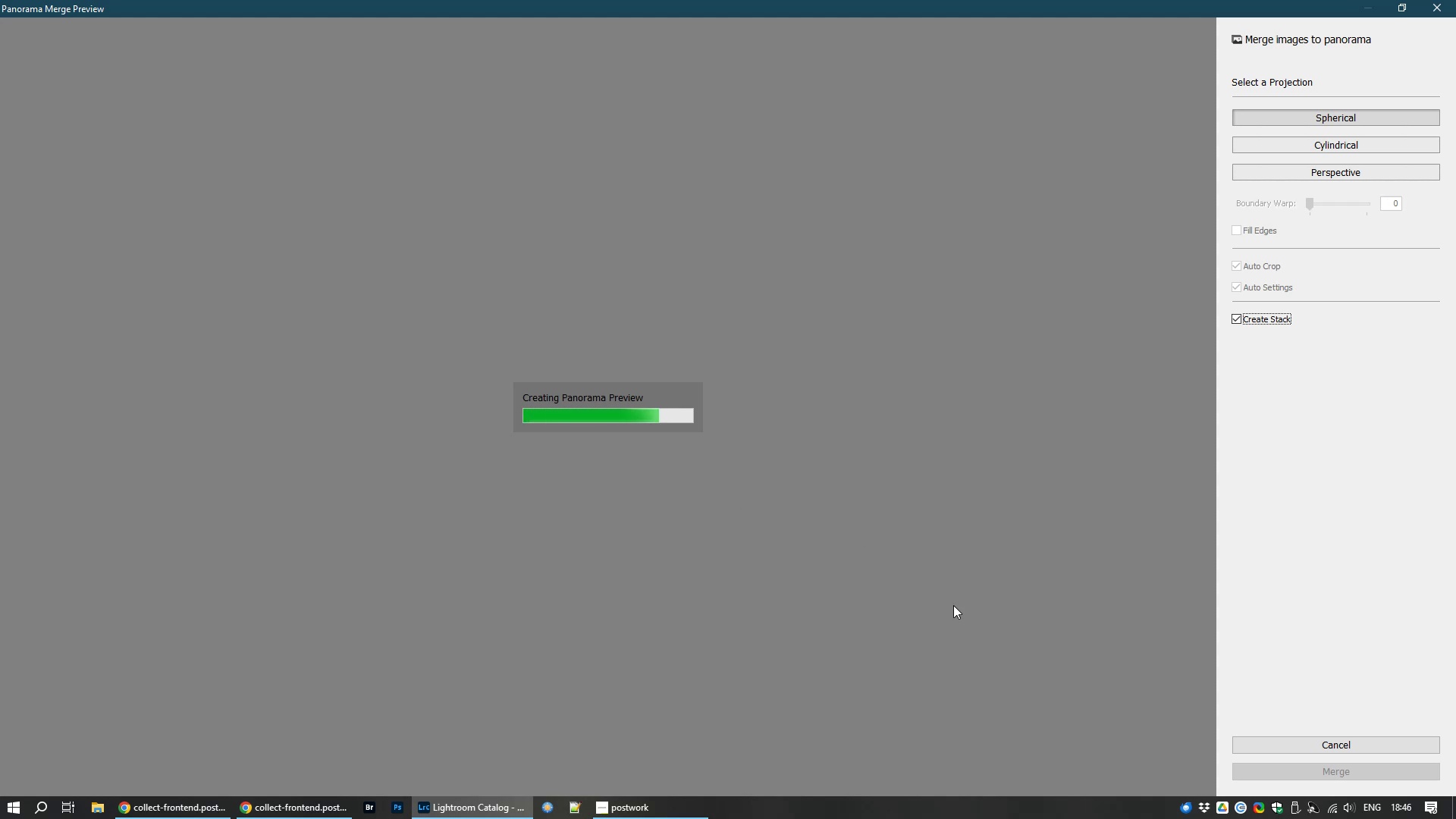 
left_click([1385, 174])
 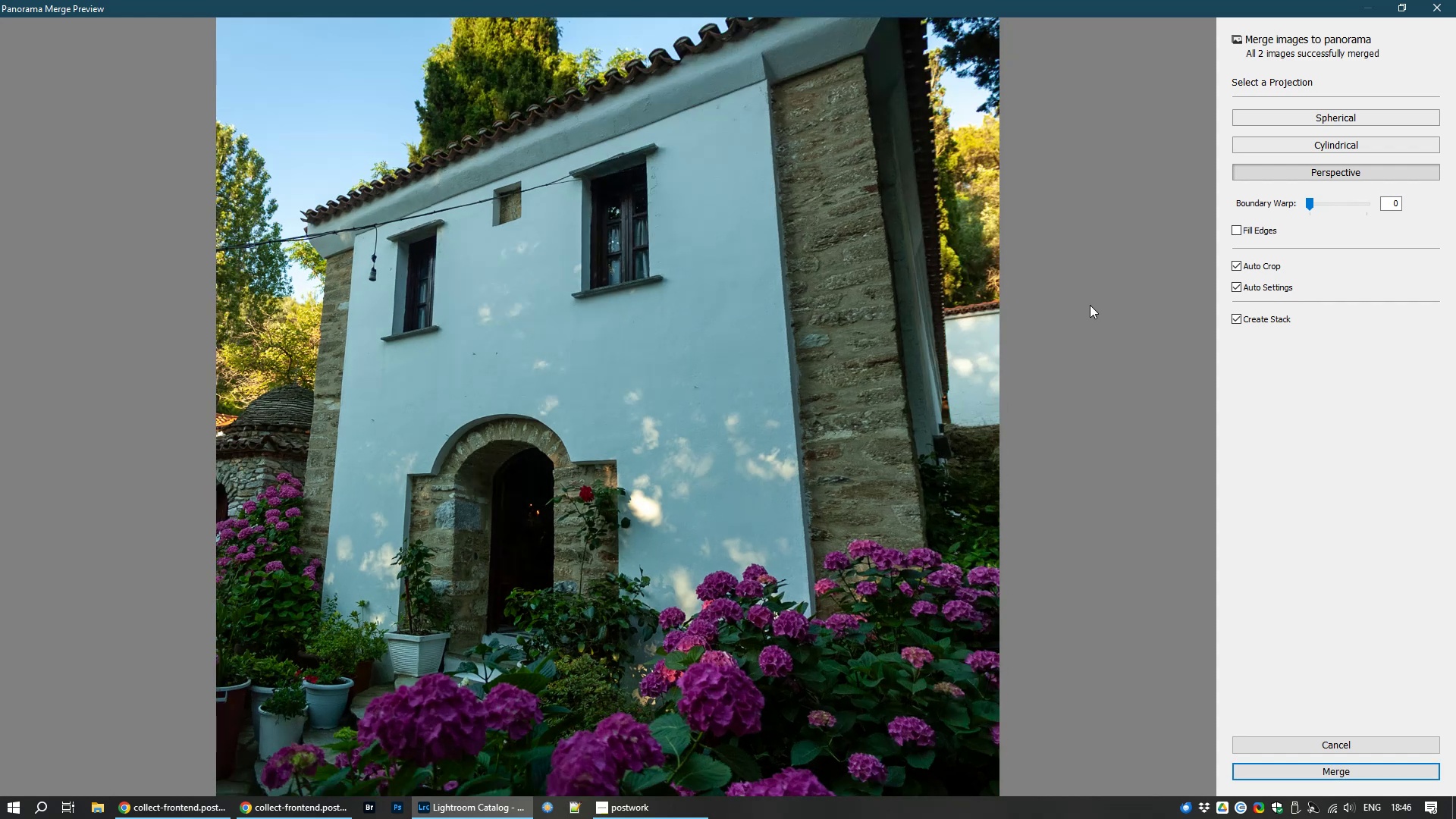 
wait(12.96)
 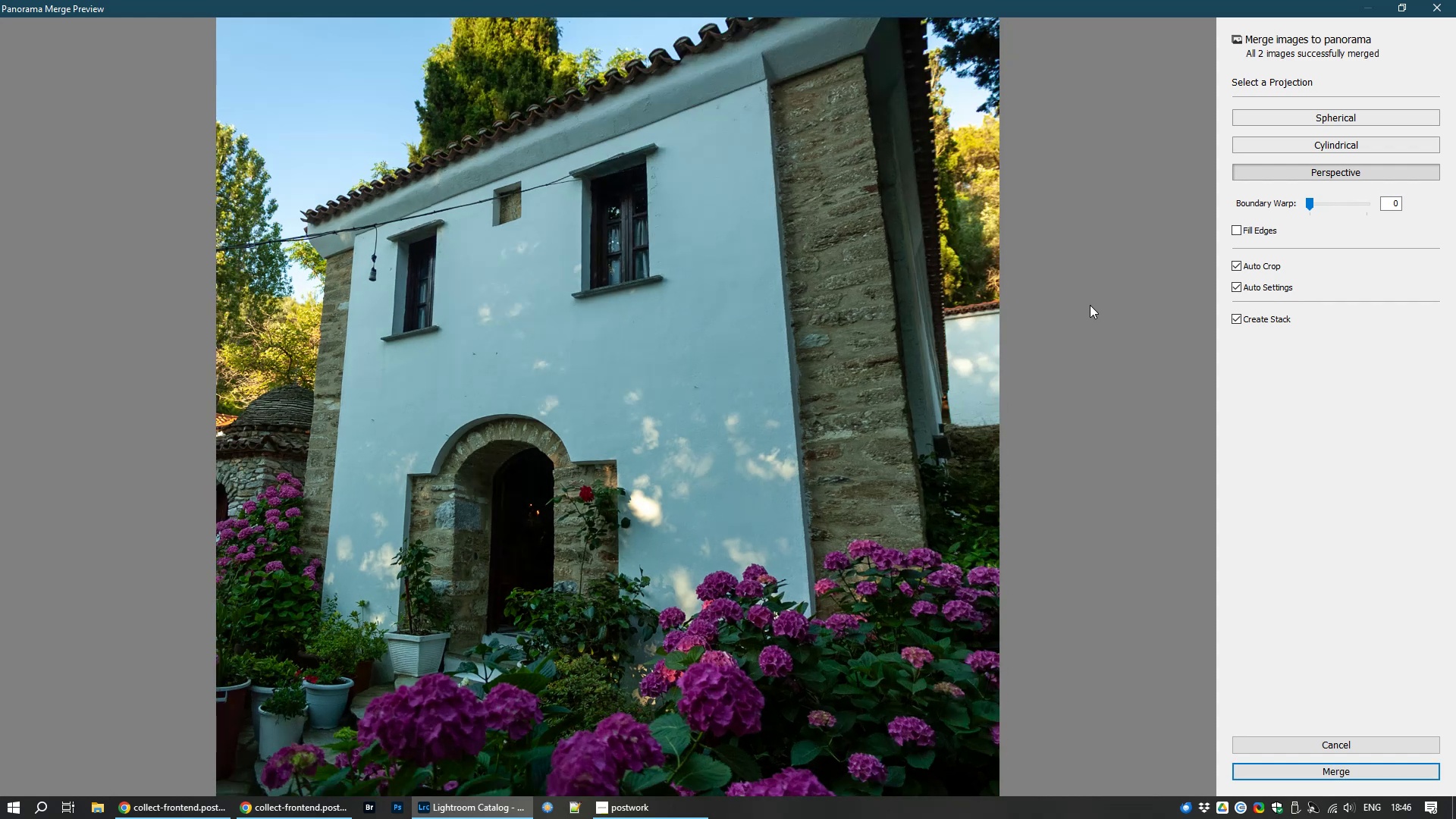 
left_click([1266, 284])
 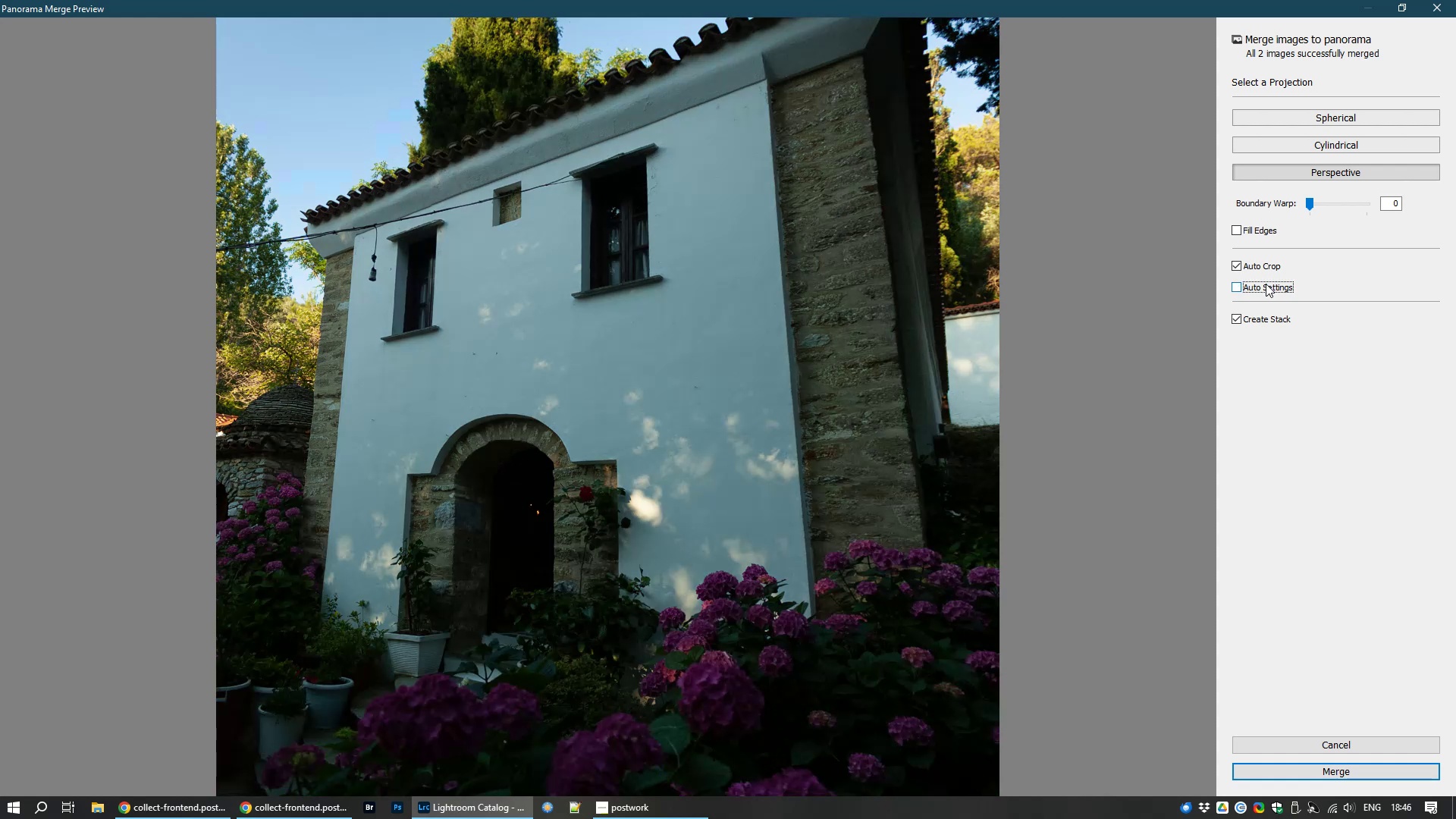 
left_click([1266, 284])
 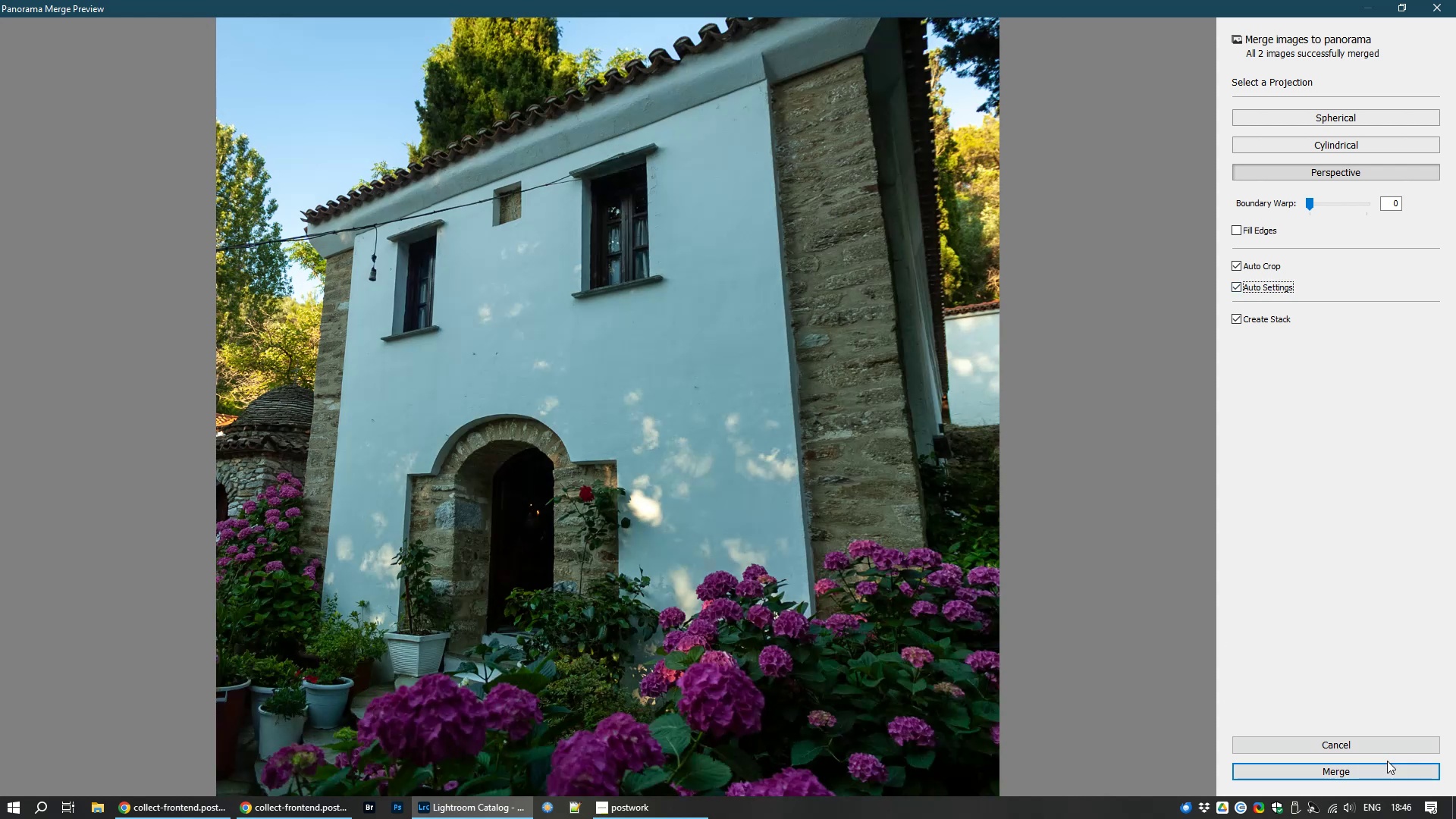 
left_click([1379, 778])
 